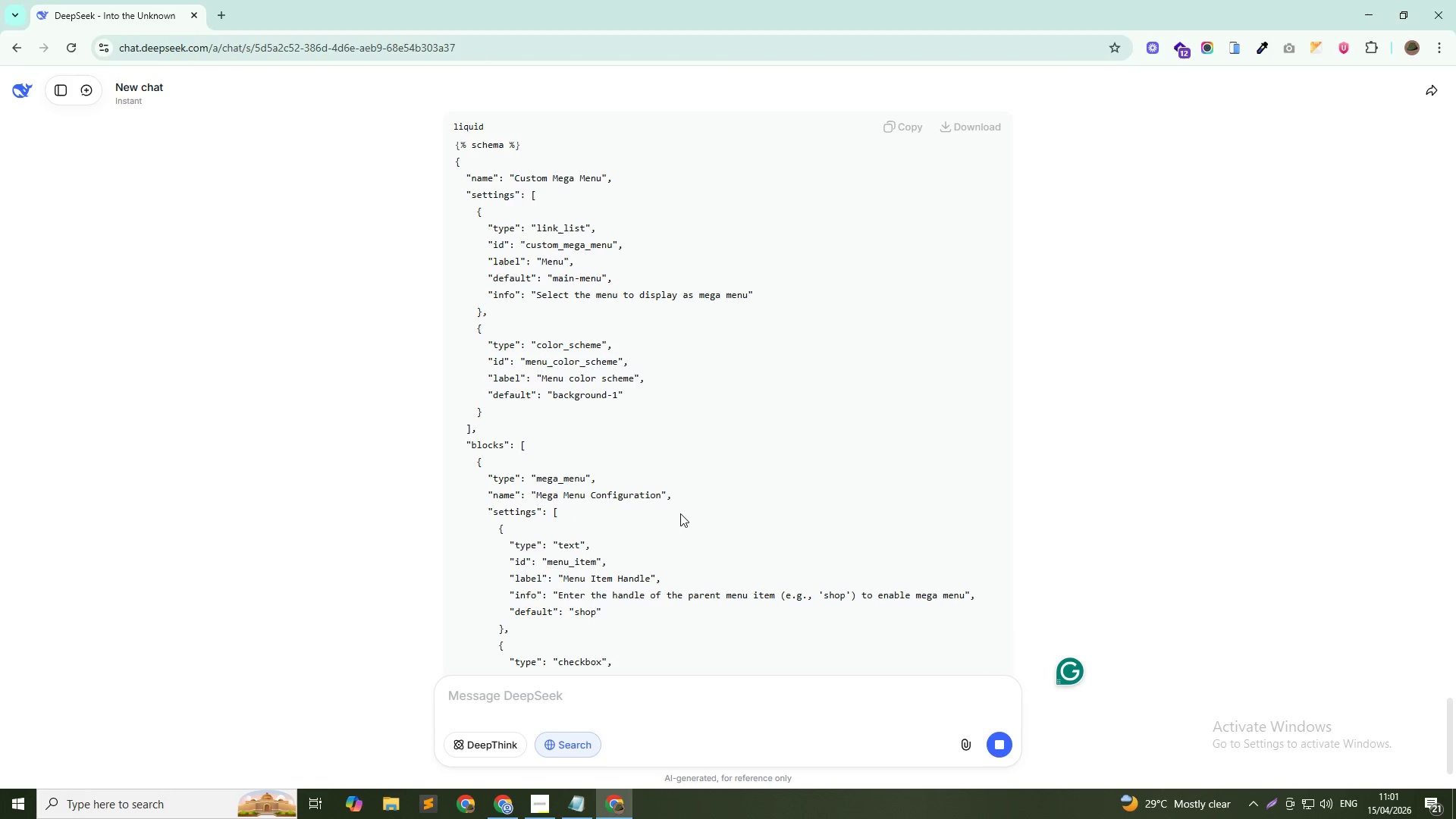 
scroll: coordinate [680, 513], scroll_direction: up, amount: 1.0
 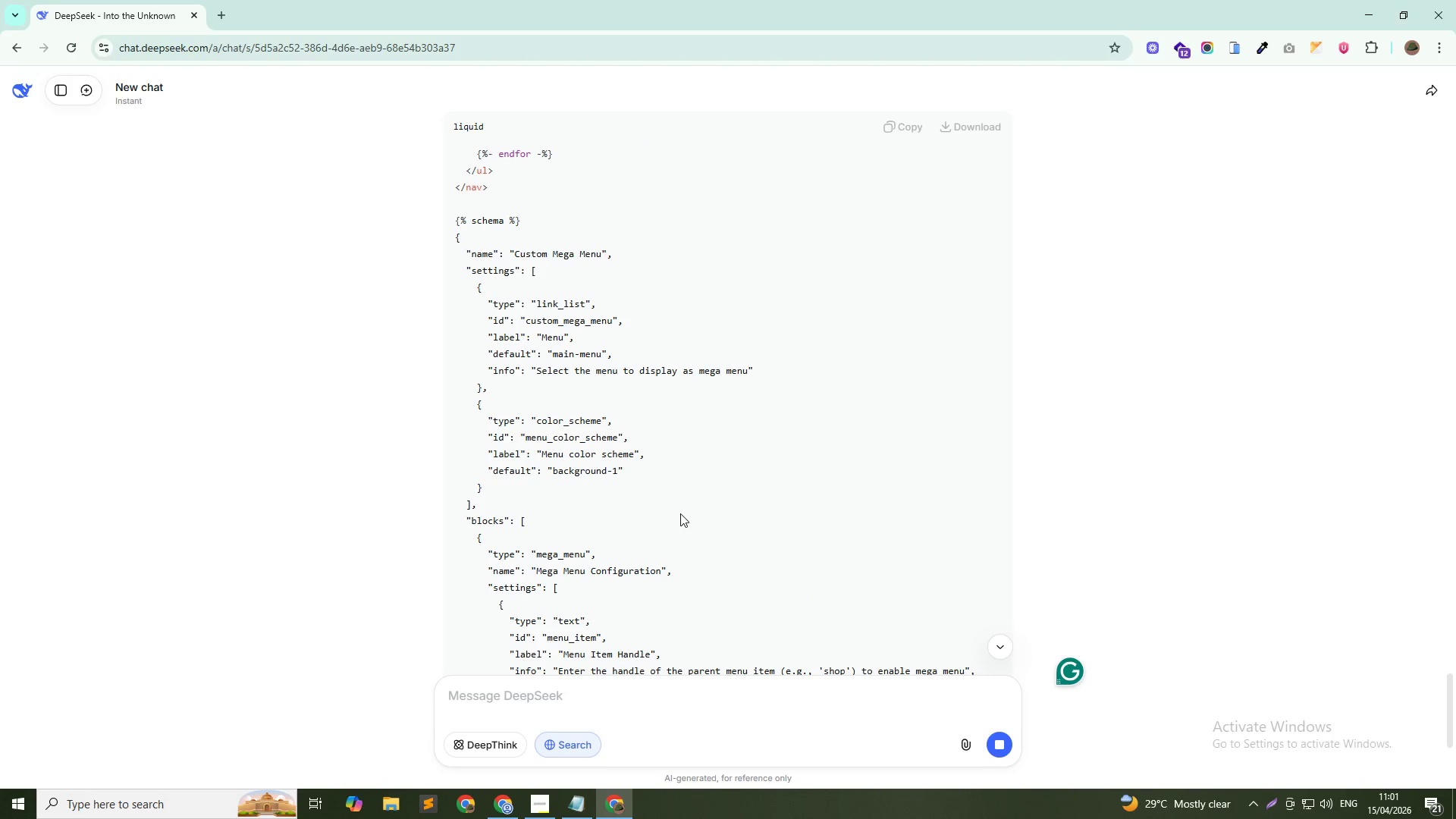 
scroll: coordinate [681, 526], scroll_direction: down, amount: 18.0
 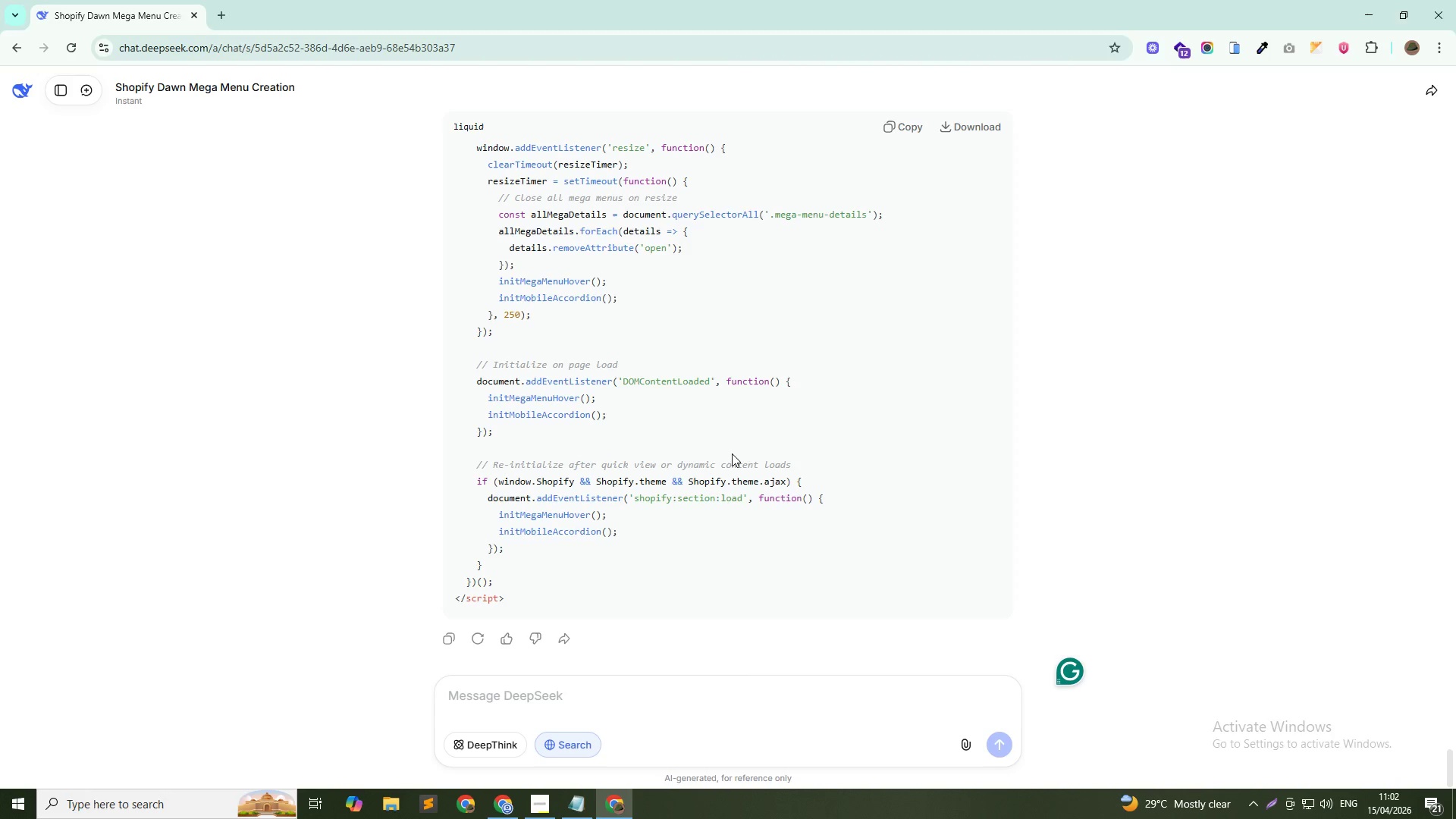 
wait(70.19)
 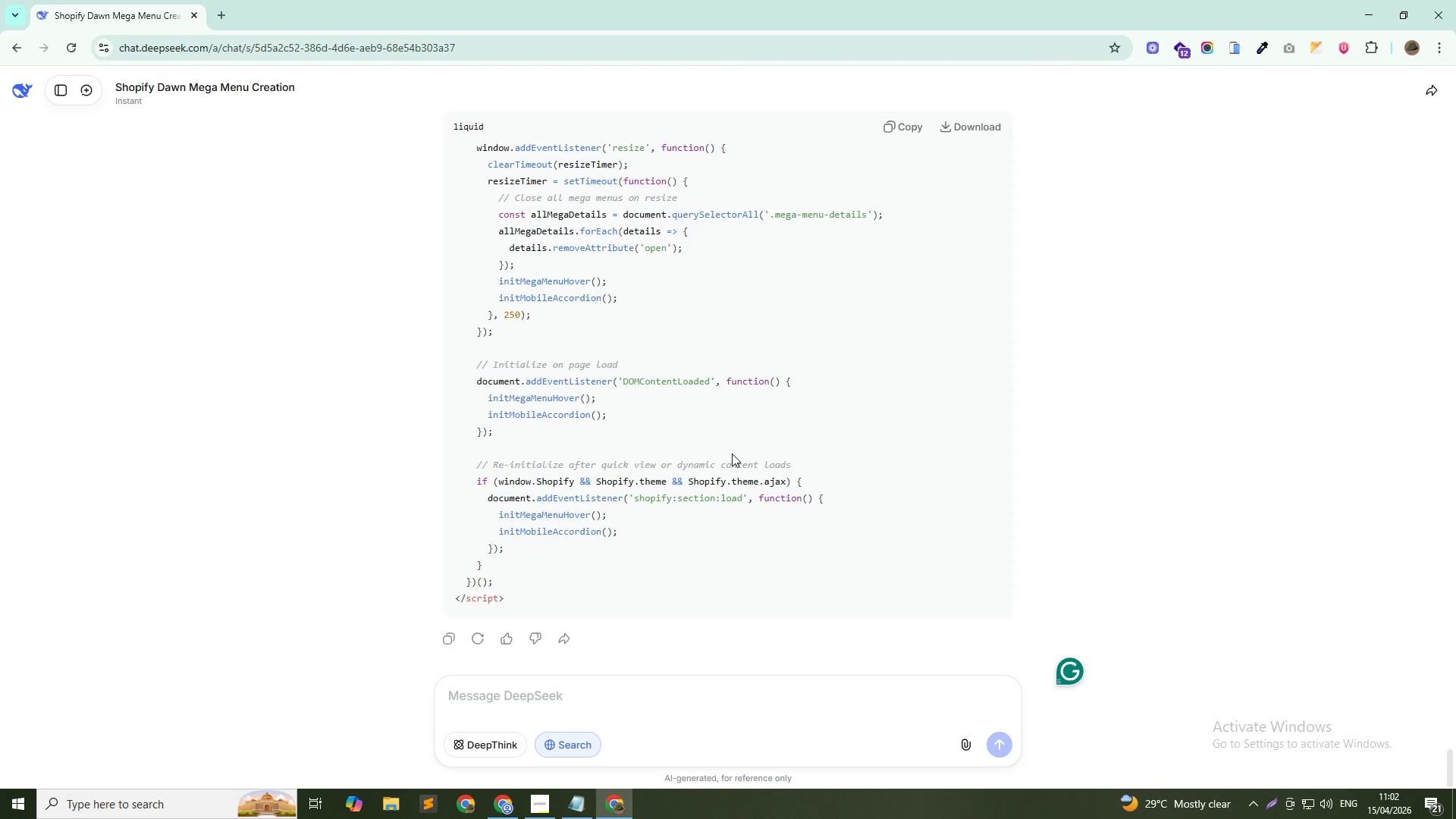 
type(Hi)
key(Backspace)
key(Backspace)
type(This is ni)
key(Backspace)
key(Backspace)
type(snippet file - where does the schema )
key(Backspace)
key(Backspace)
key(Backspace)
key(Backspace)
key(Backspace)
key(Backspace)
key(Backspace)
key(Backspace)
 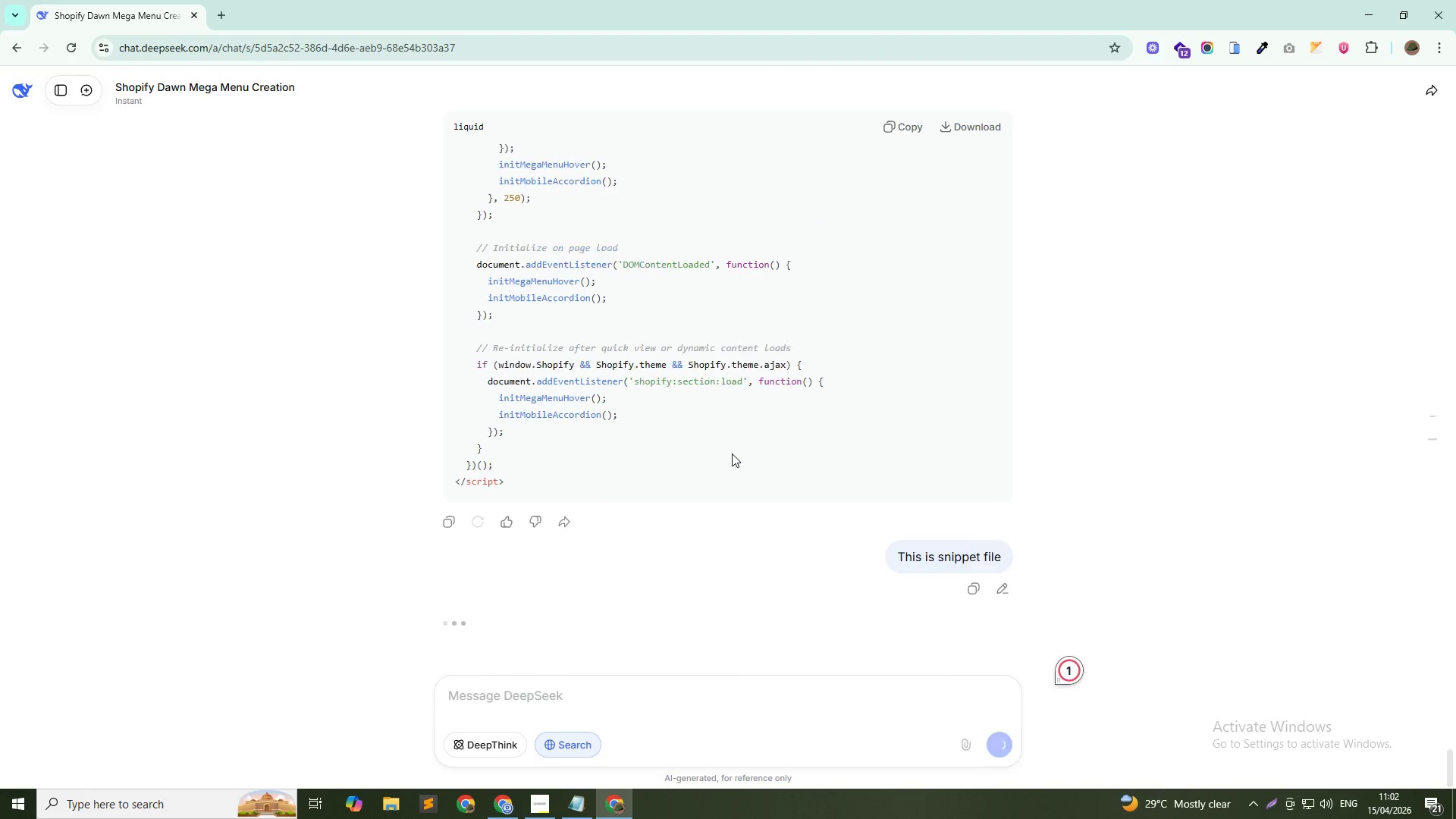 
 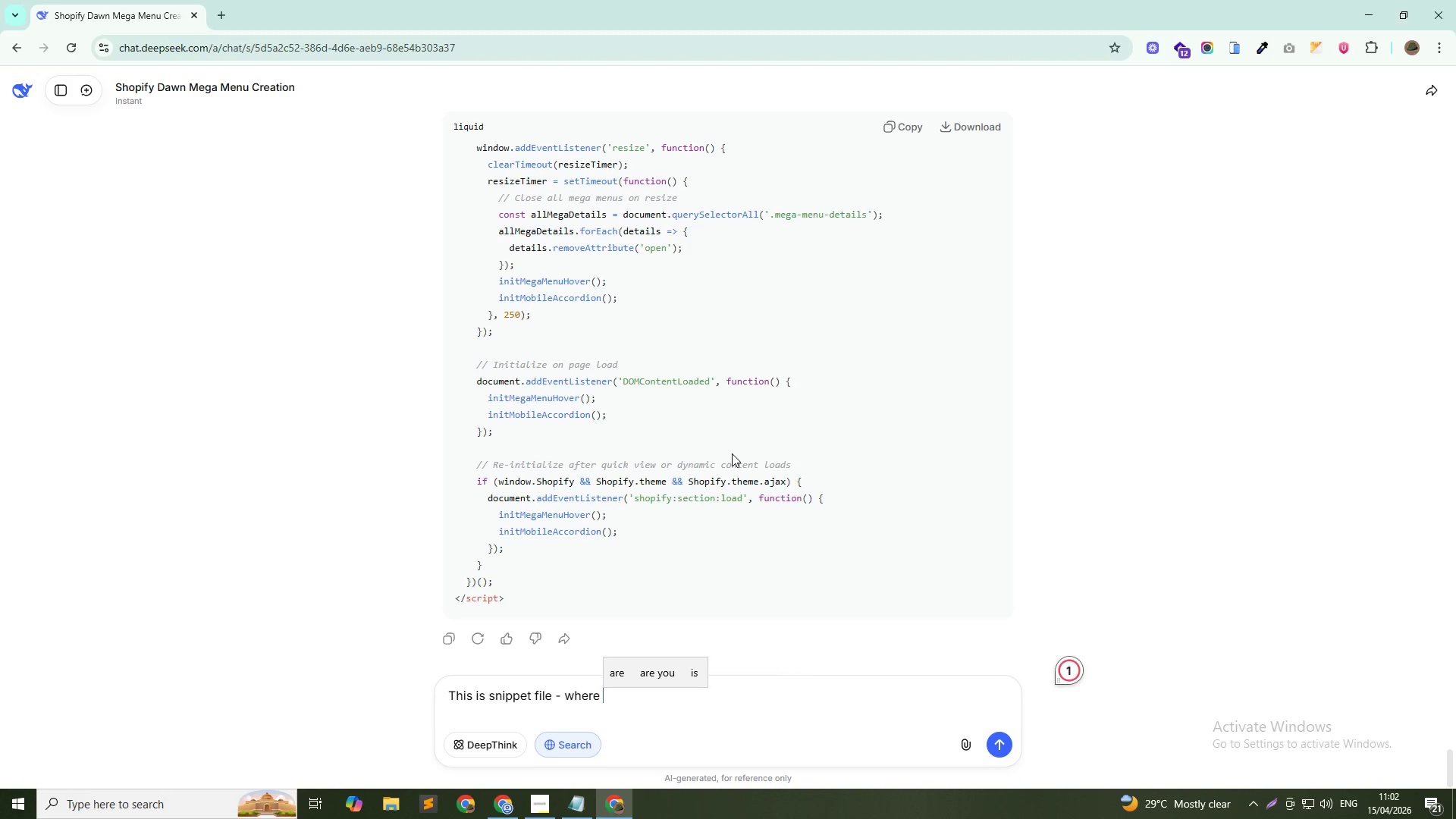 
key(Enter)
 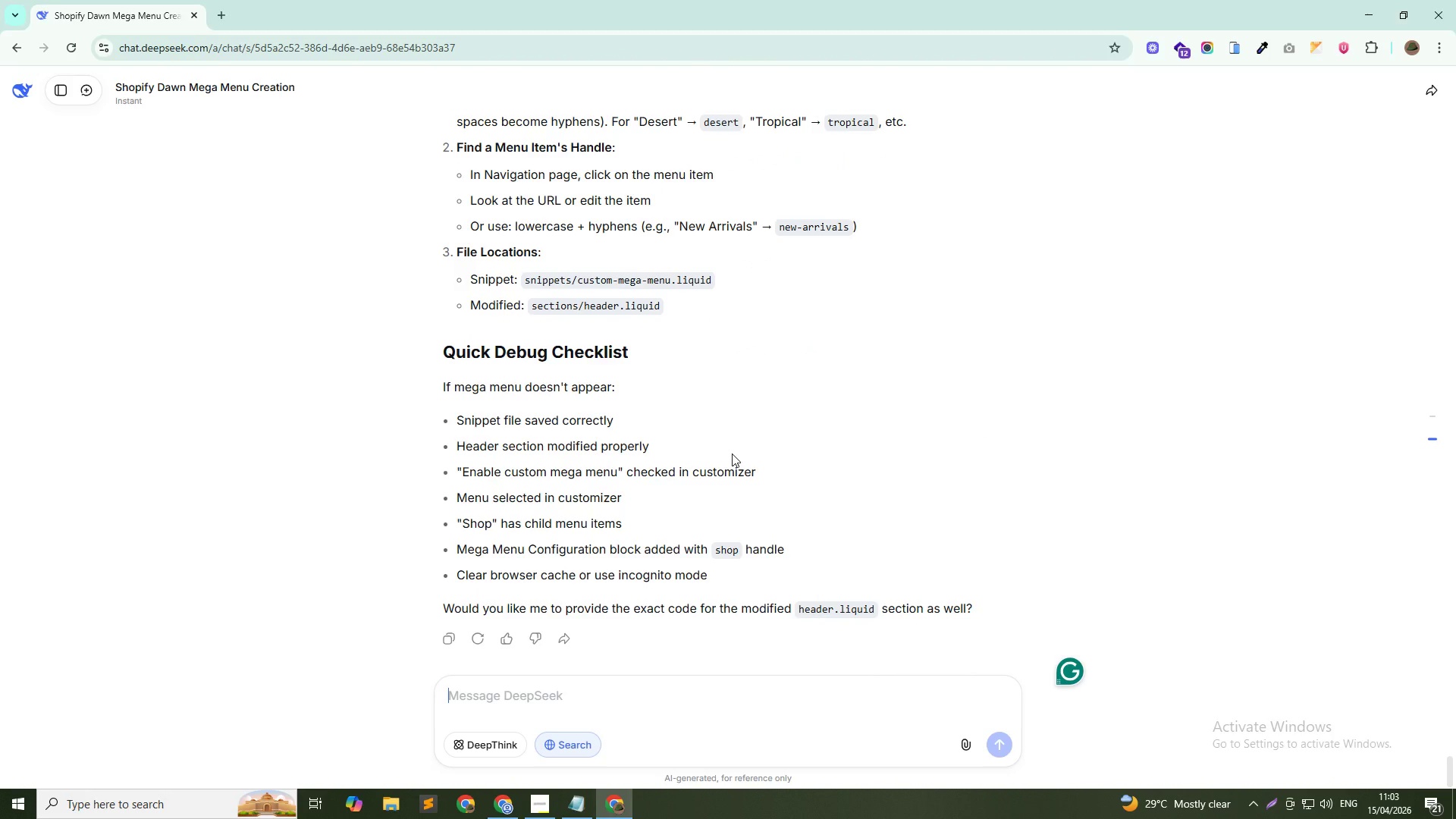 
wait(42.56)
 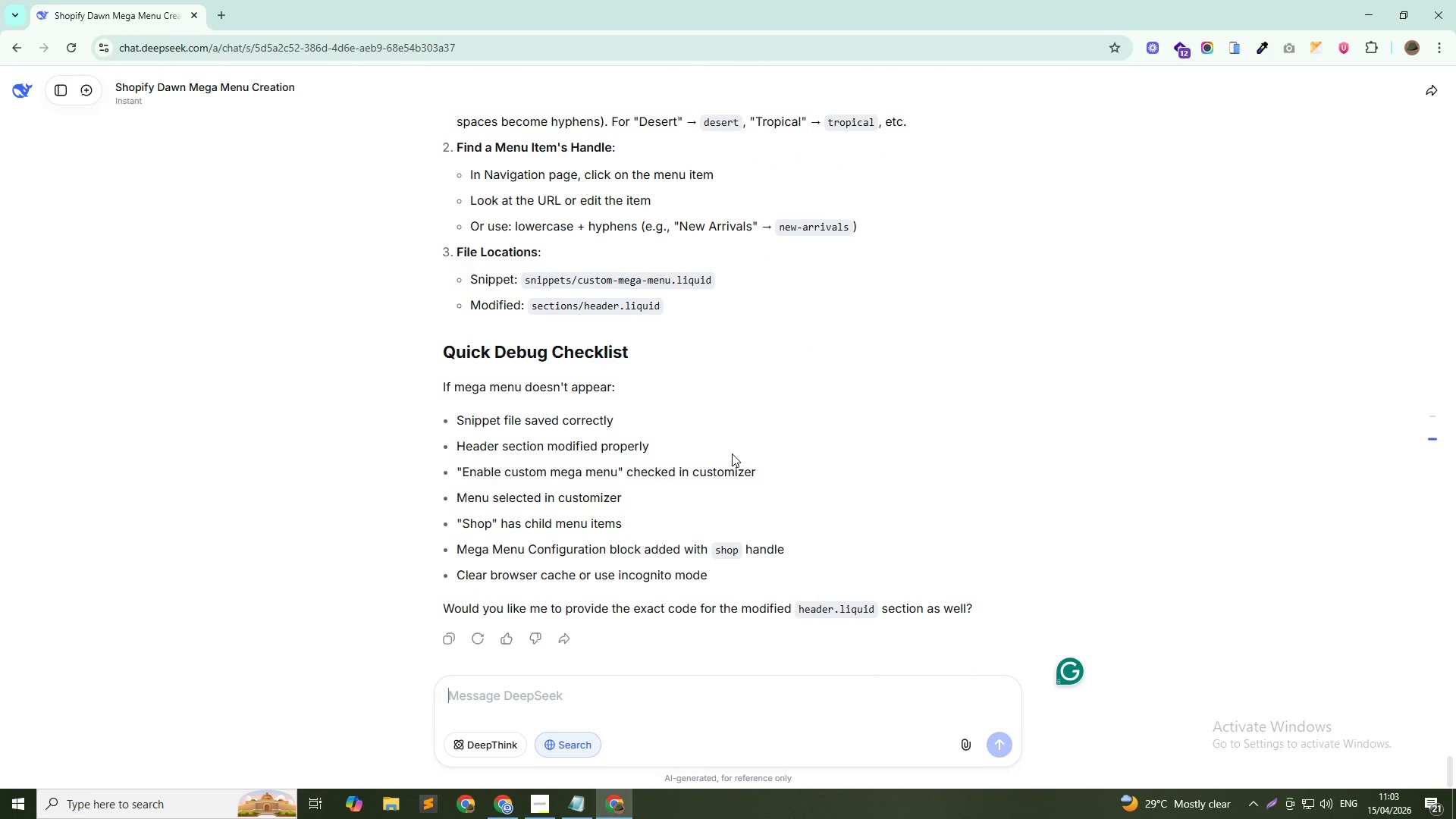 
scroll: coordinate [745, 554], scroll_direction: up, amount: 17.0
 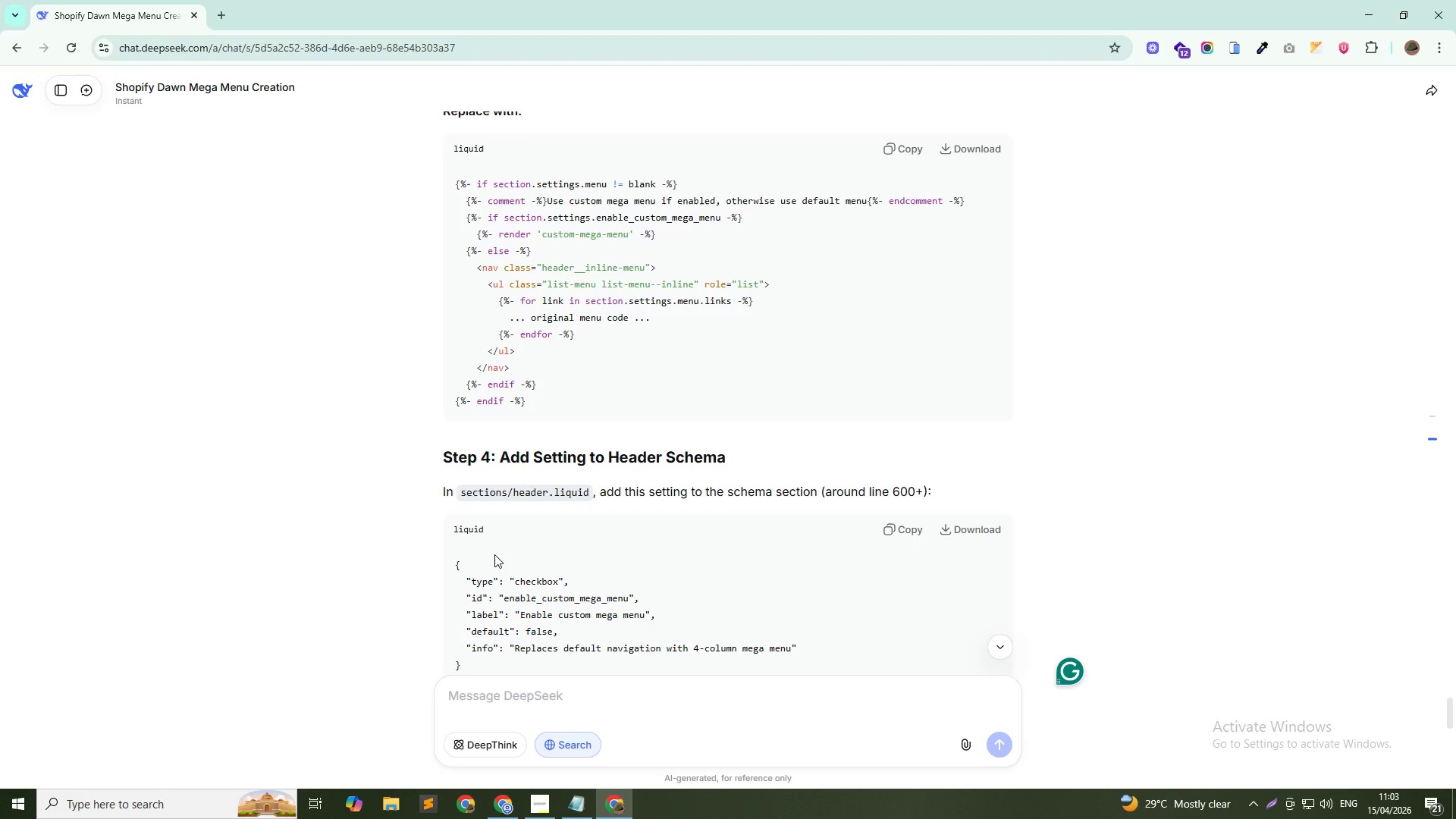 
wait(6.7)
 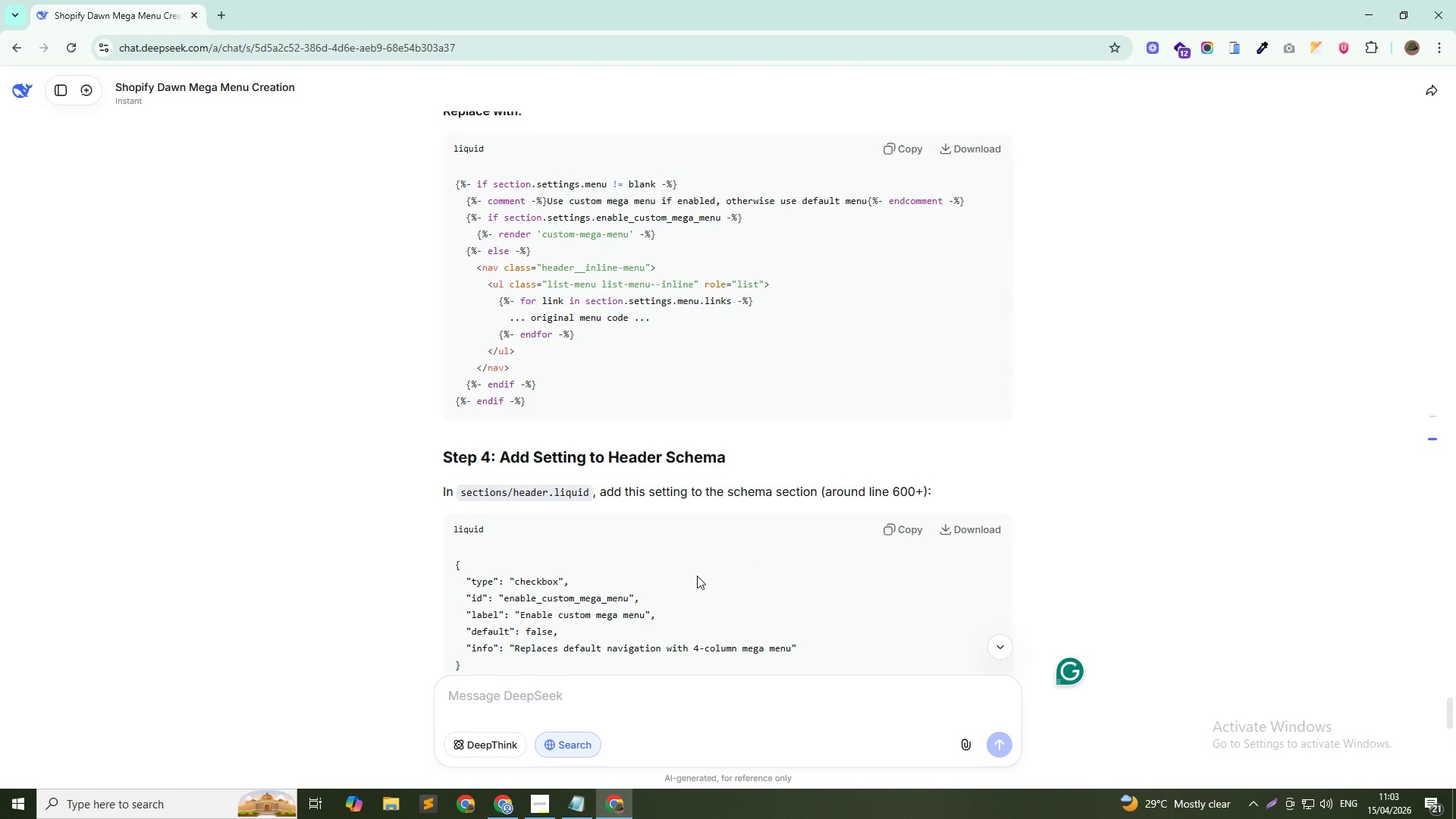 
scroll: coordinate [635, 393], scroll_direction: up, amount: 13.0
 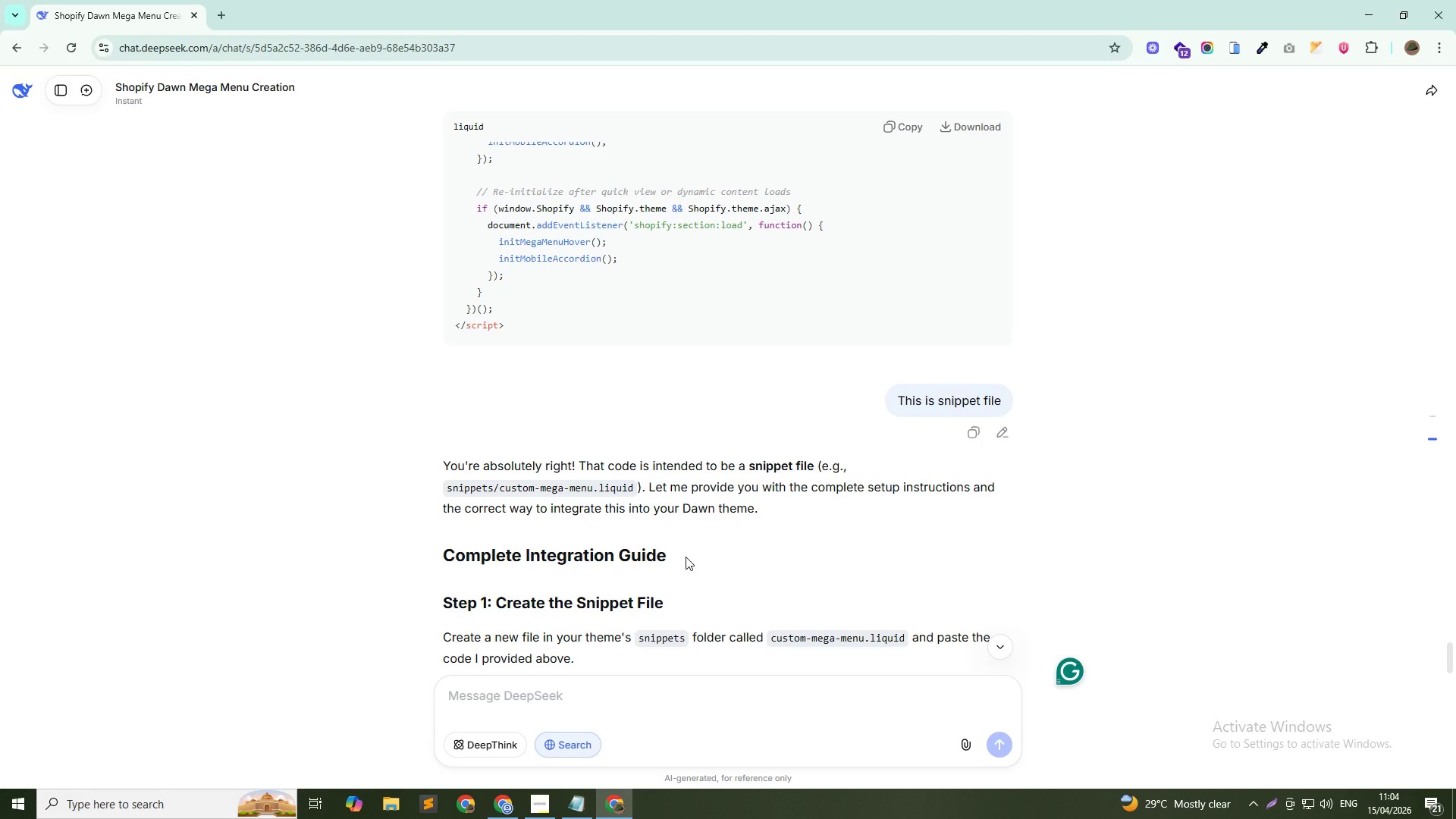 
wait(18.94)
 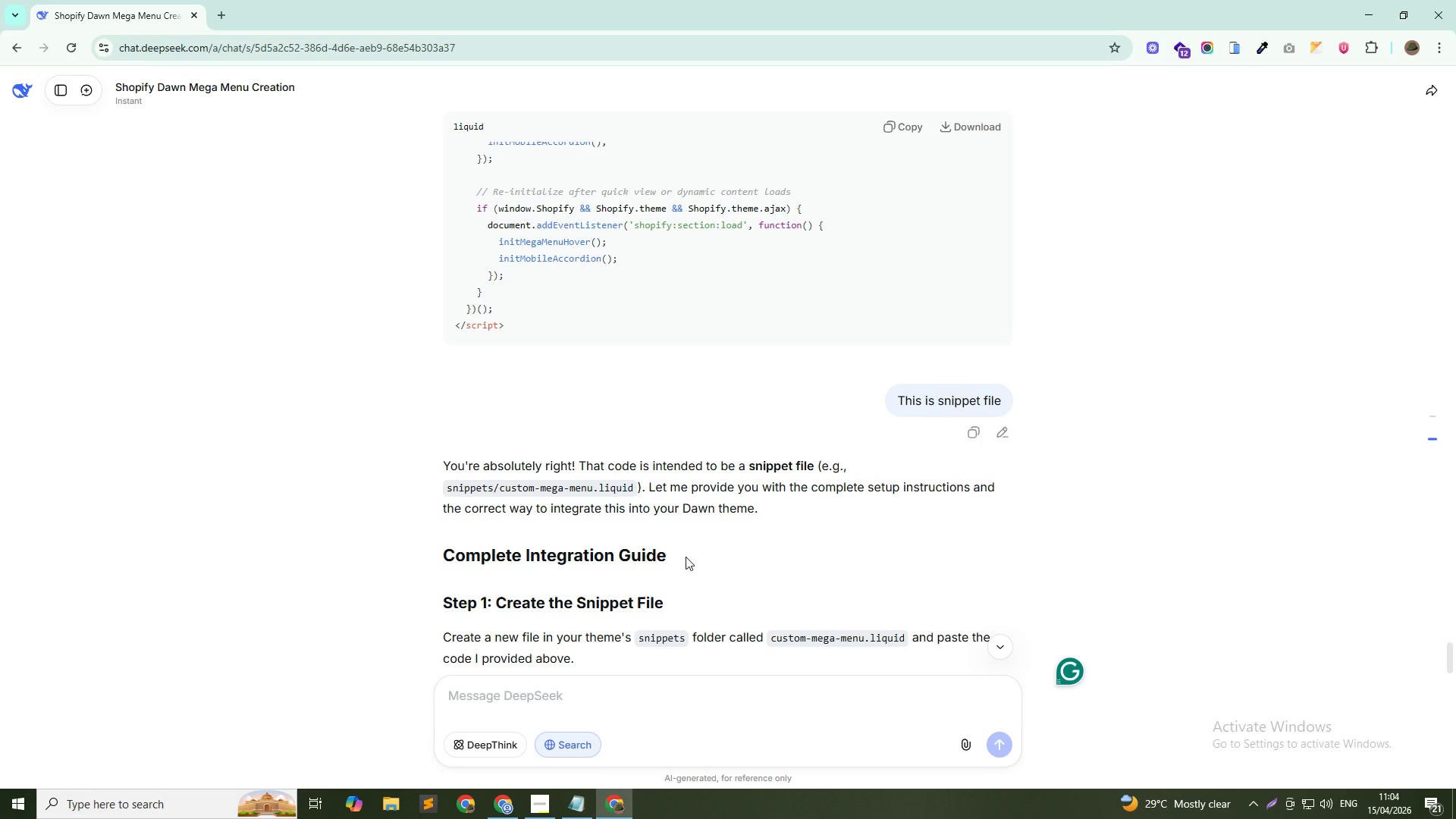 
scroll: coordinate [729, 535], scroll_direction: up, amount: 32.0
 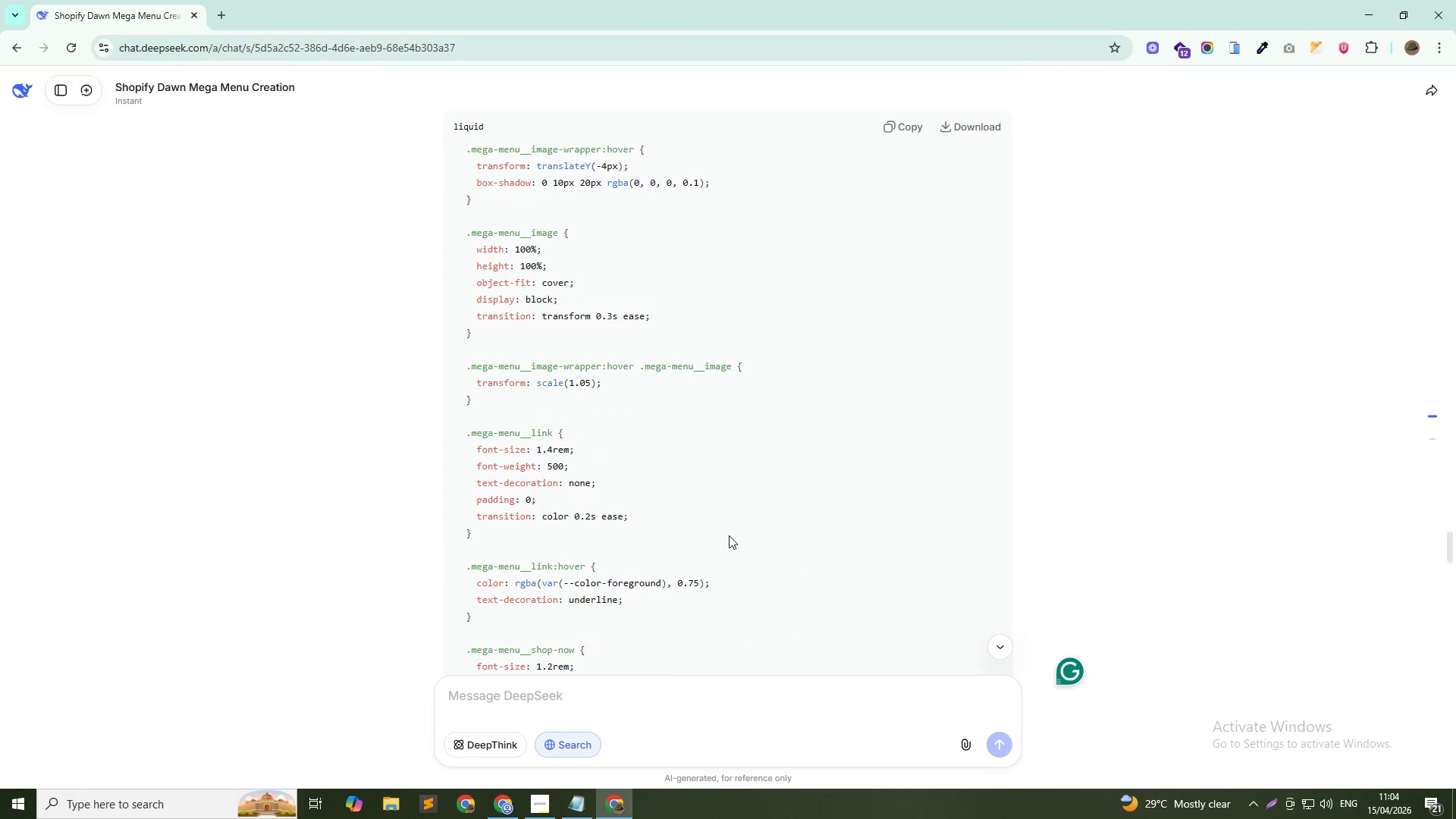 
scroll: coordinate [644, 617], scroll_direction: down, amount: 18.0
 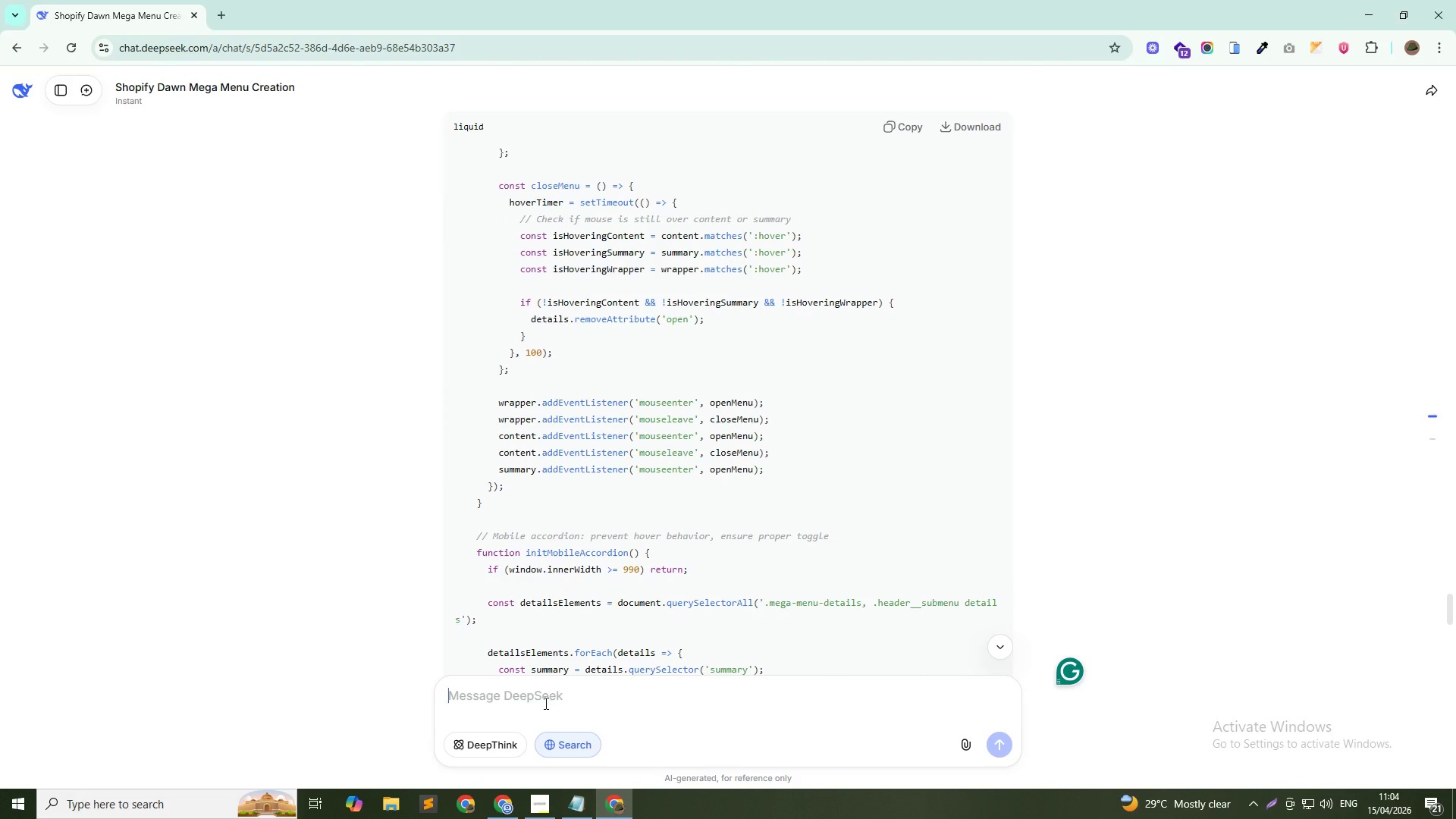 
left_click([544, 703])
 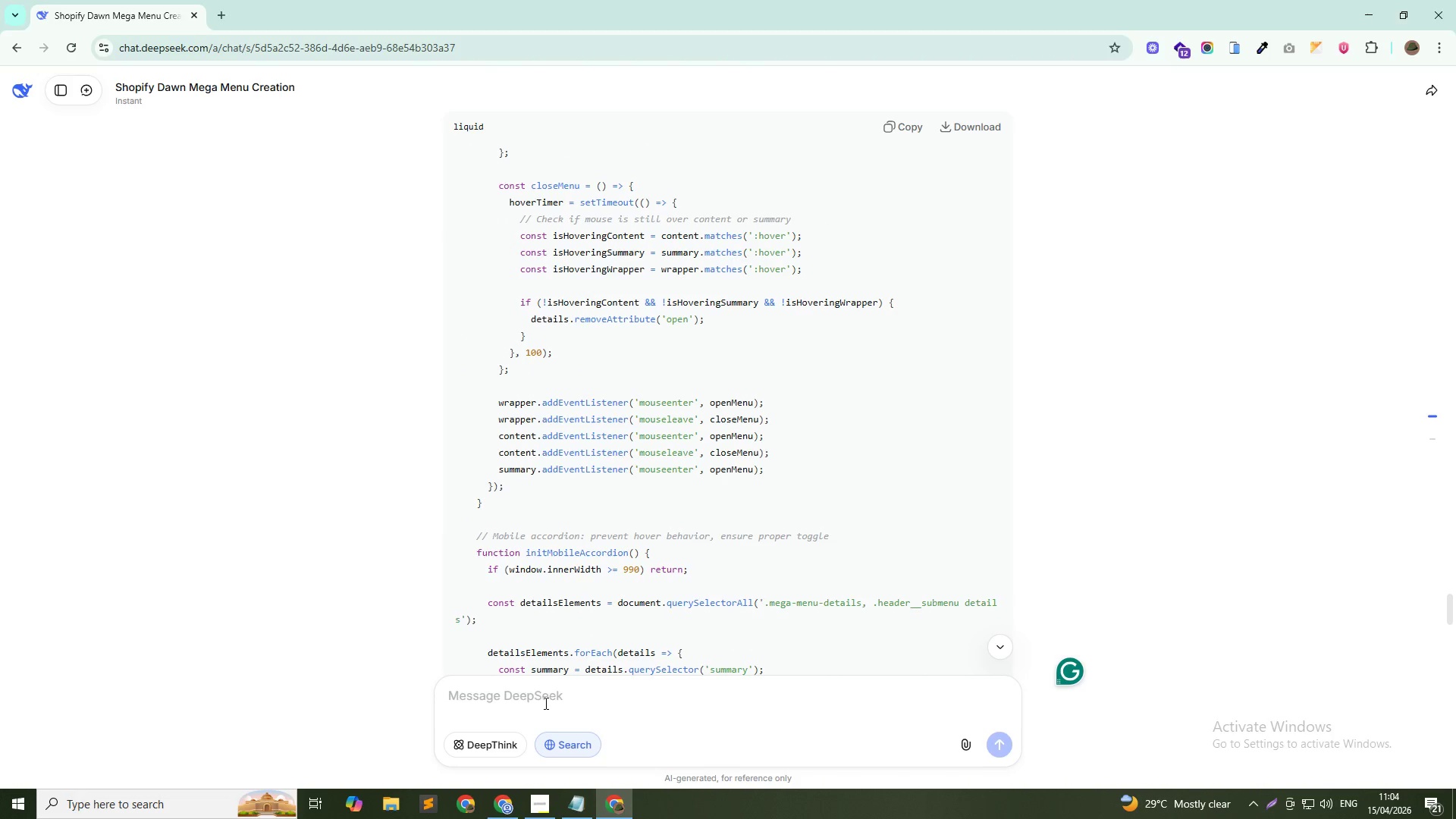 
type(give me )
 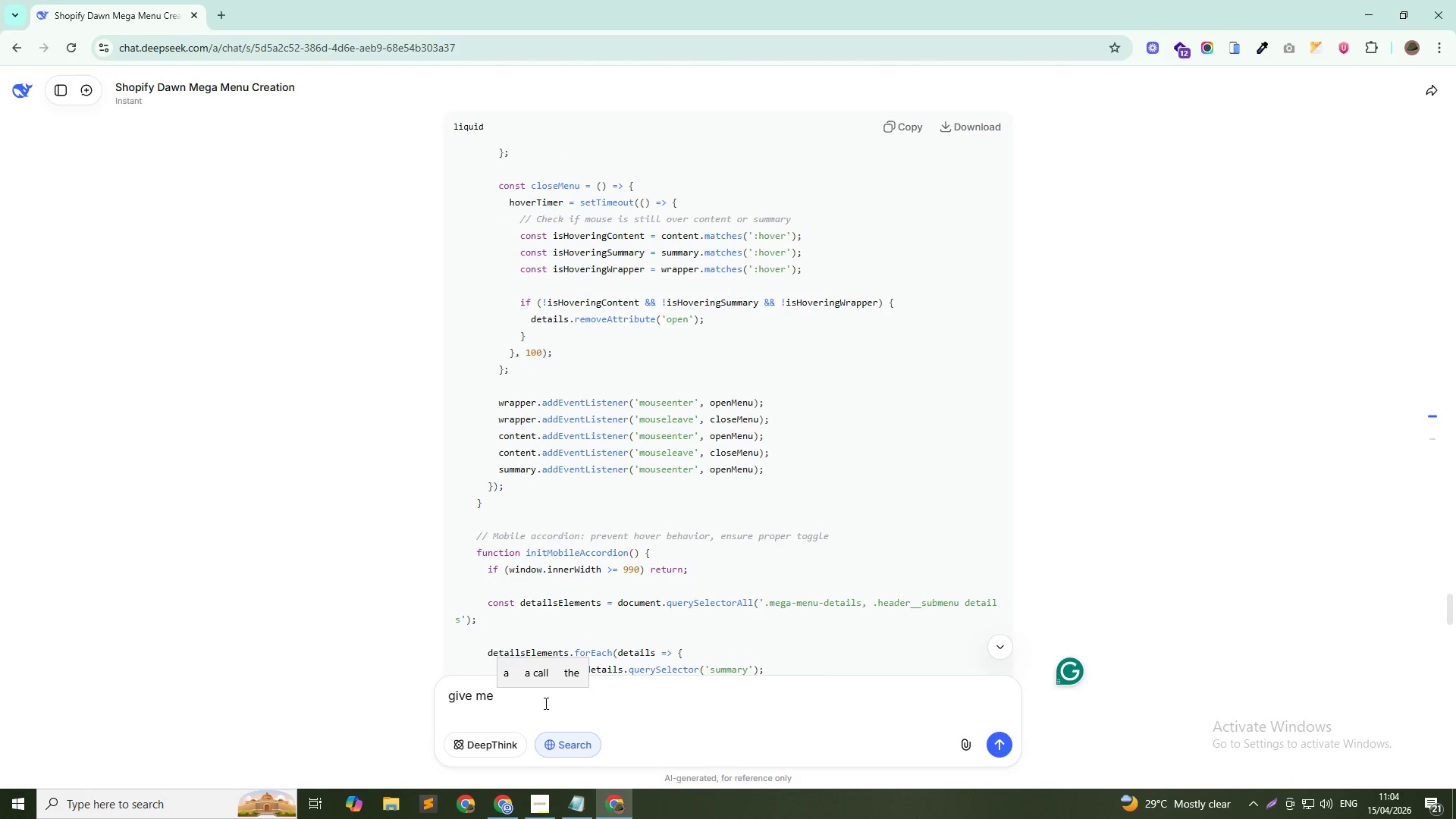 
type(perfect step by step)
 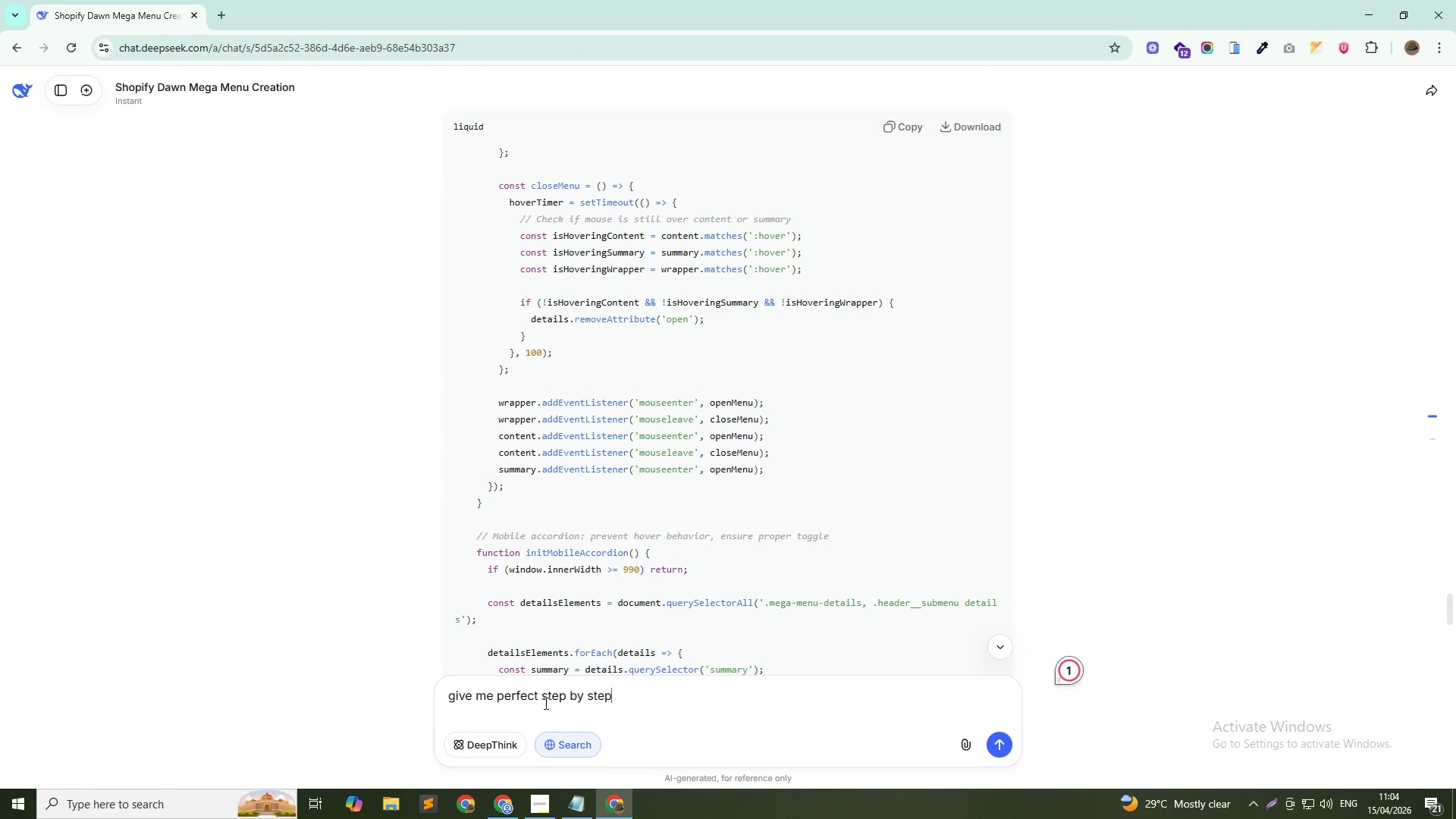 
key(Enter)
 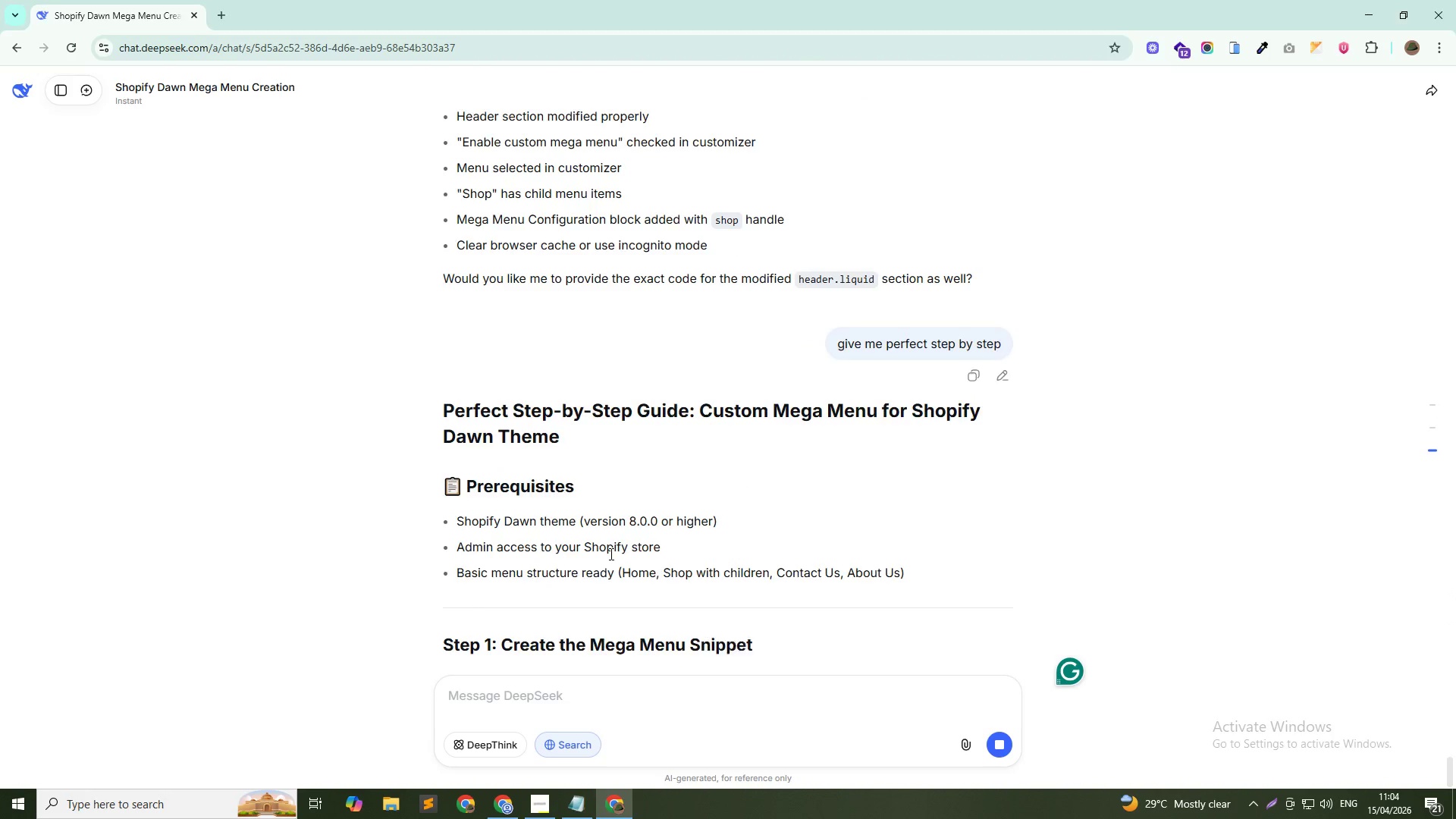 
scroll: coordinate [610, 554], scroll_direction: up, amount: 1.0
 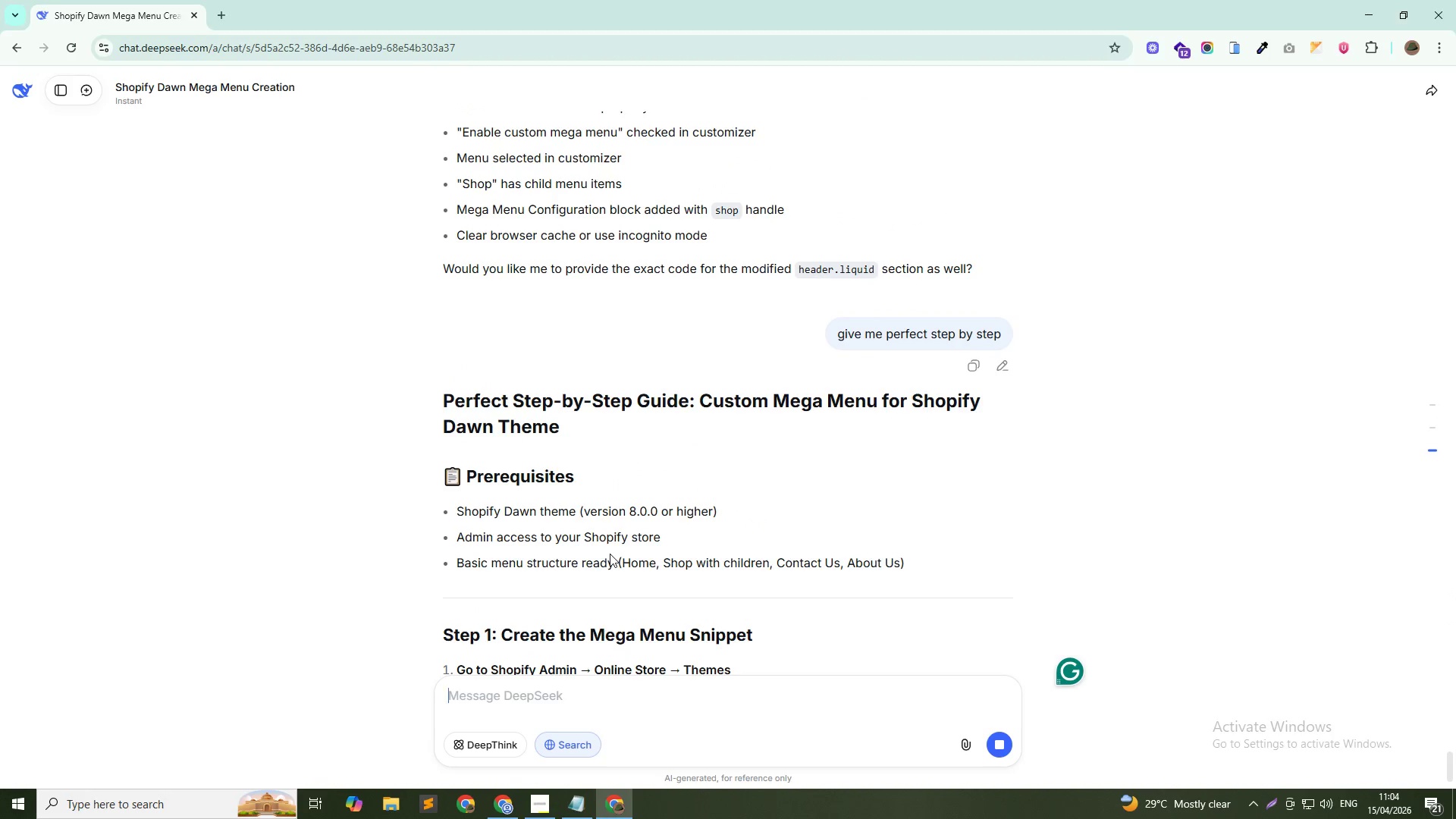 
scroll: coordinate [611, 556], scroll_direction: down, amount: 9.0
 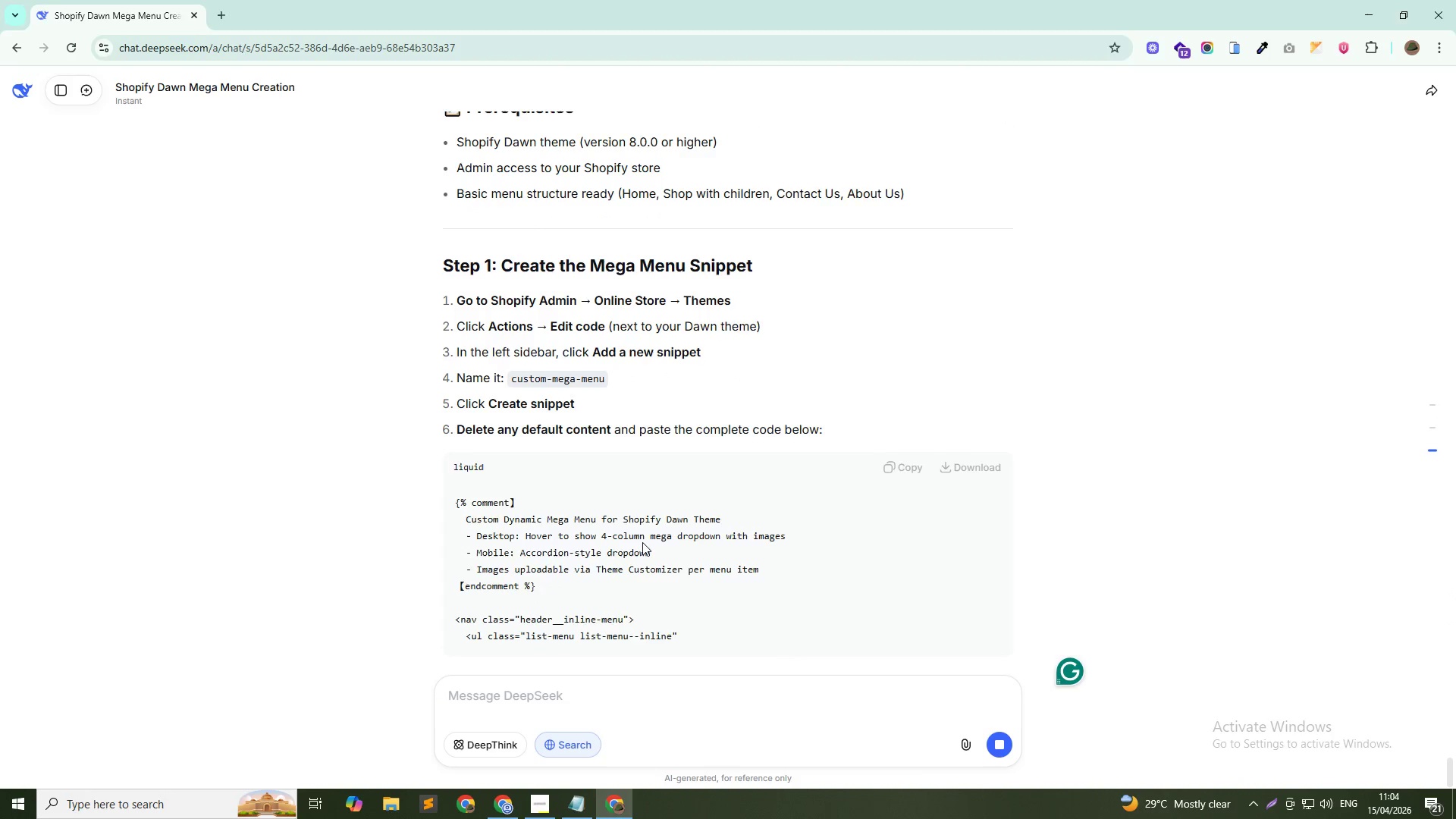 
scroll: coordinate [830, 349], scroll_direction: up, amount: 4.0
 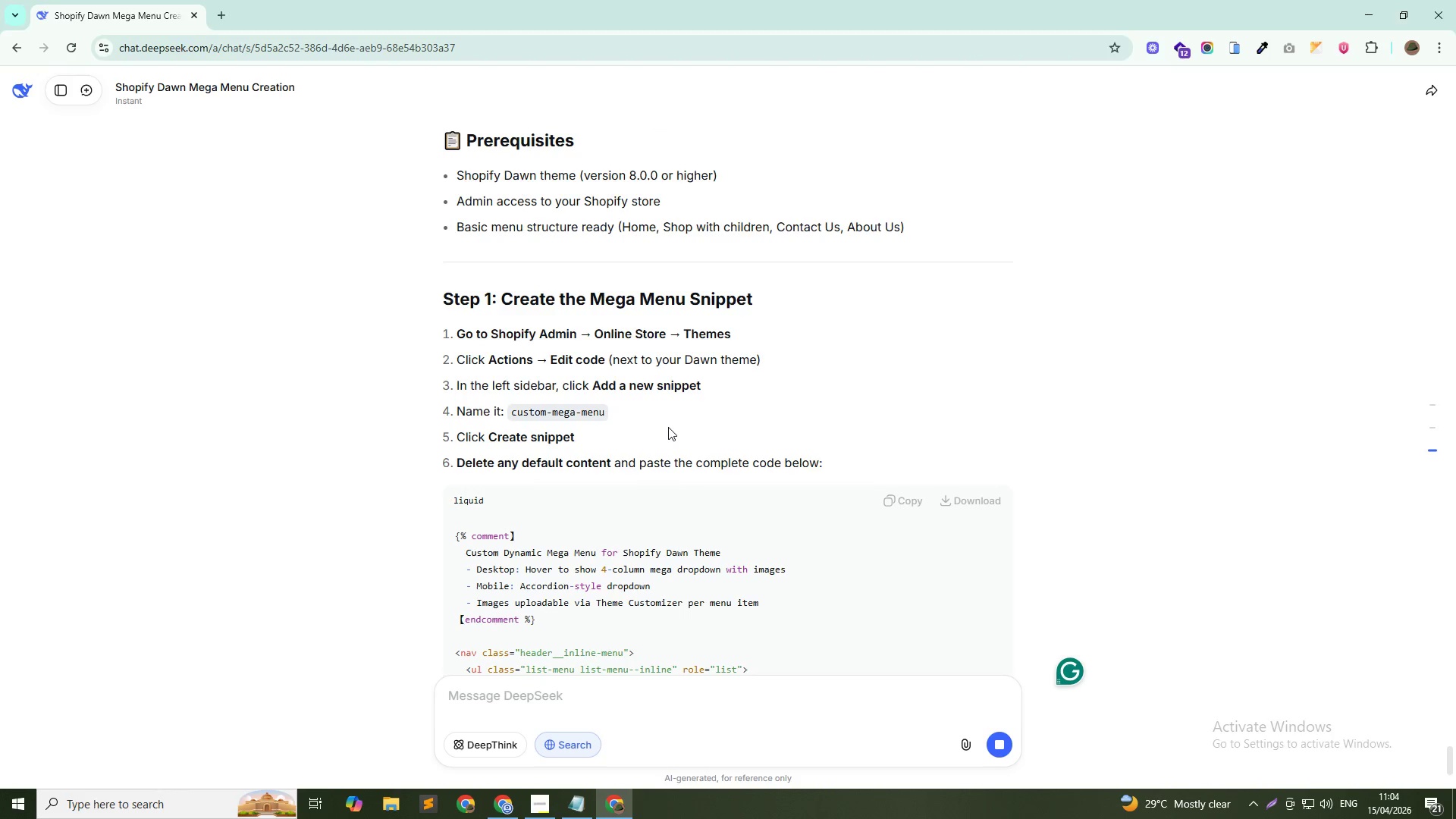 
scroll: coordinate [657, 435], scroll_direction: down, amount: 3.0
 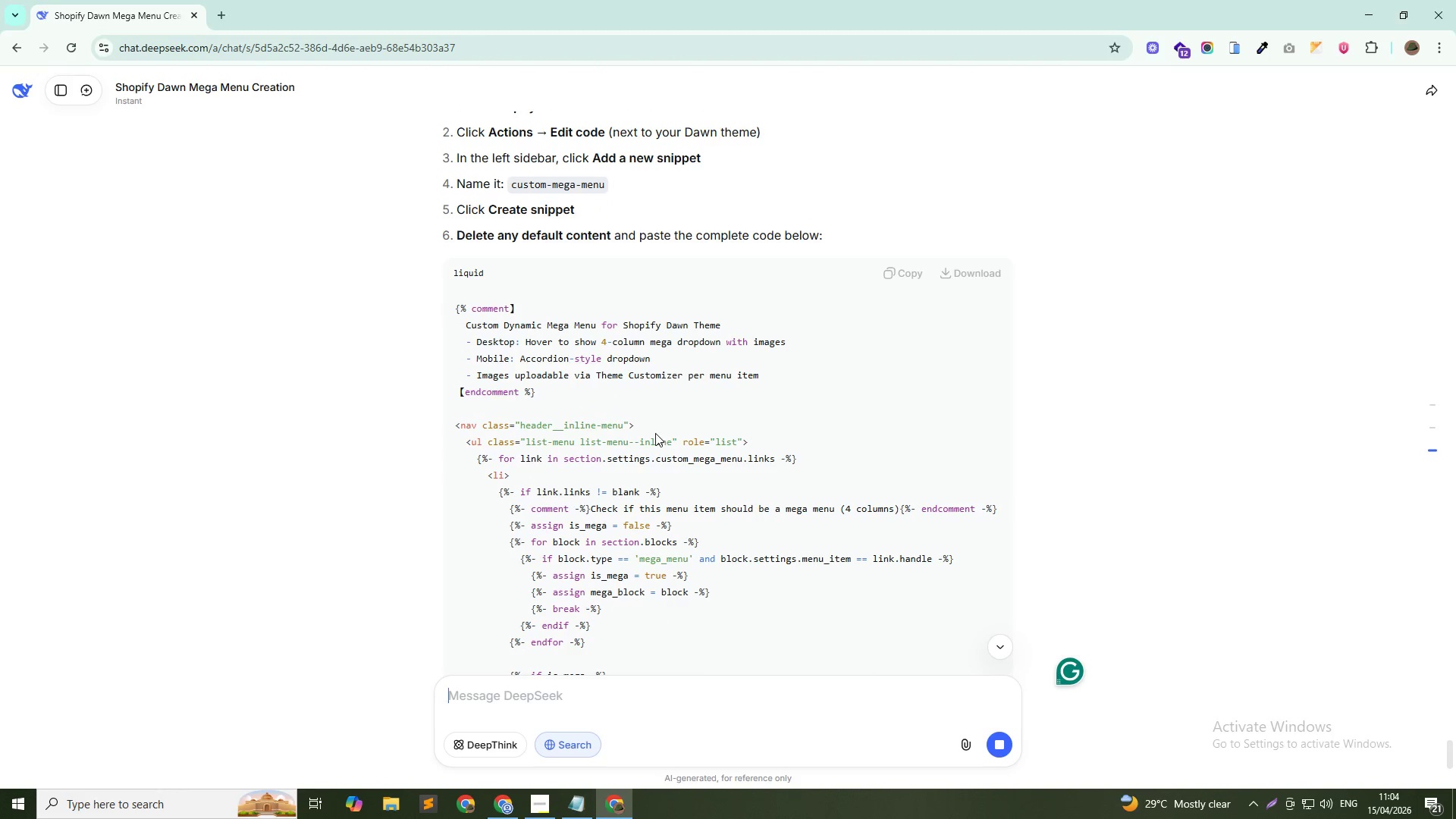 
key(Alt+AltLeft)
 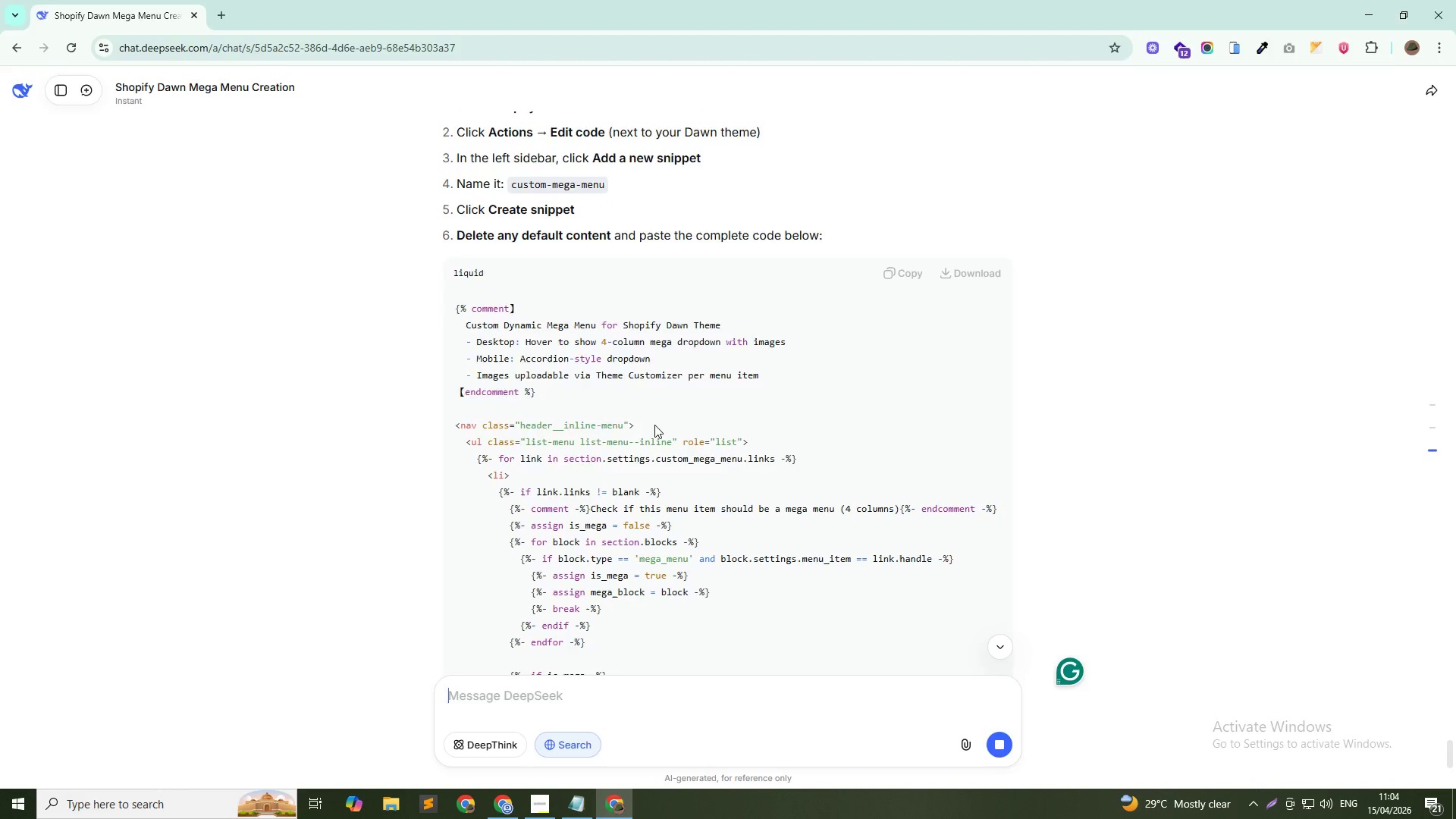 
key(Alt+Tab)
 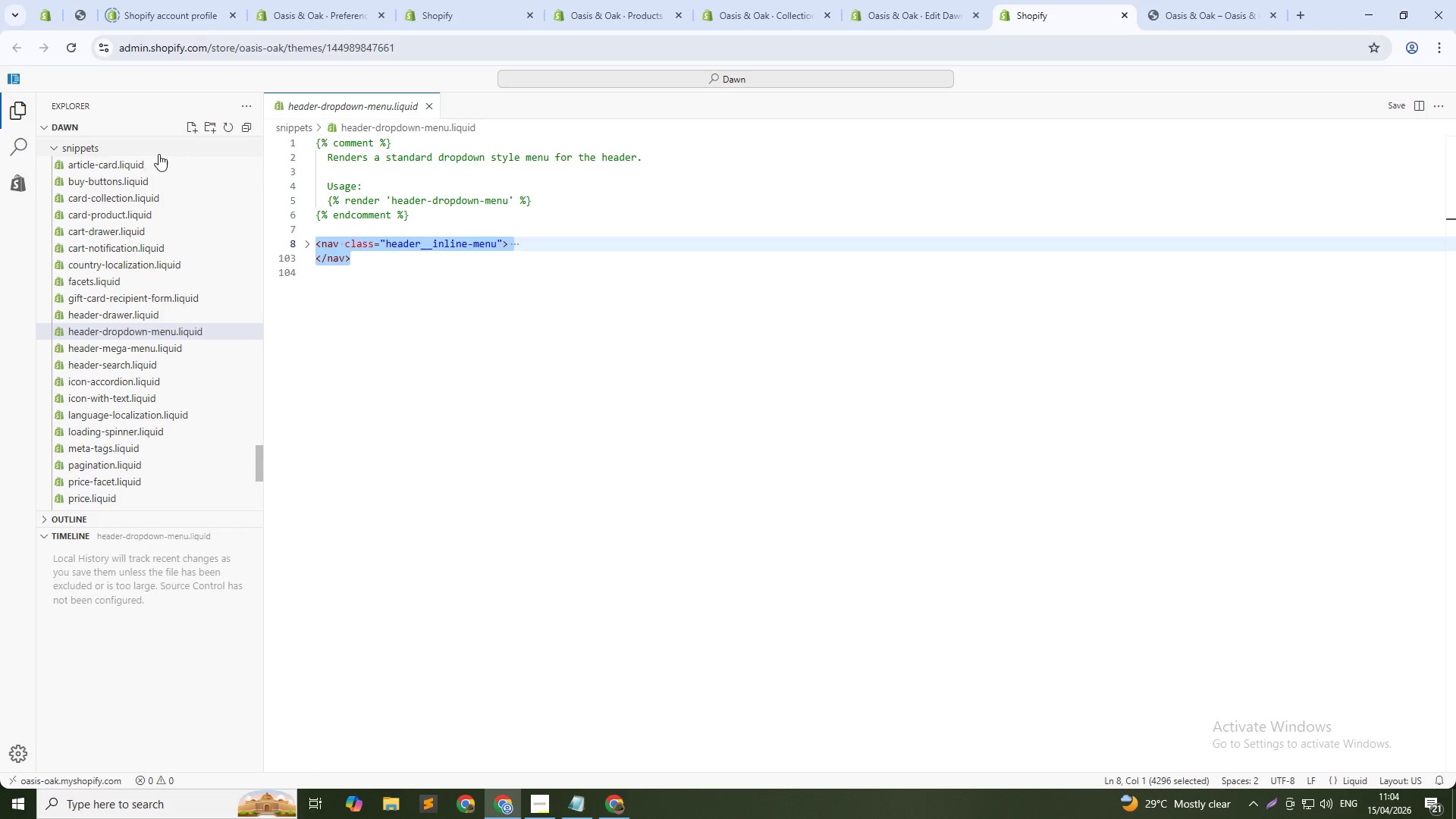 
left_click([184, 127])
 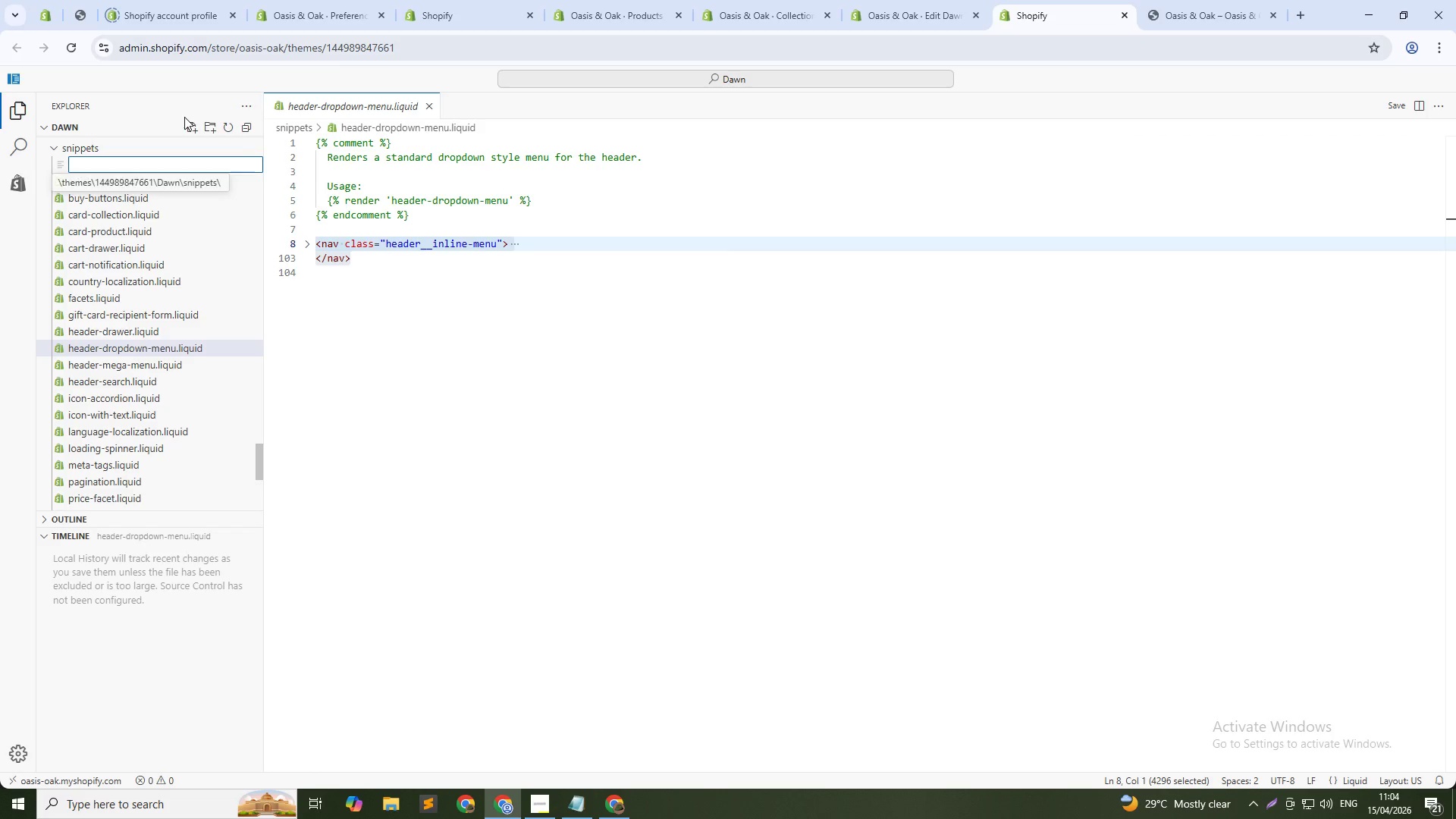 
type(custom-mega-menu.liquid)
 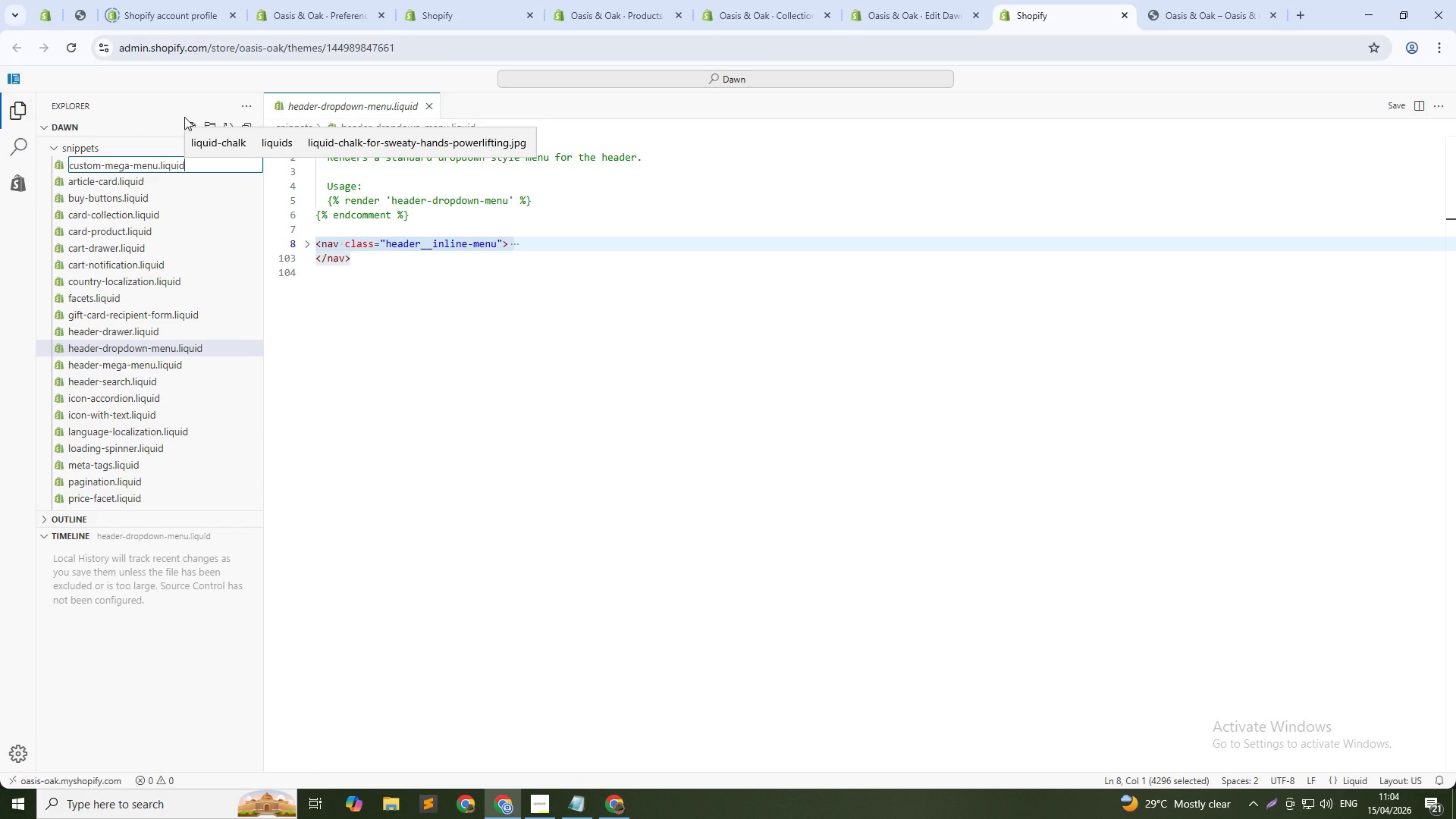 
key(Enter)
 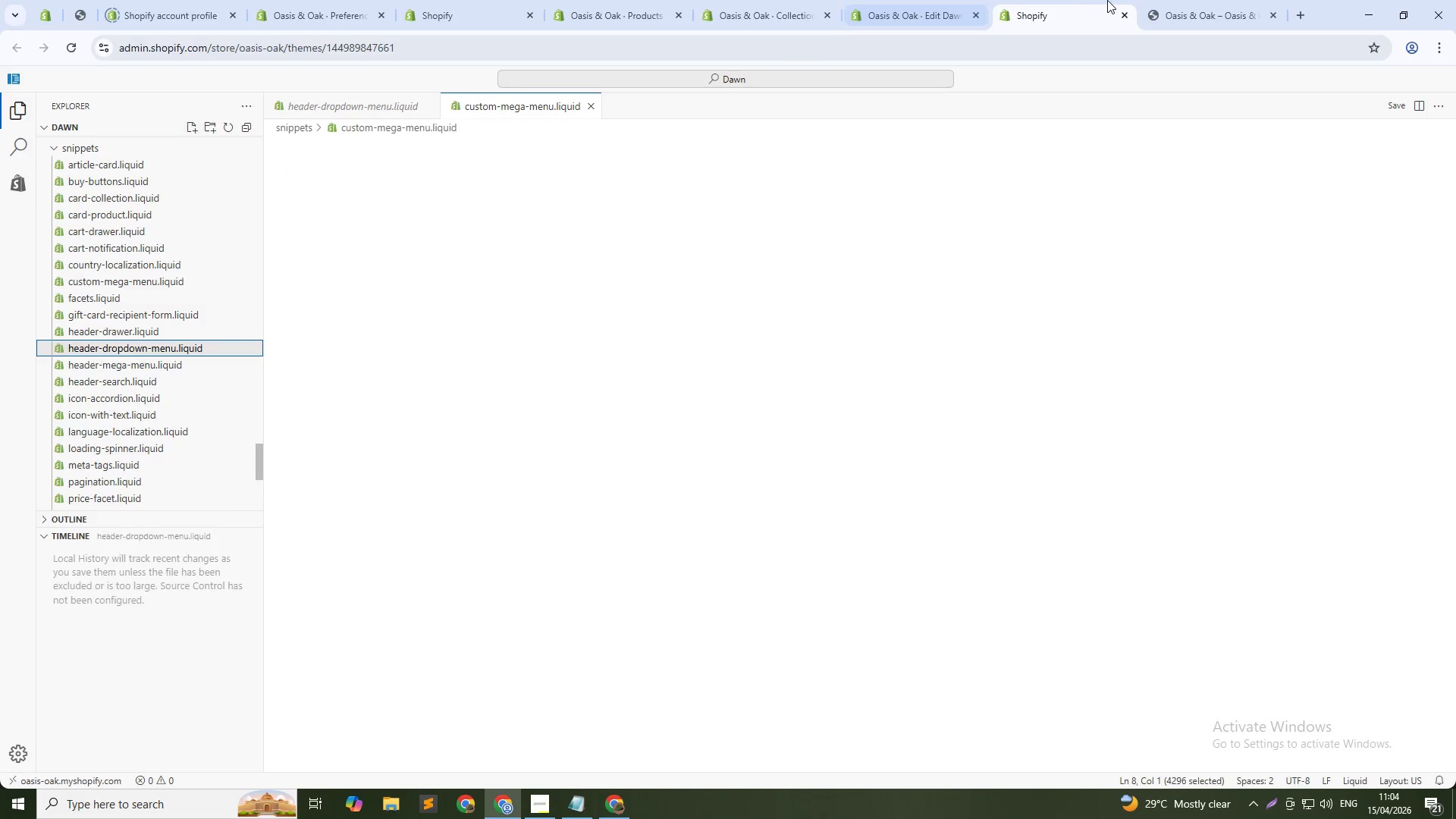 
key(Alt+AltLeft)
 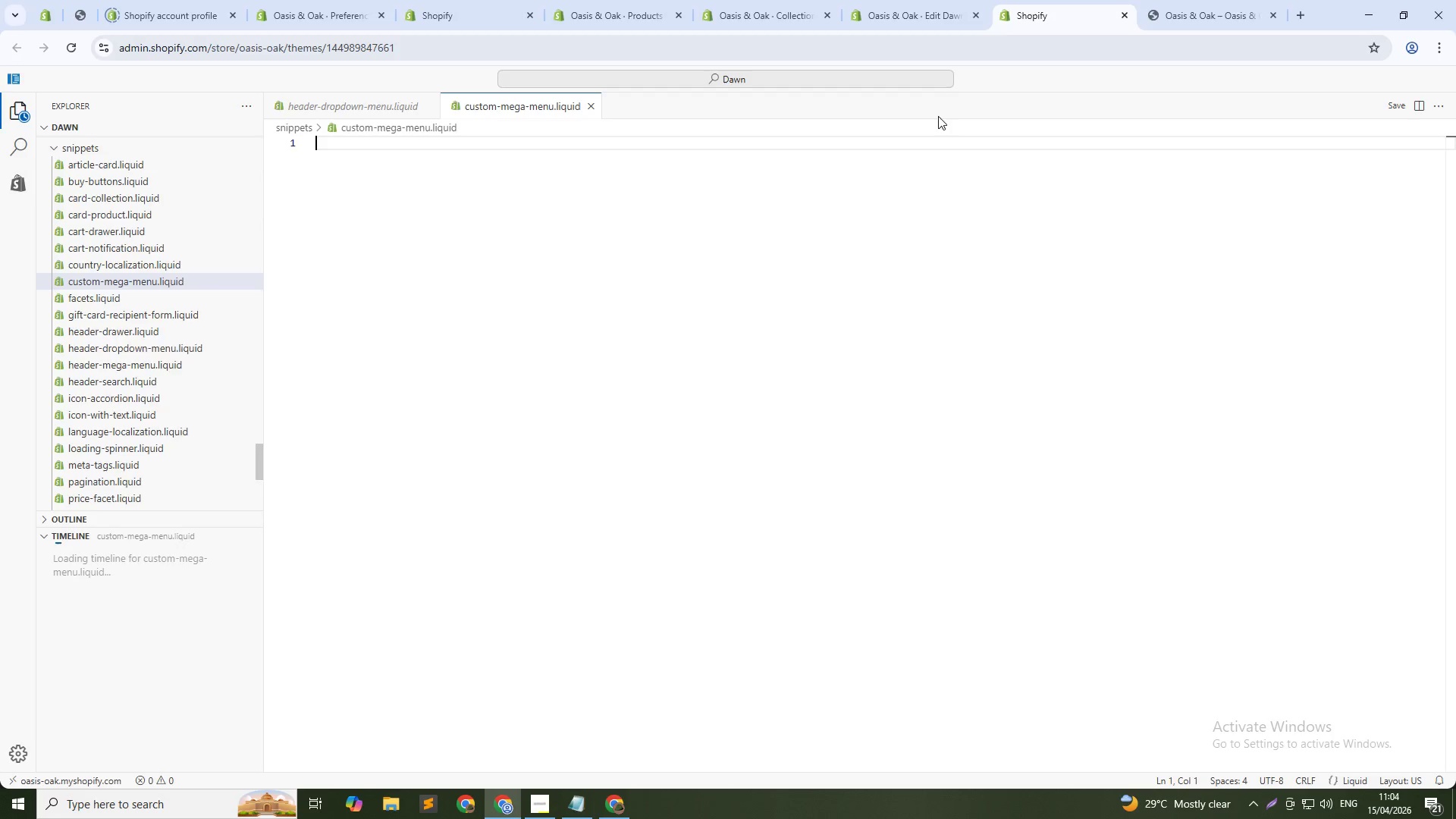 
key(Alt+Tab)
 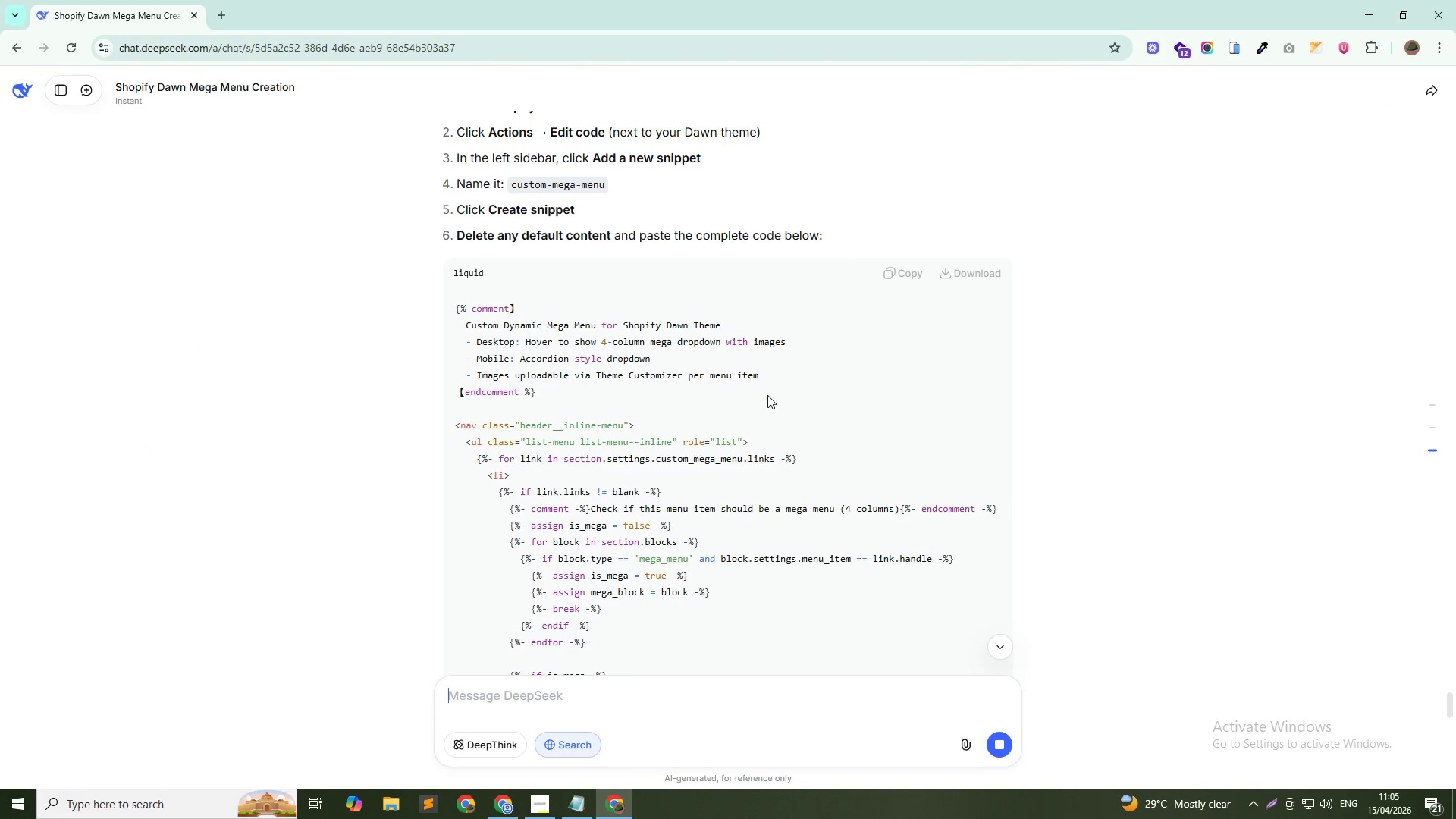 
scroll: coordinate [781, 399], scroll_direction: down, amount: 76.0
 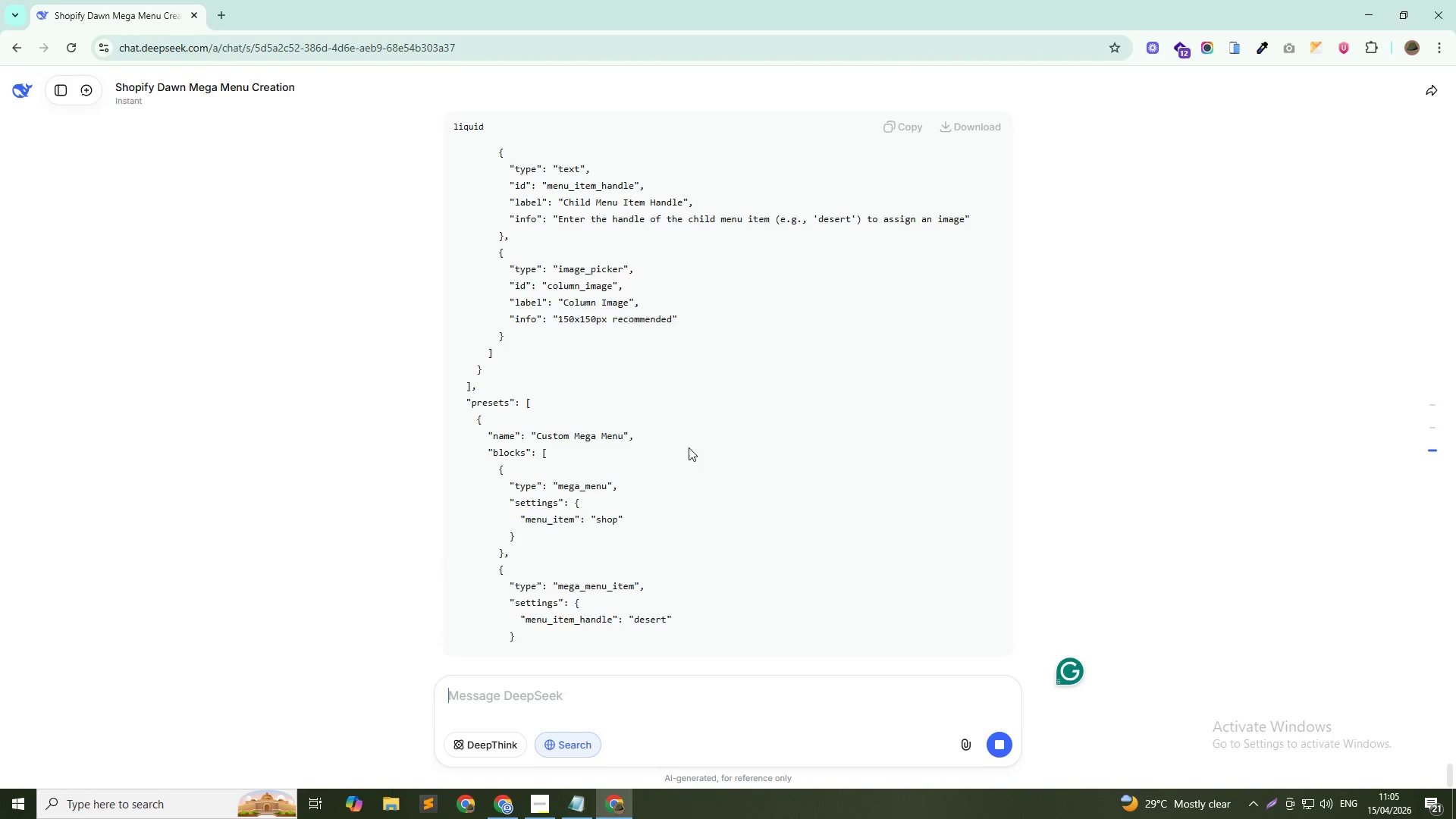 
wait(14.69)
 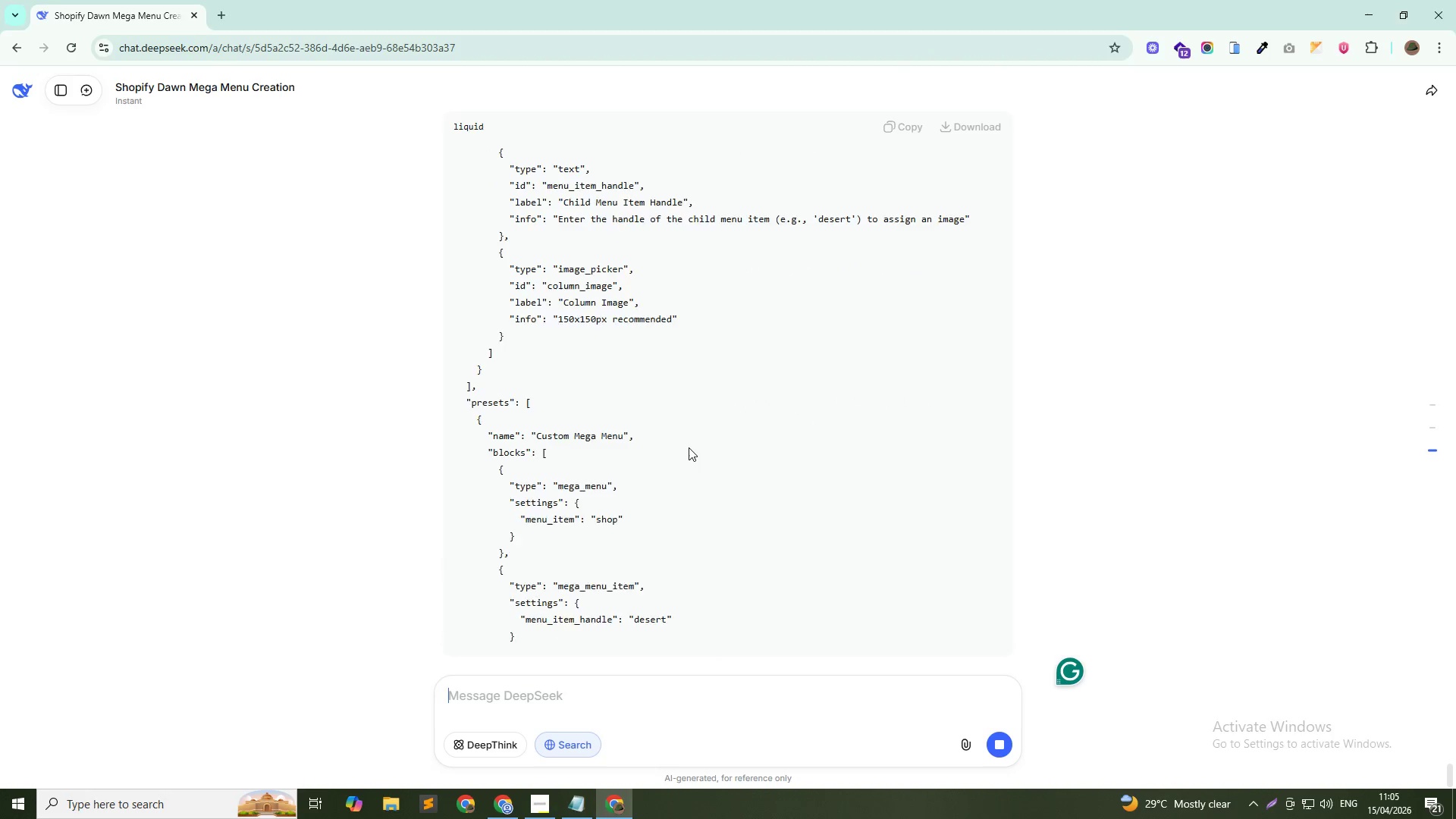 
key(Alt+AltLeft)
 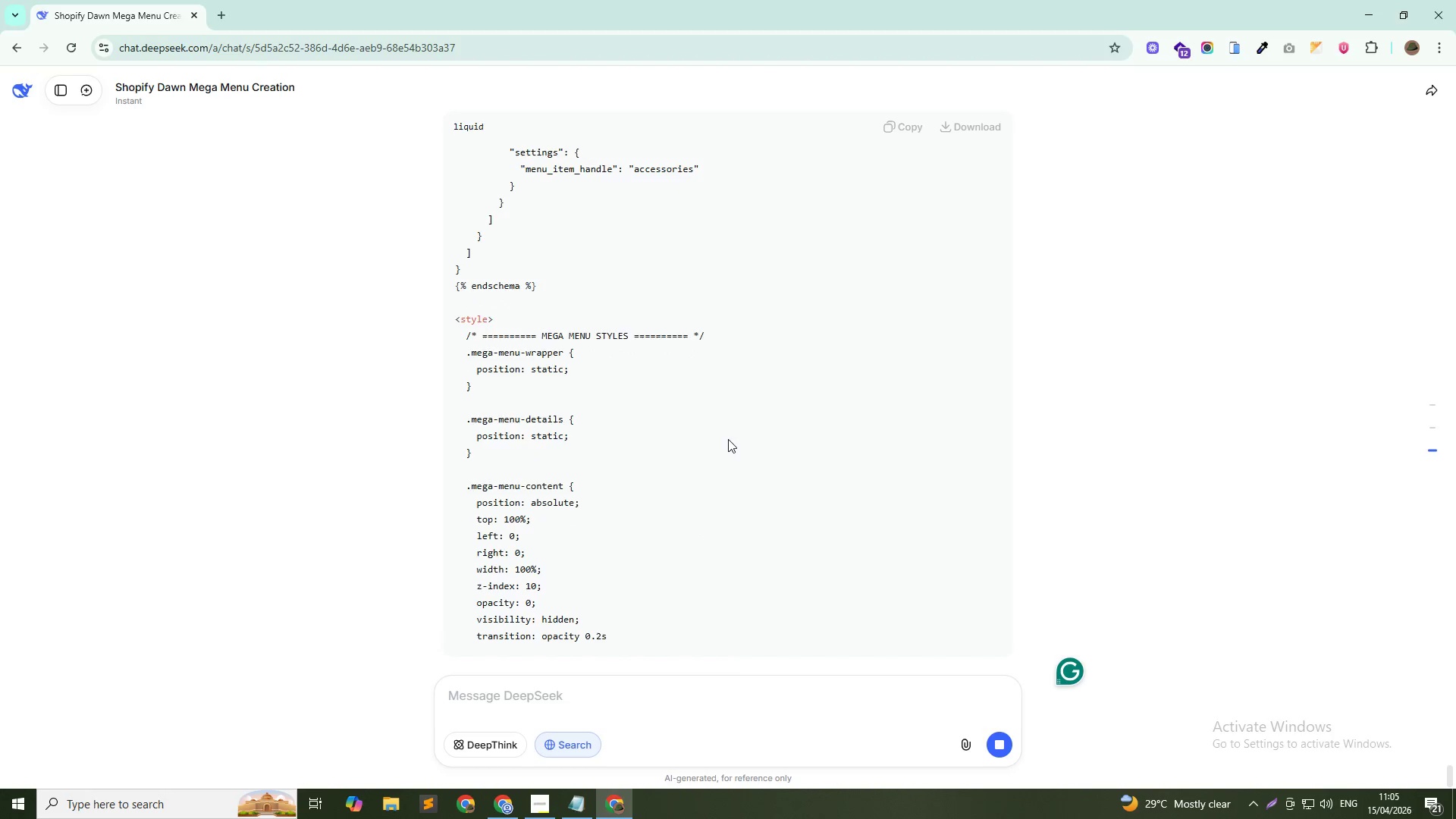 
key(Alt+Tab)
 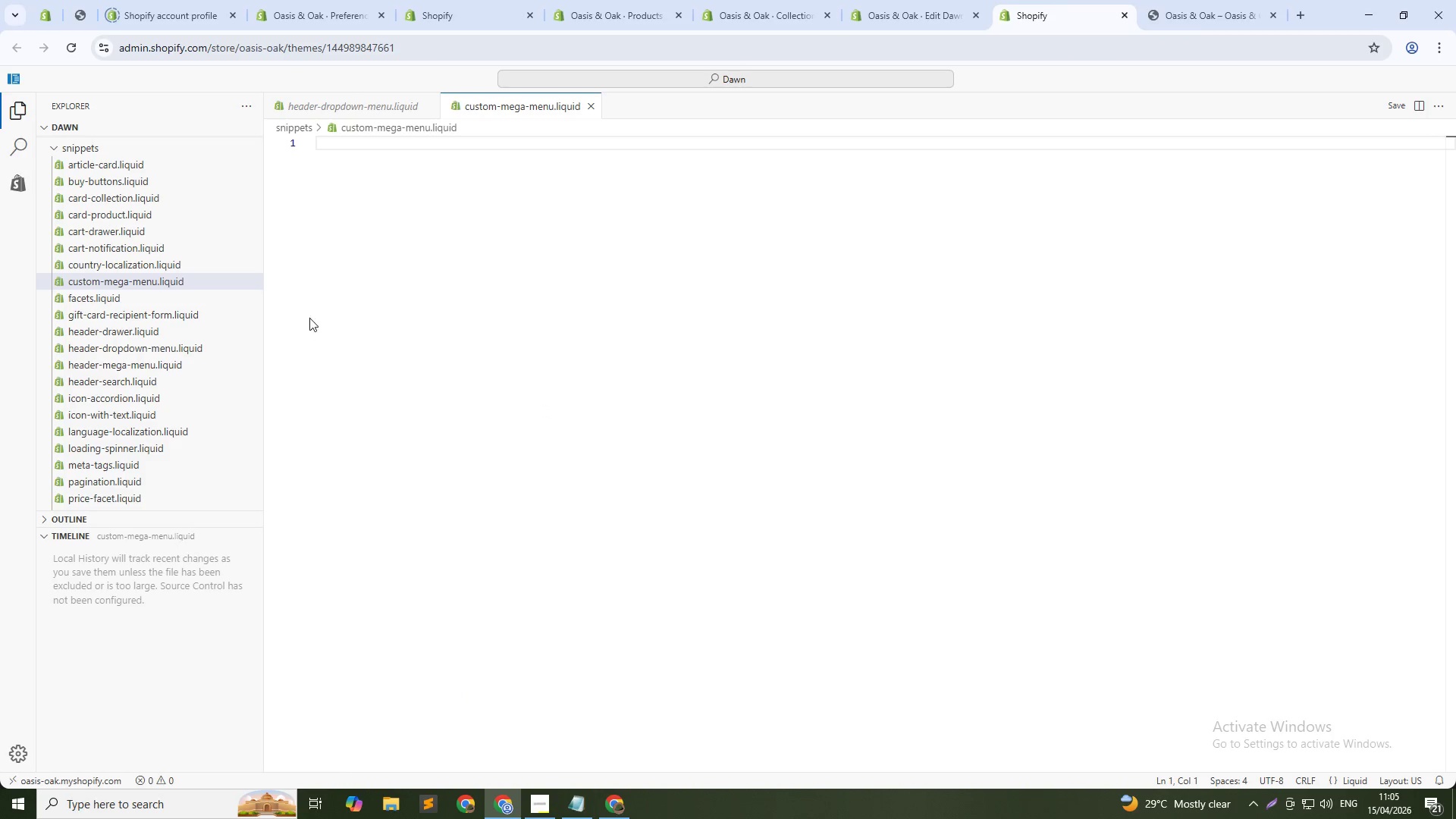 
key(Alt+AltLeft)
 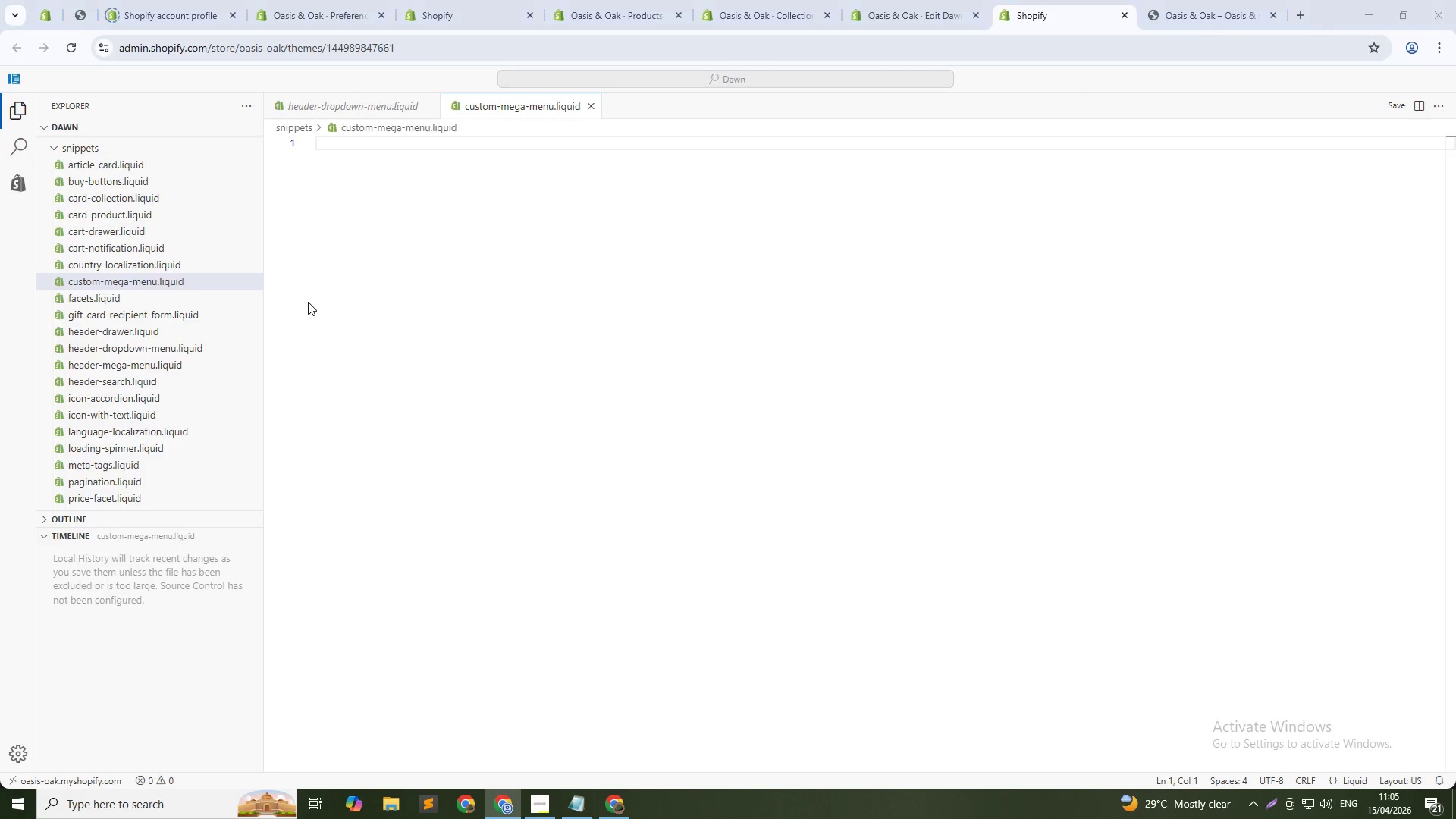 
key(Alt+Tab)
 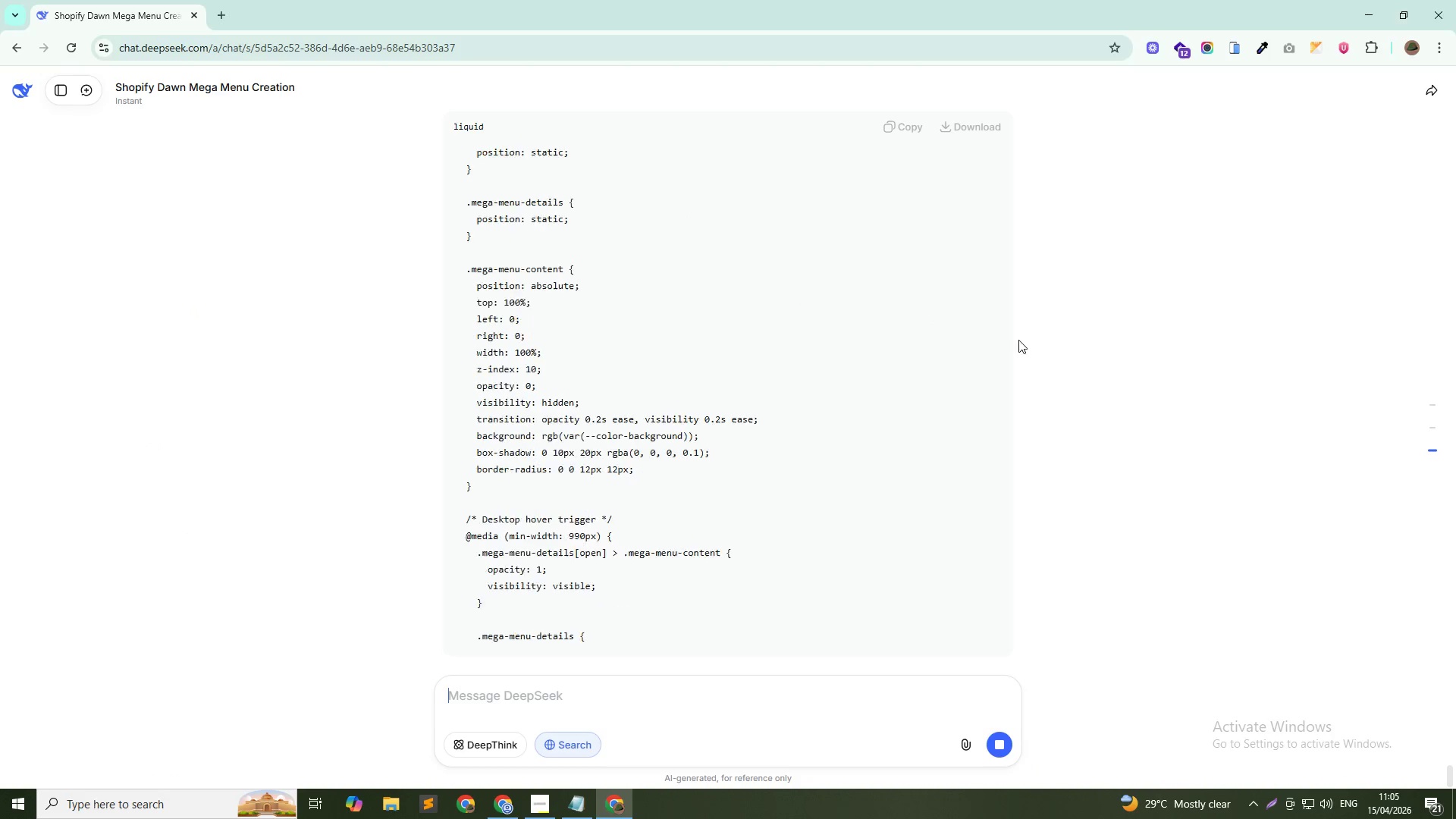 
scroll: coordinate [1152, 356], scroll_direction: up, amount: 71.0
 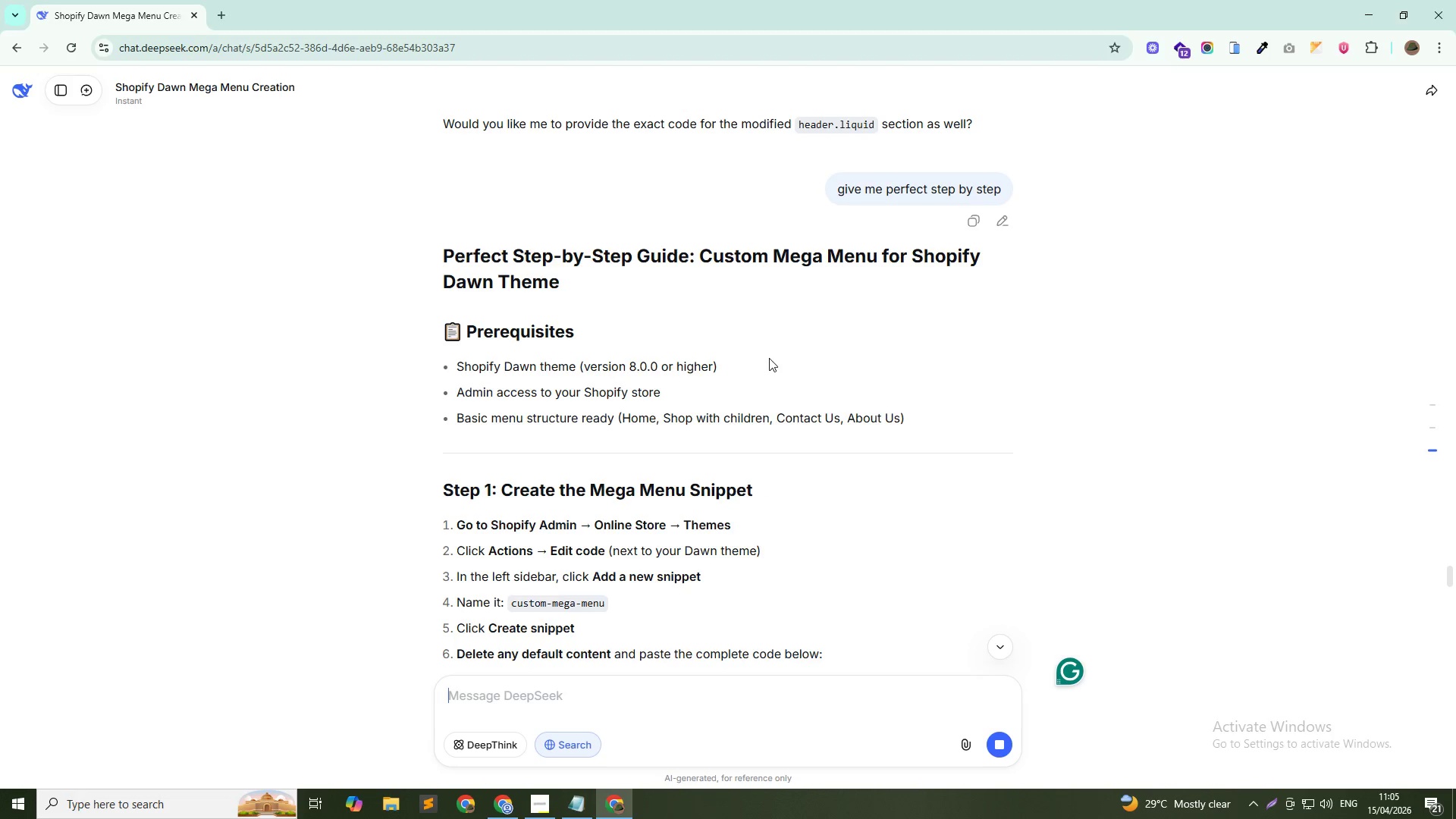 
scroll: coordinate [733, 368], scroll_direction: down, amount: 4.0
 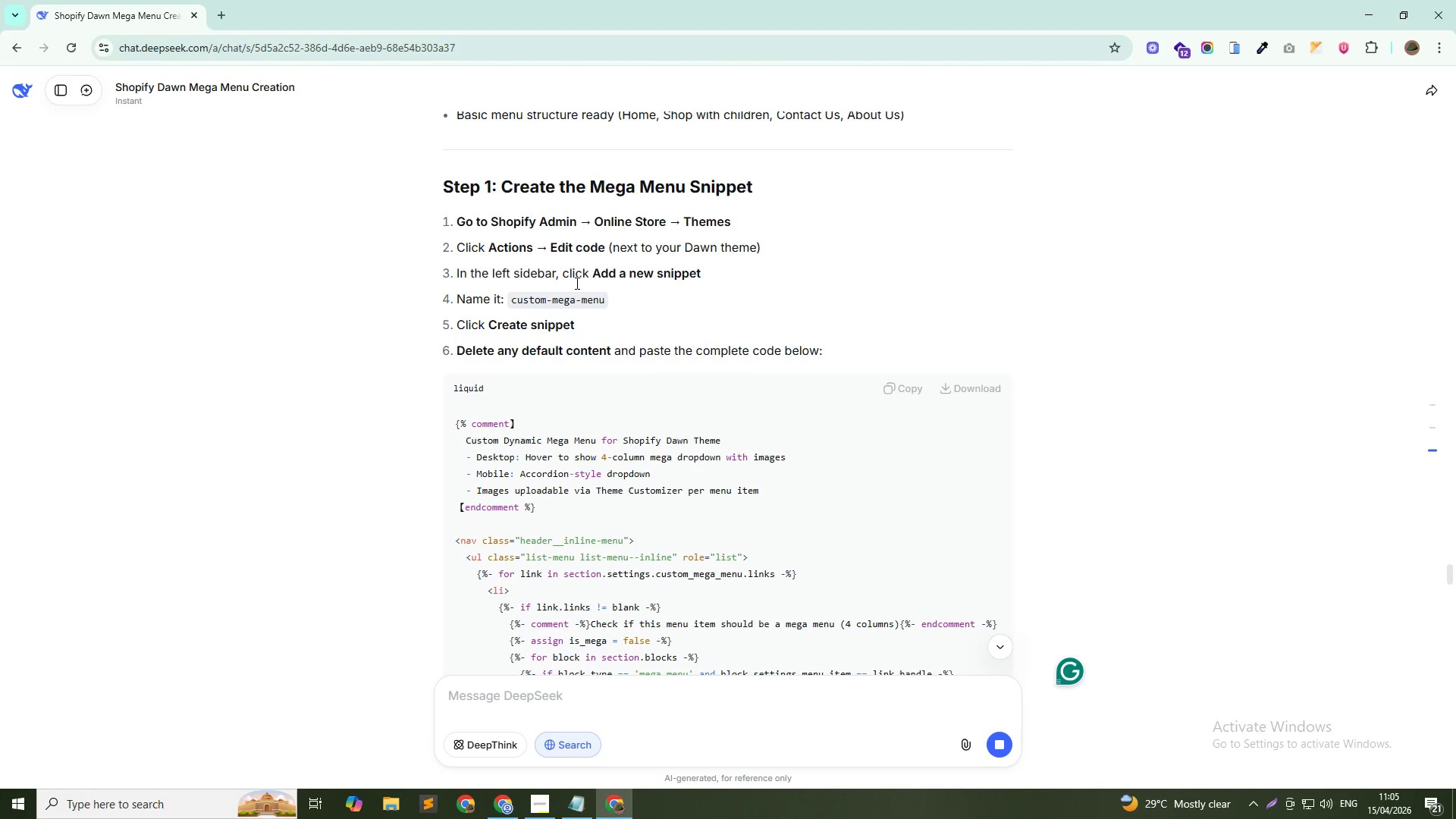 
left_click_drag(start_coordinate=[470, 273], to_coordinate=[759, 284])
 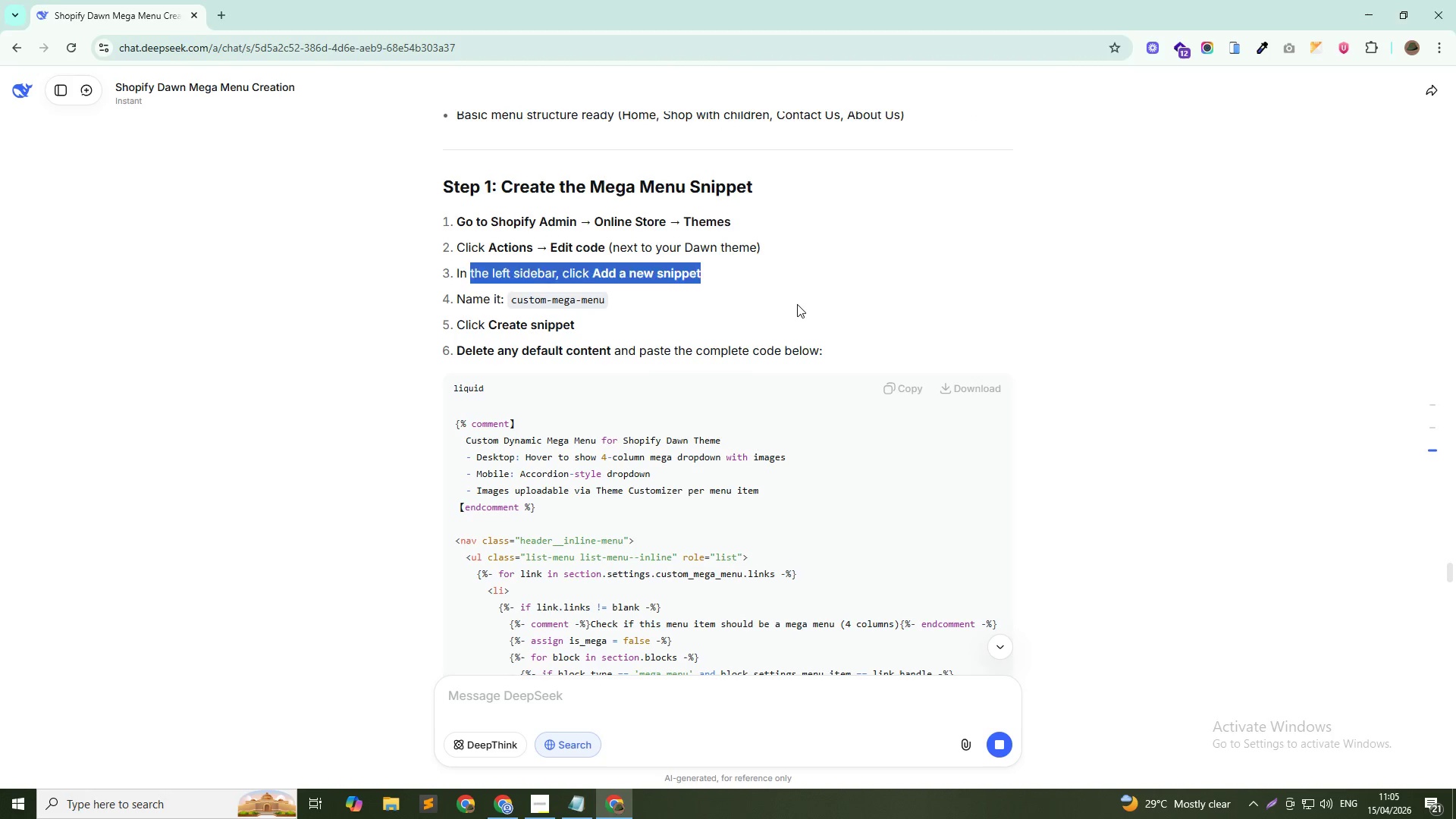 
left_click([797, 304])
 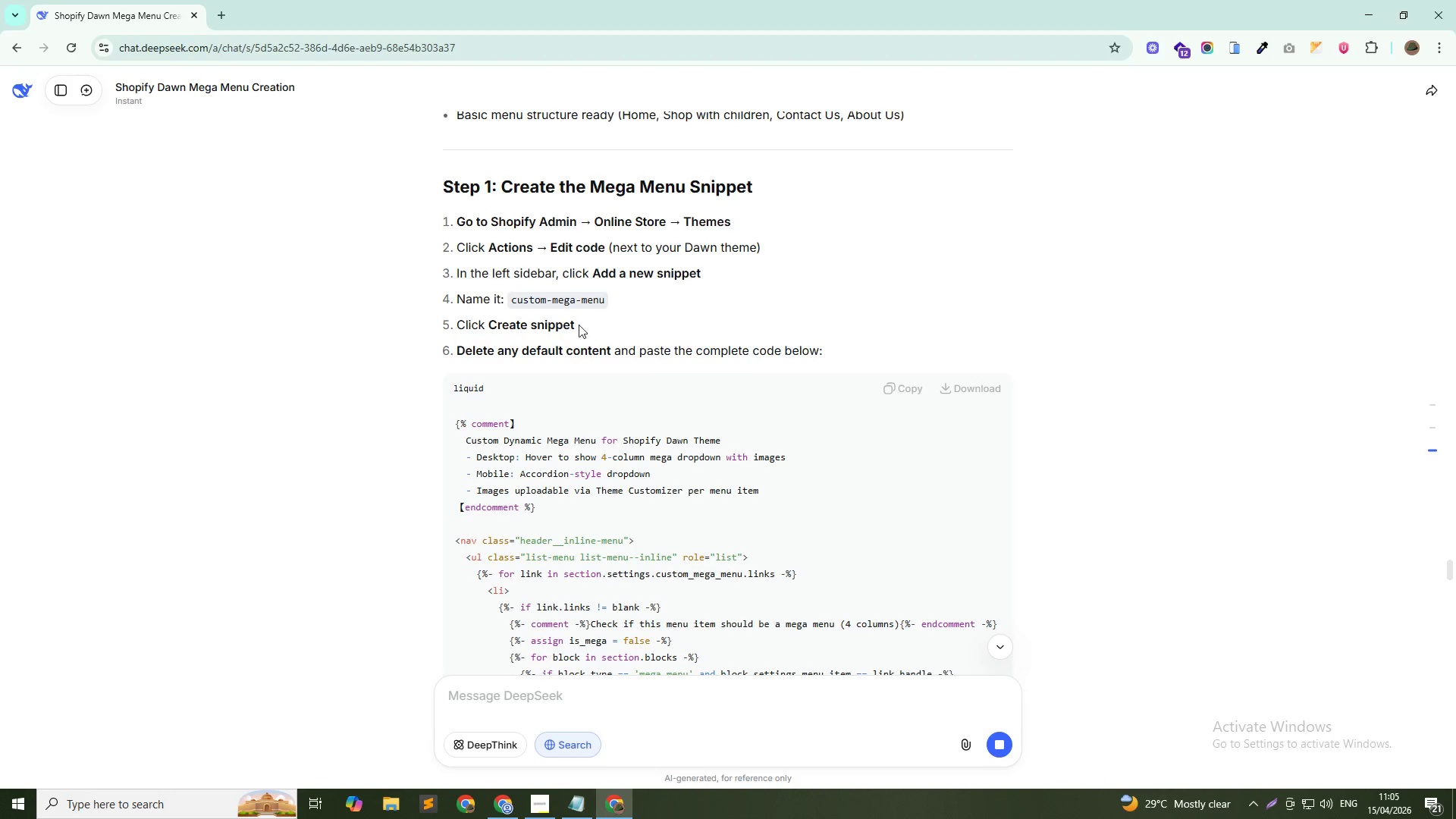 
scroll: coordinate [928, 411], scroll_direction: down, amount: 90.0
 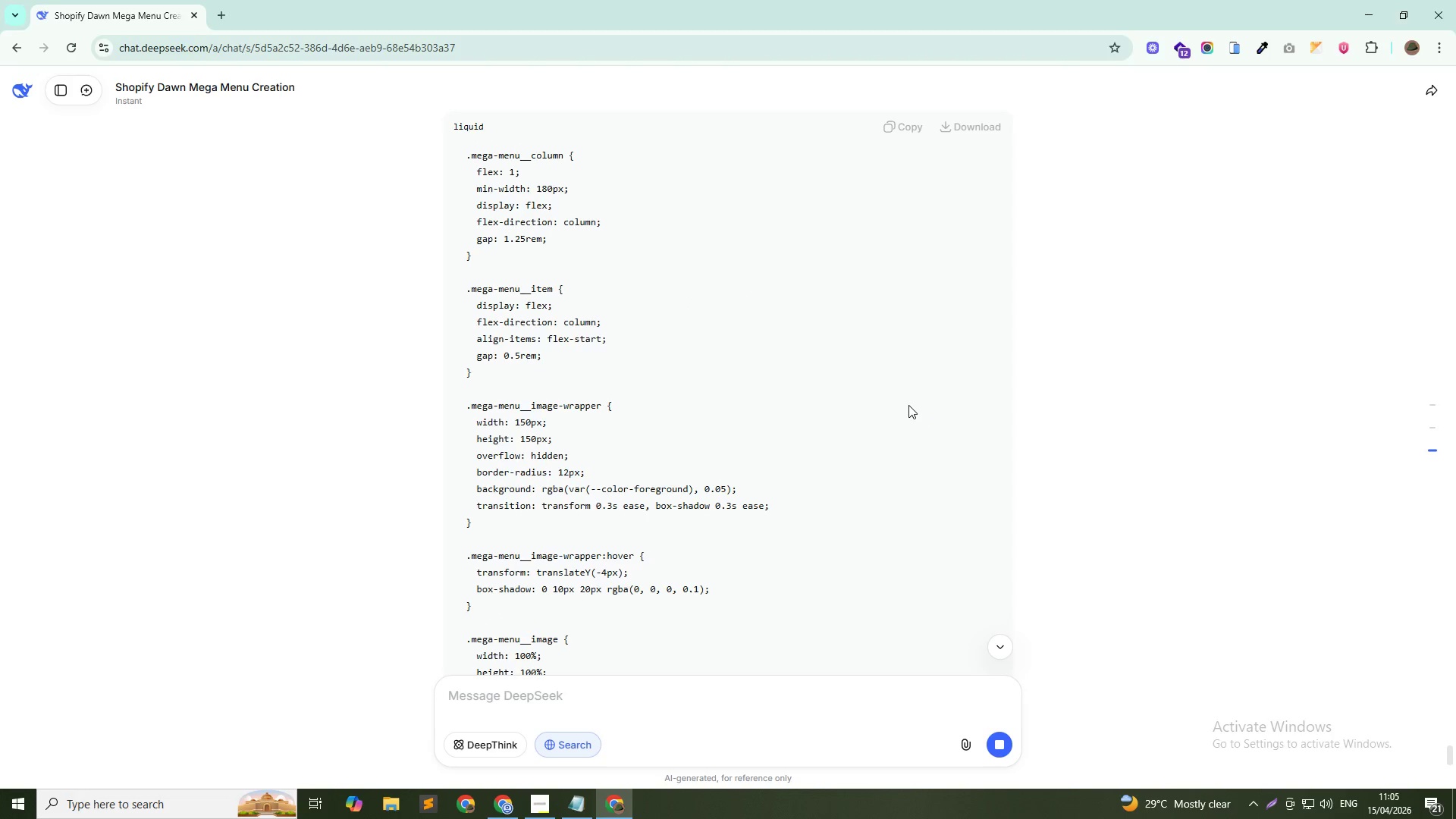 
key(Alt+AltLeft)
 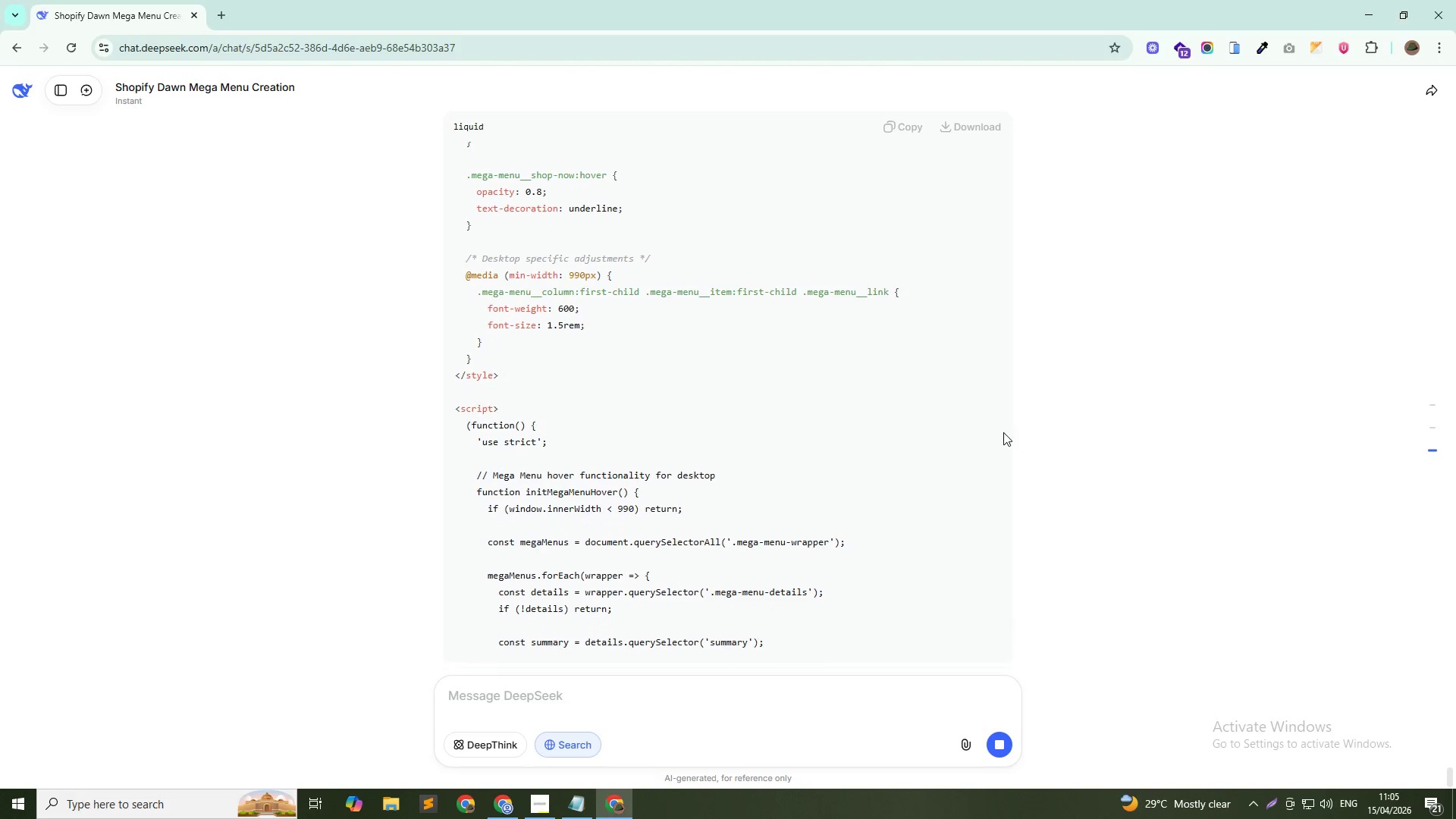 
key(Alt+Tab)
 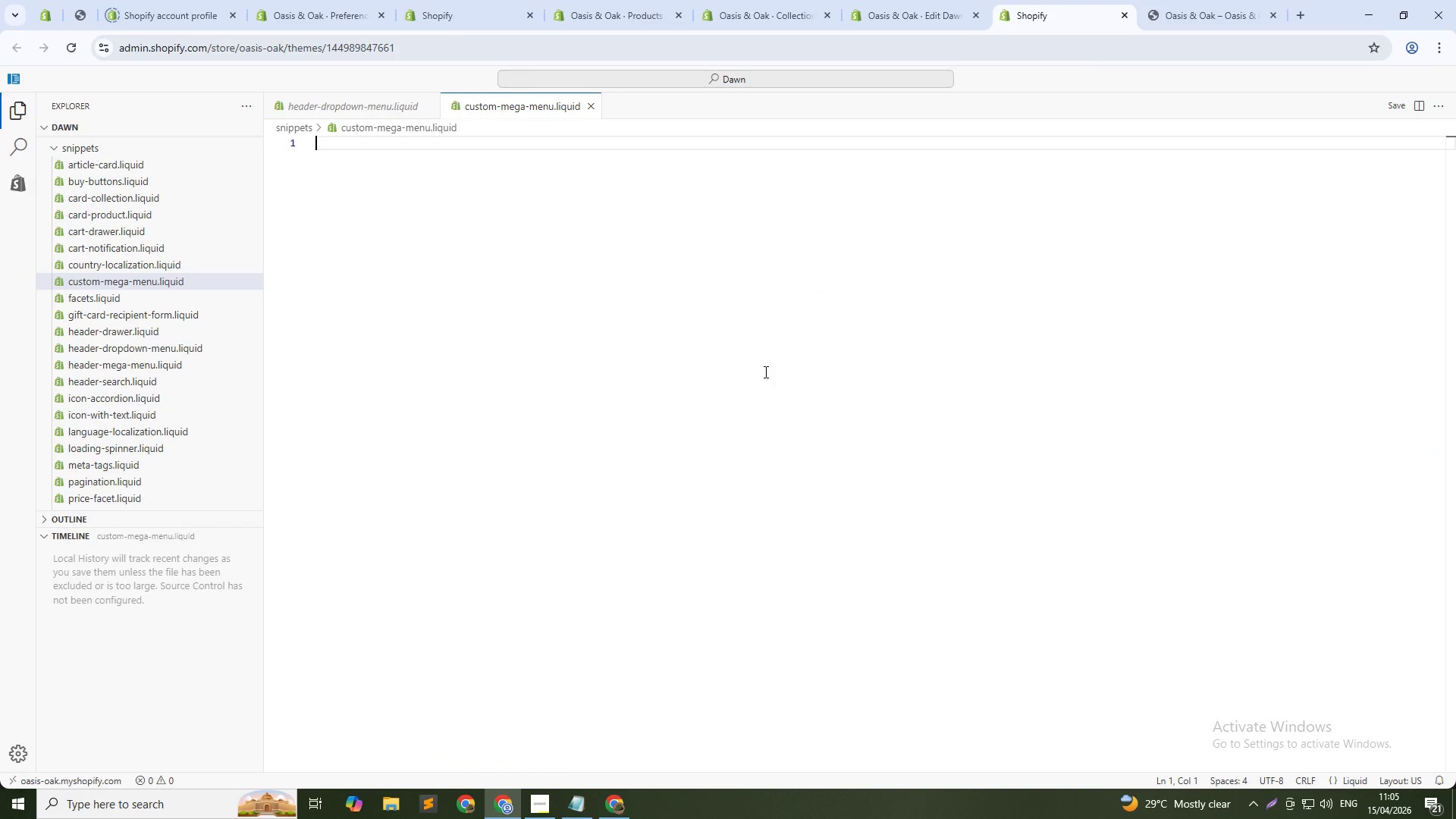 
scroll: coordinate [1135, 504], scroll_direction: down, amount: 37.0
 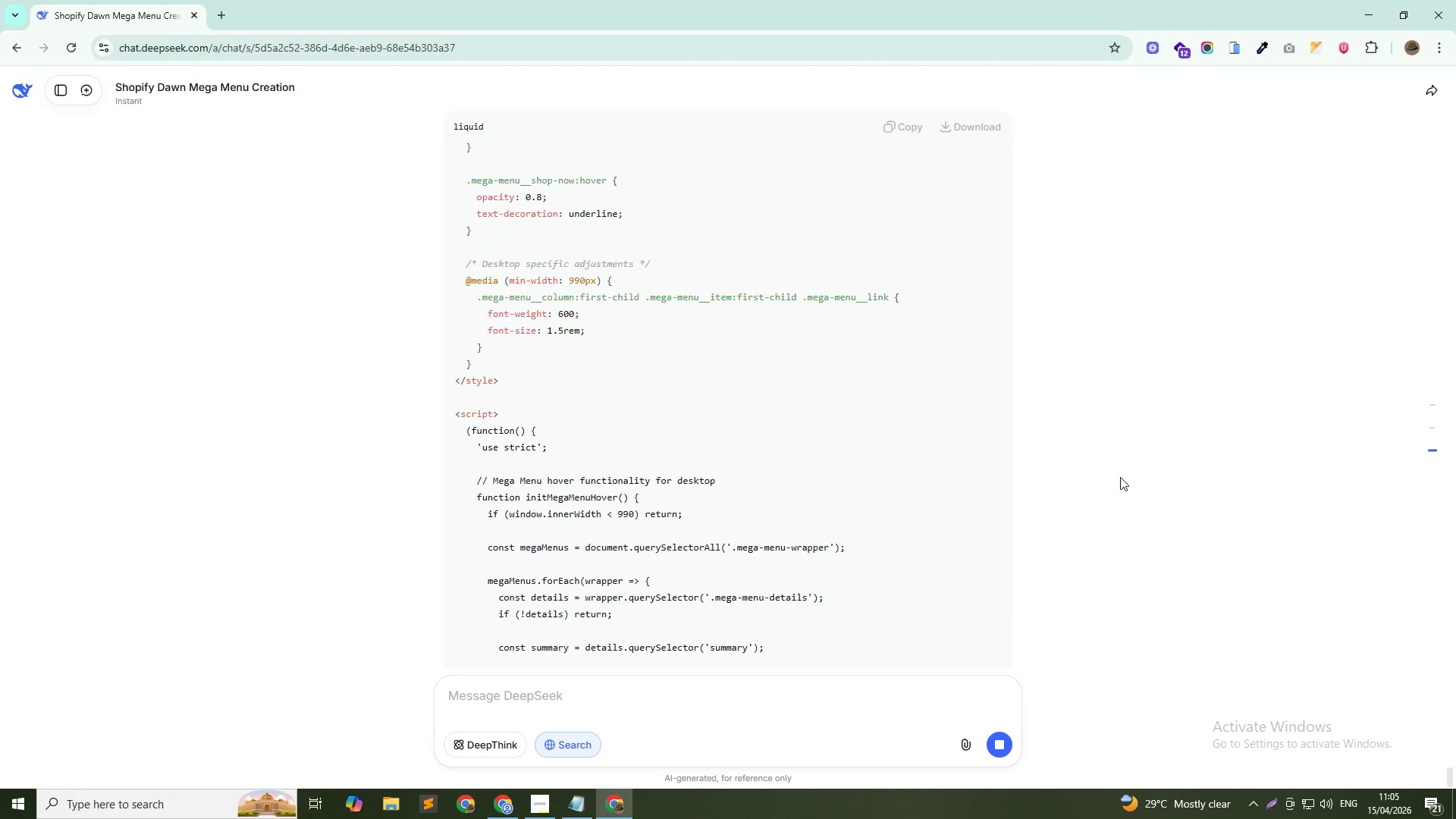 
key(Alt+AltLeft)
 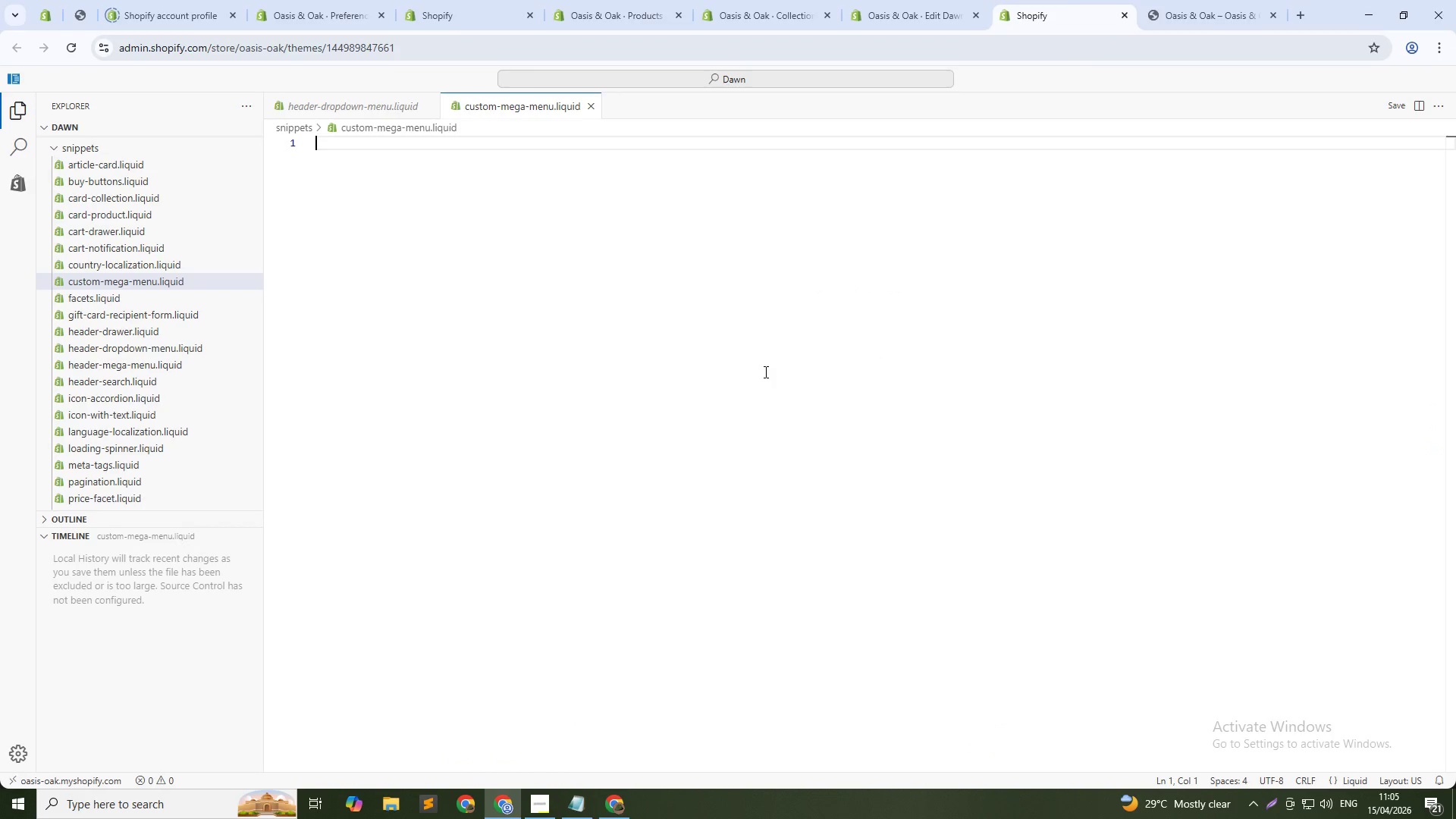 
key(Alt+Tab)
 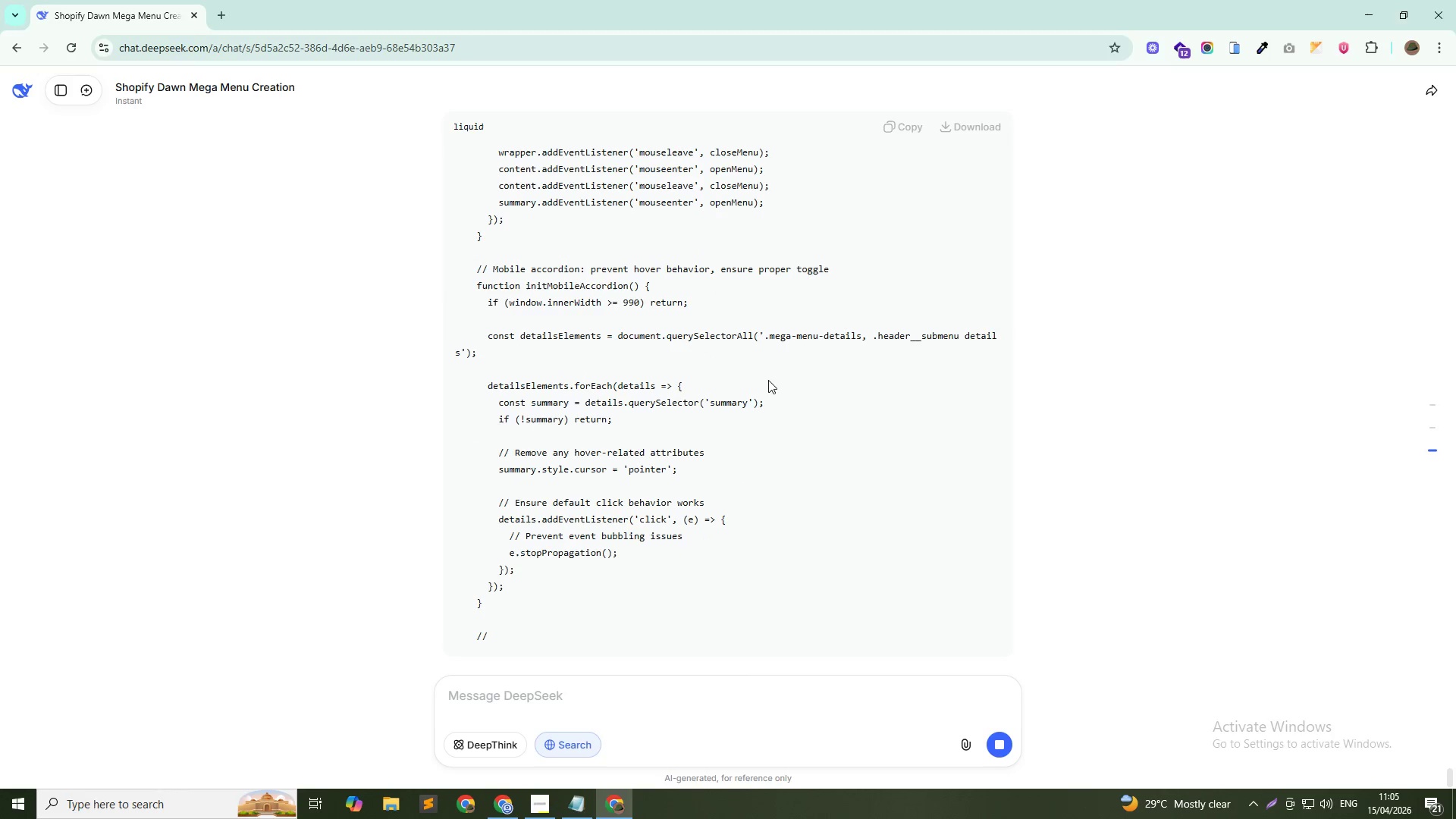 
wait(11.42)
 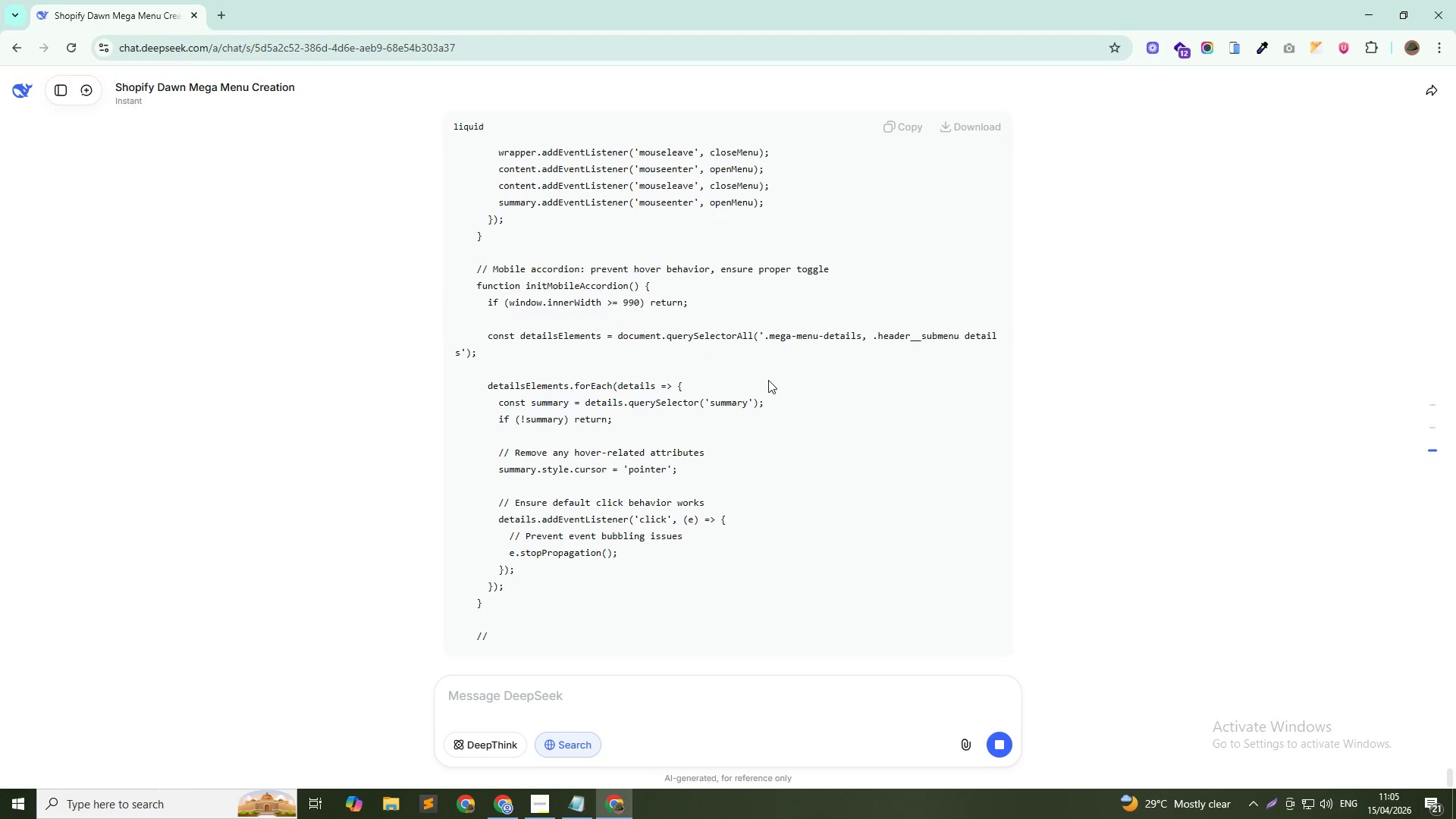 
scroll: coordinate [836, 284], scroll_direction: up, amount: 2.0
 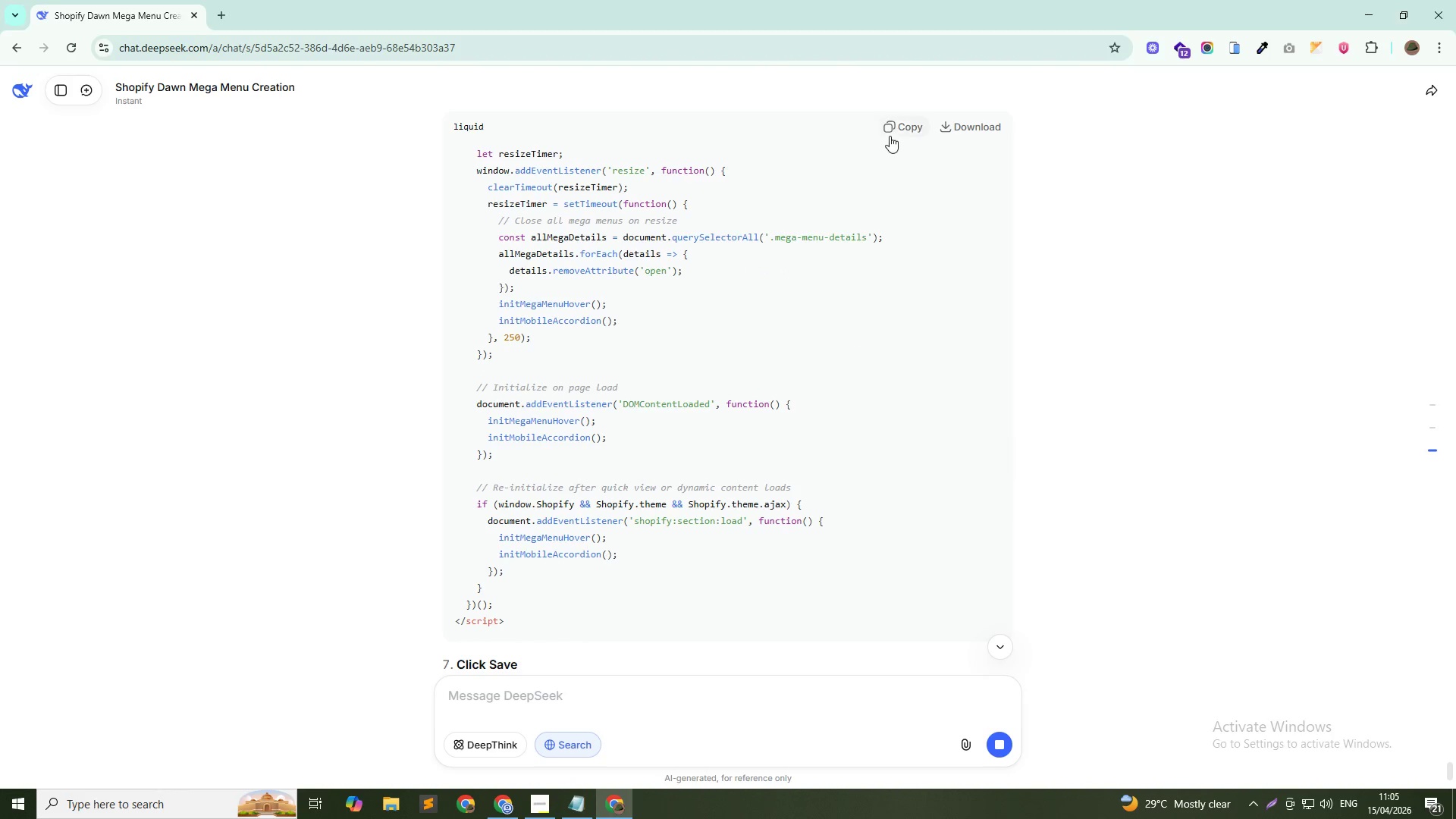 
left_click([897, 118])
 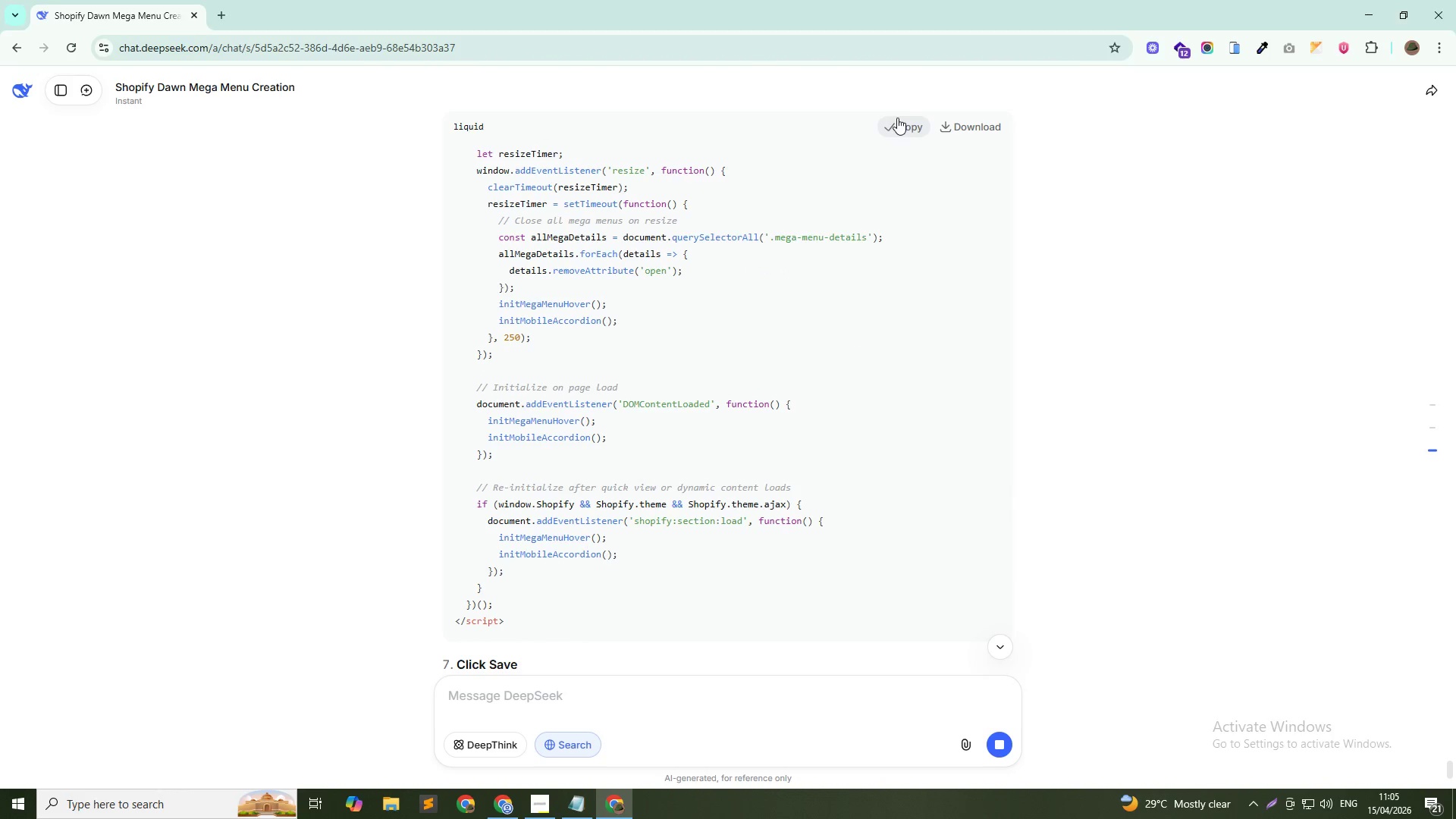 
key(Alt+AltLeft)
 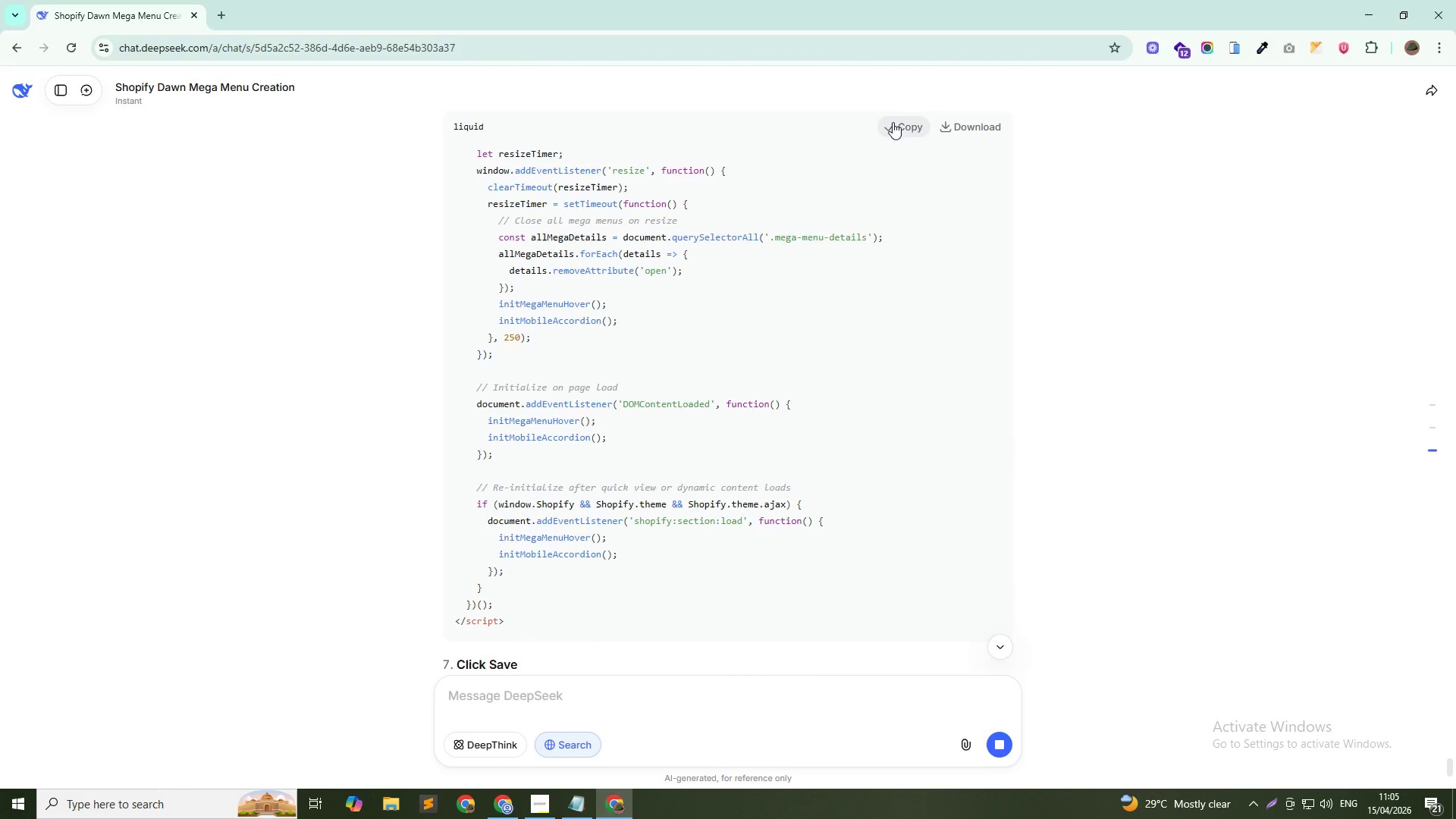 
key(Alt+Tab)
 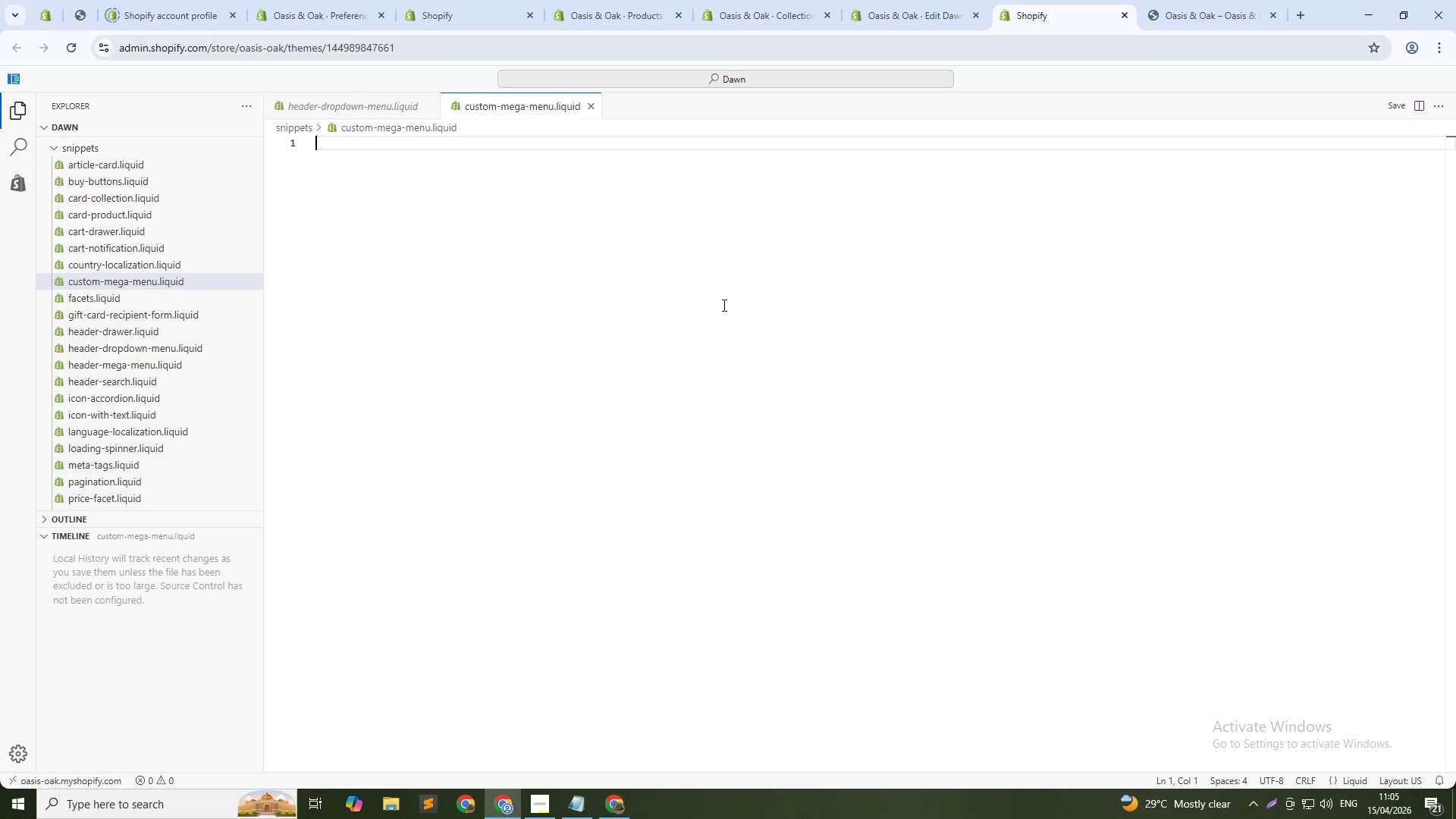 
left_click([723, 305])
 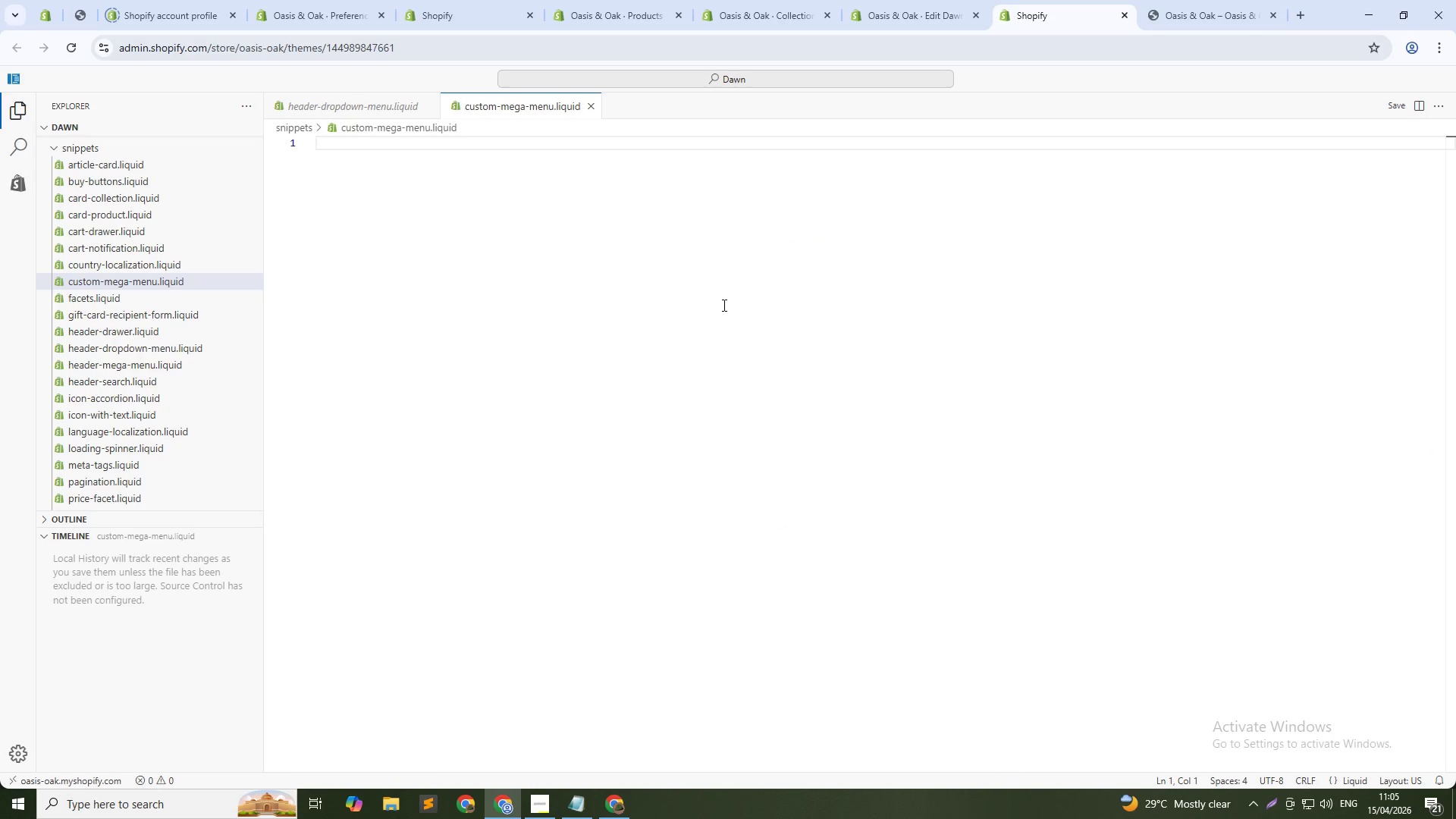 
key(Control+V)
 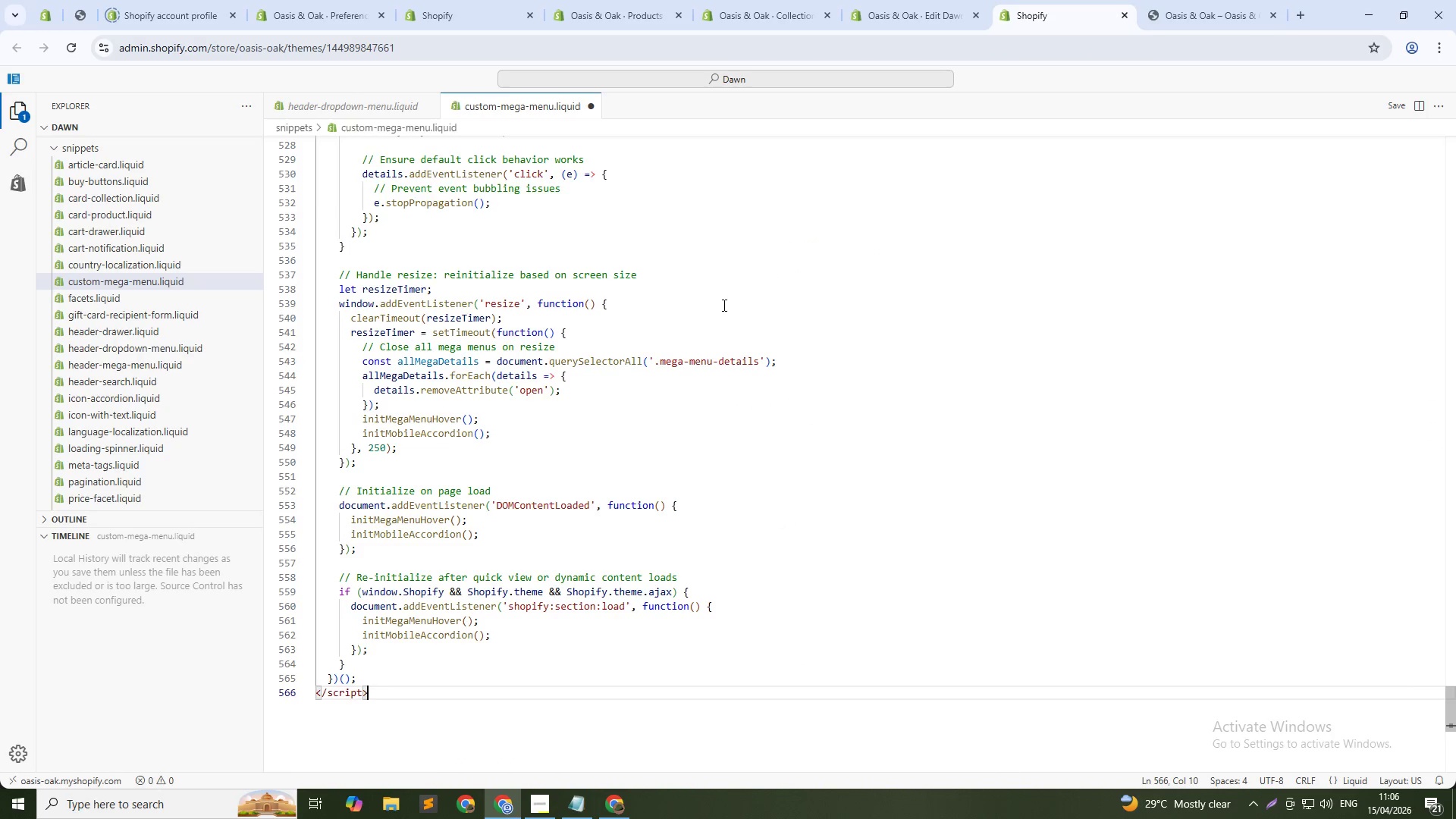 
key(Control+S)
 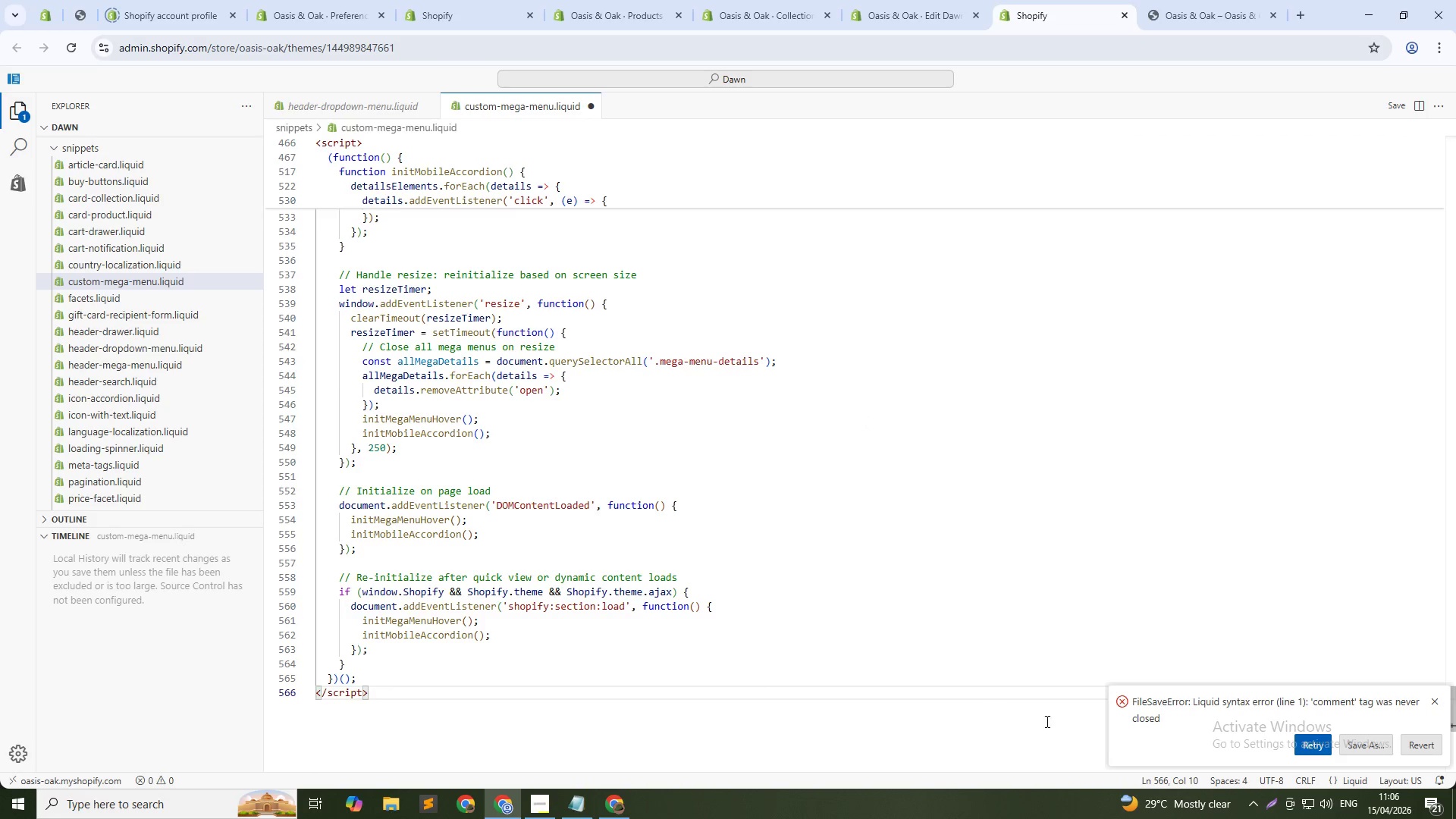 
wait(6.91)
 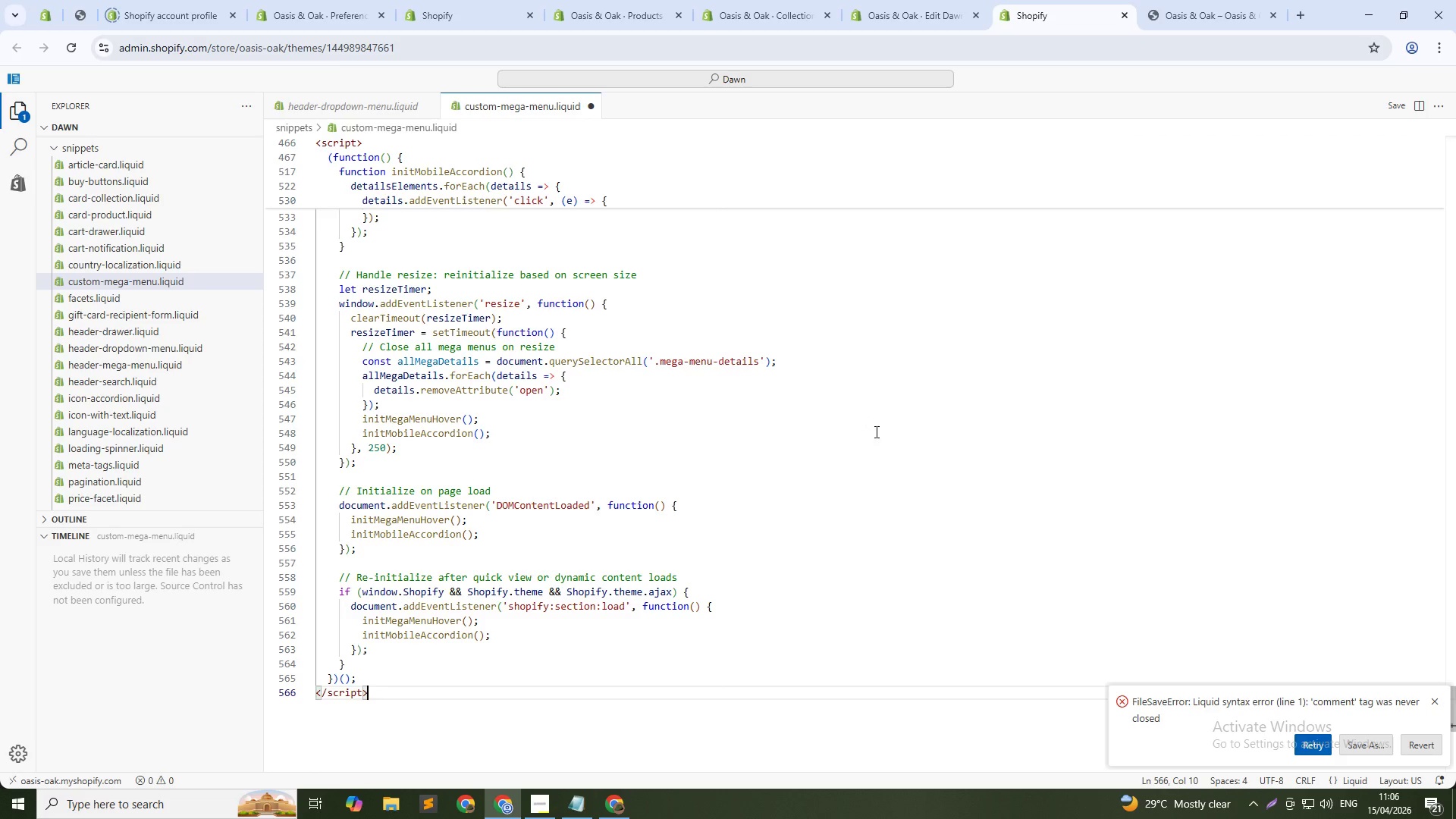 
scroll: coordinate [1376, 620], scroll_direction: up, amount: 5.0
 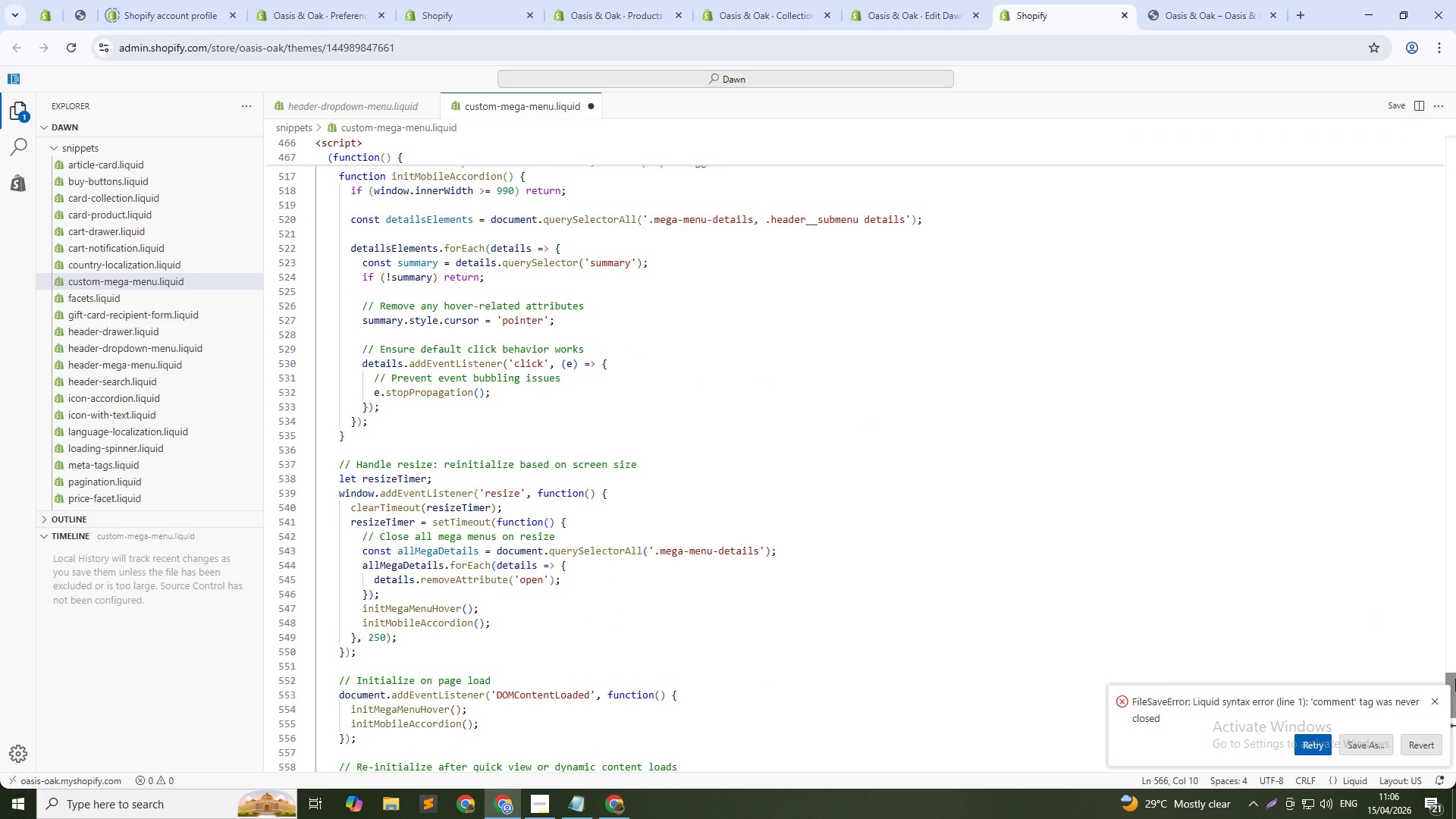 
left_click_drag(start_coordinate=[1455, 679], to_coordinate=[1432, 35])
 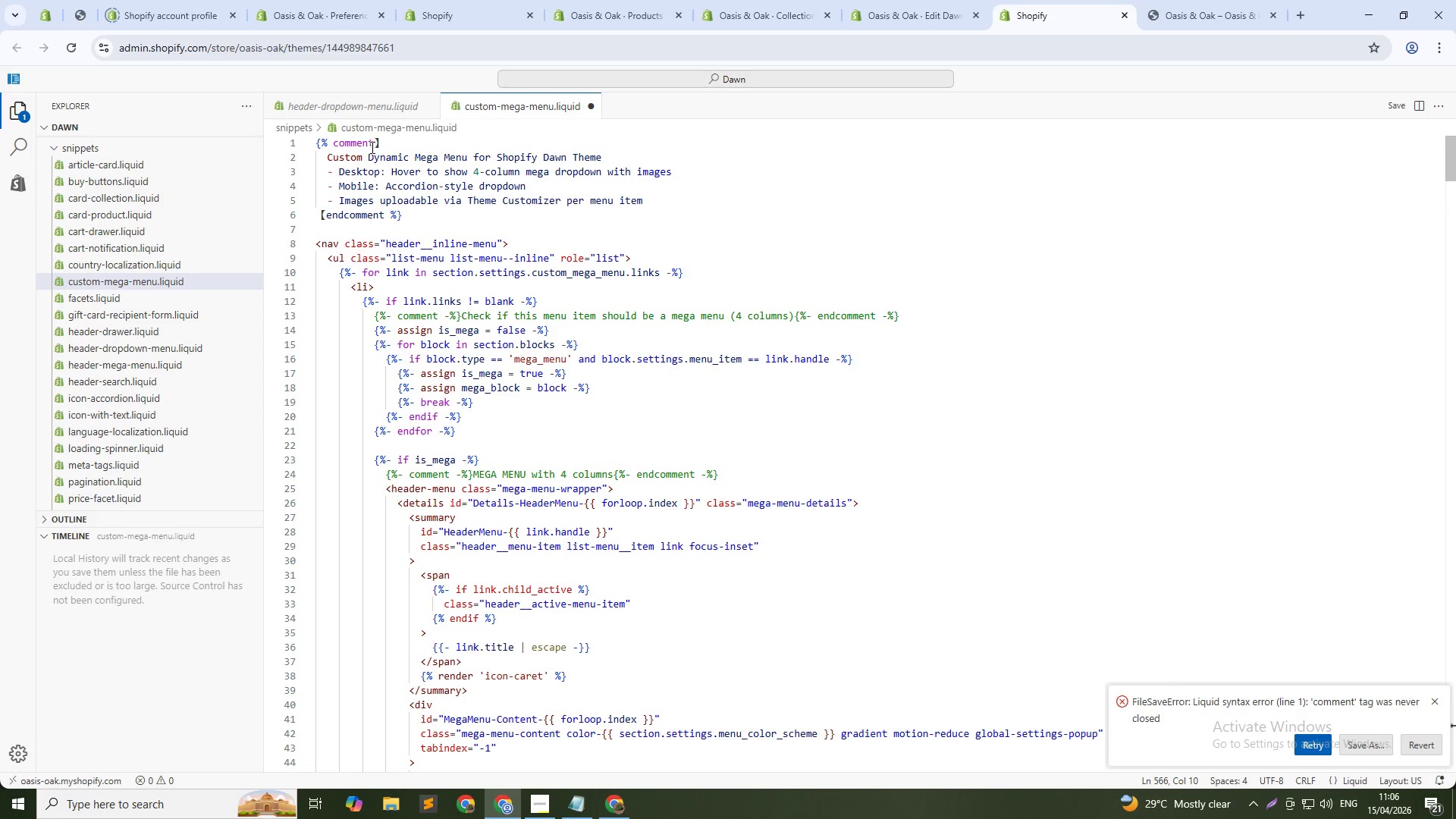 
left_click([386, 141])
 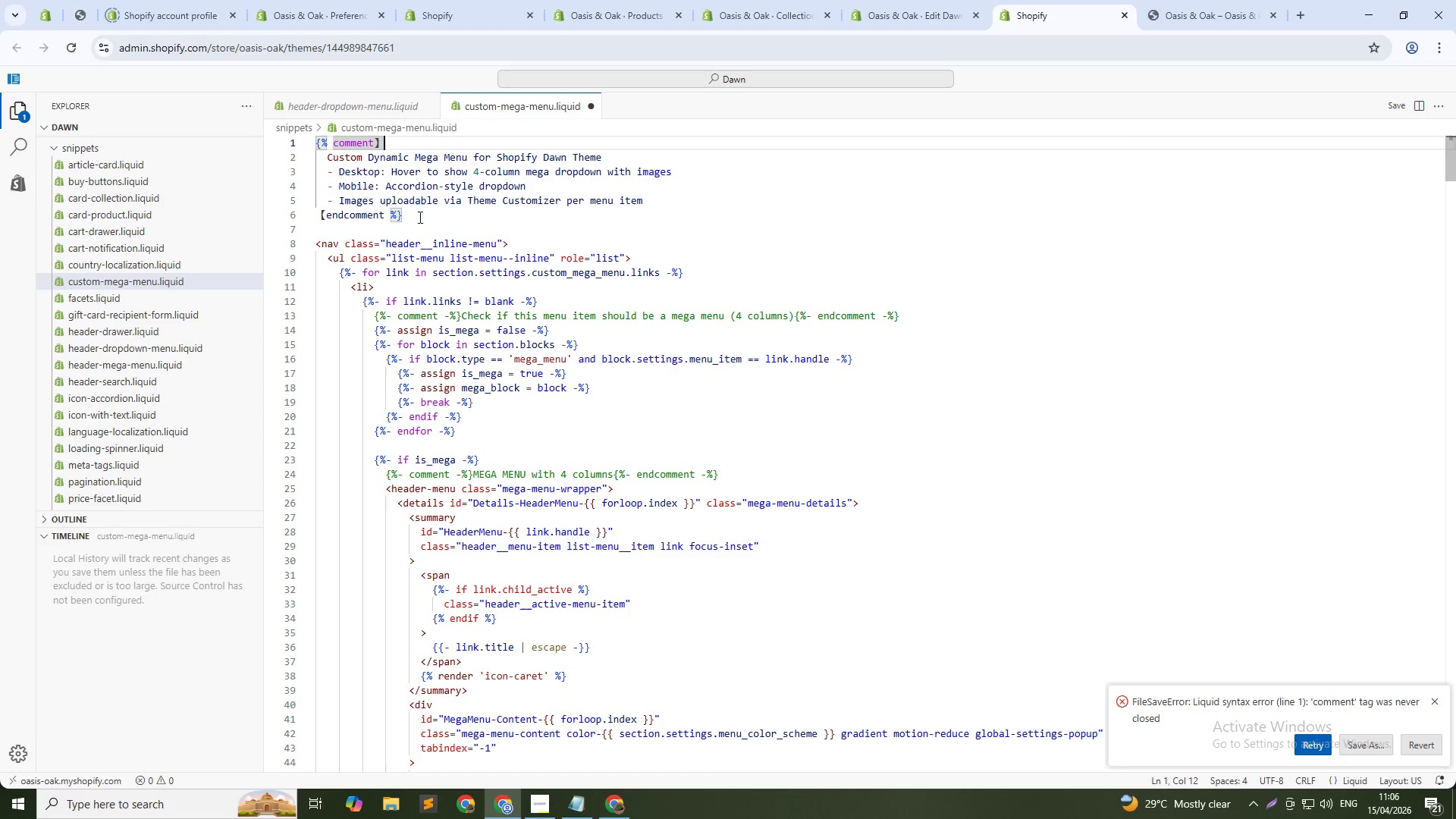 
left_click_drag(start_coordinate=[418, 216], to_coordinate=[298, 121])
 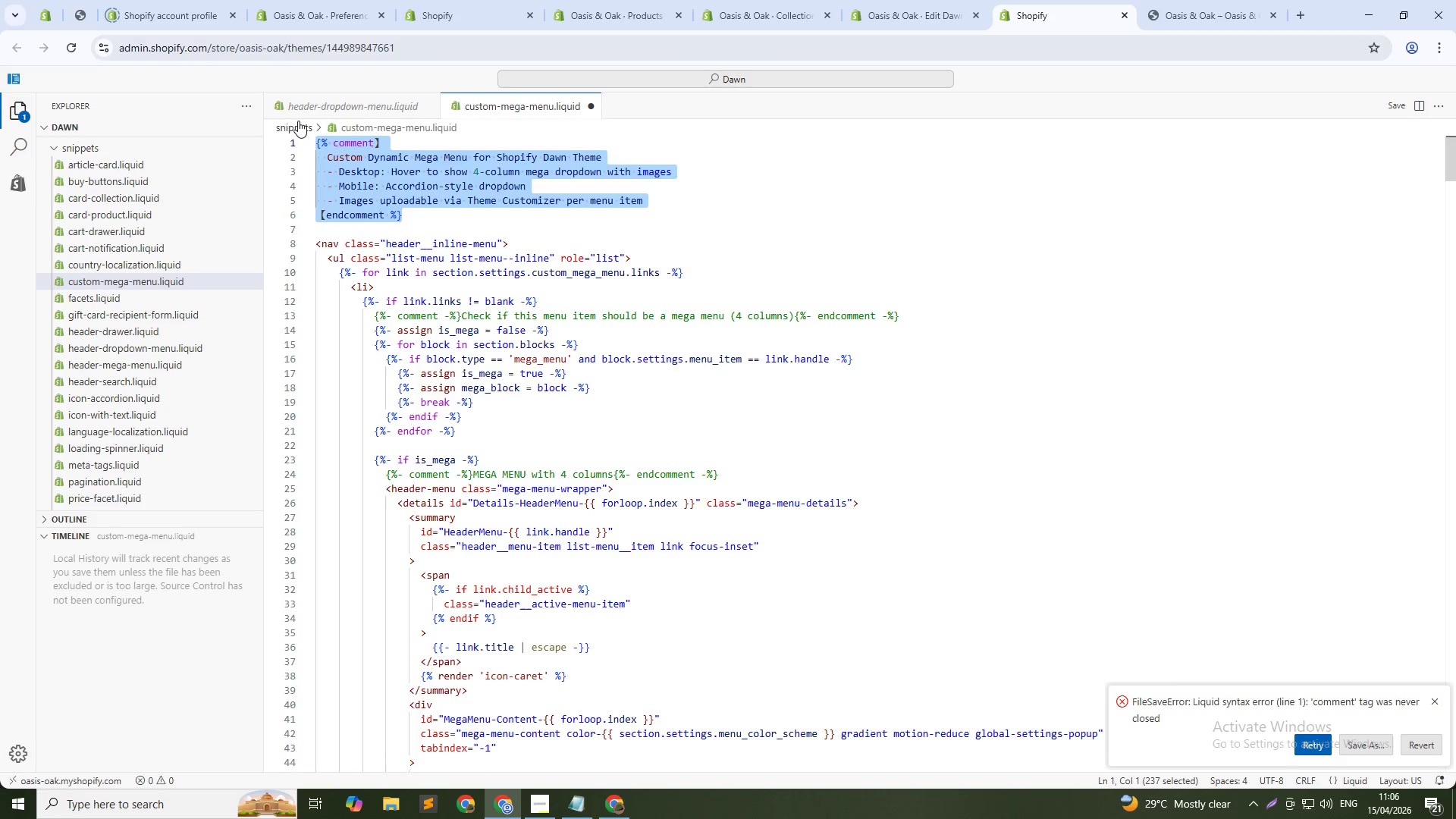 
key(Backspace)
 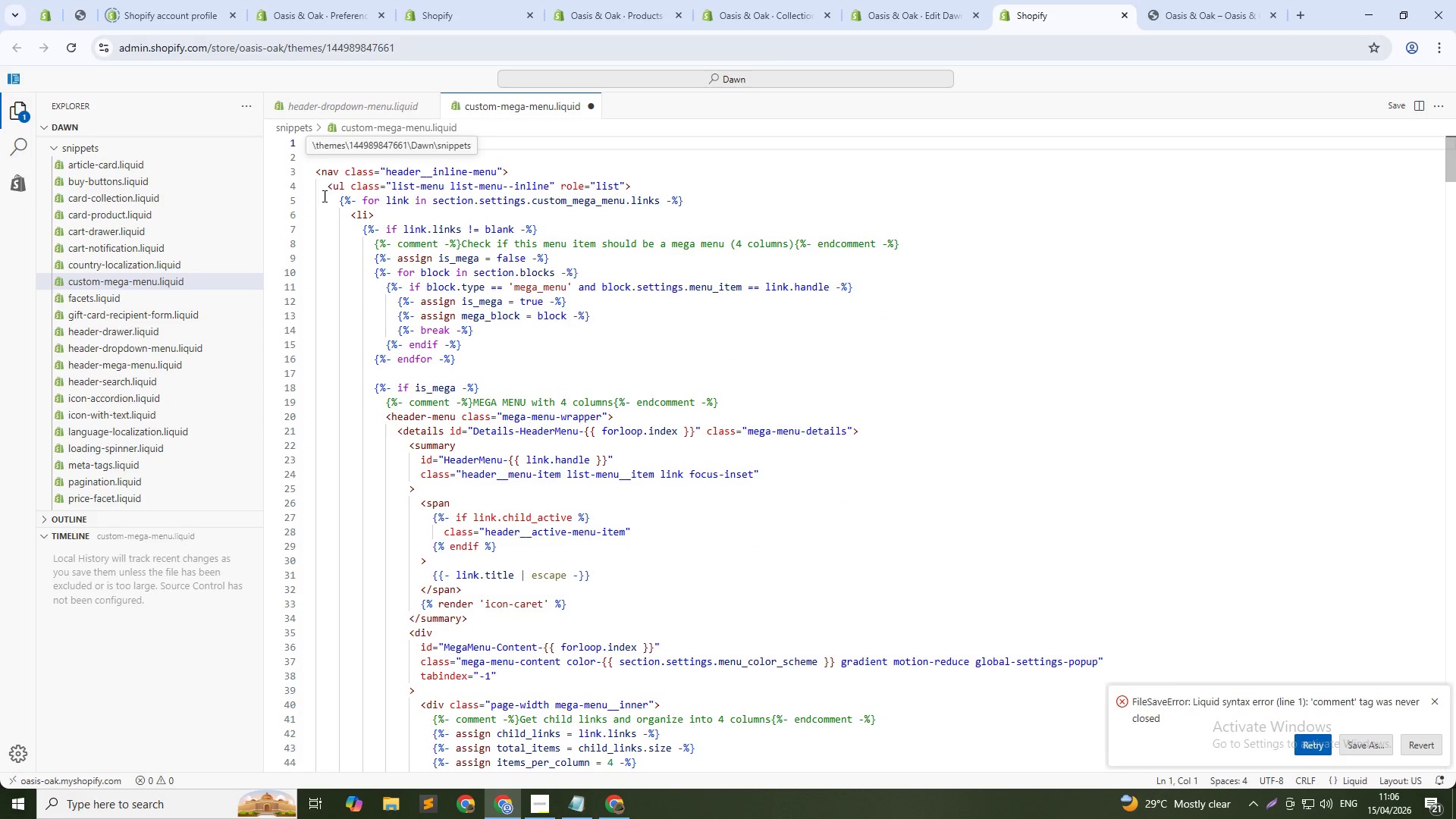 
key(ArrowDown)
 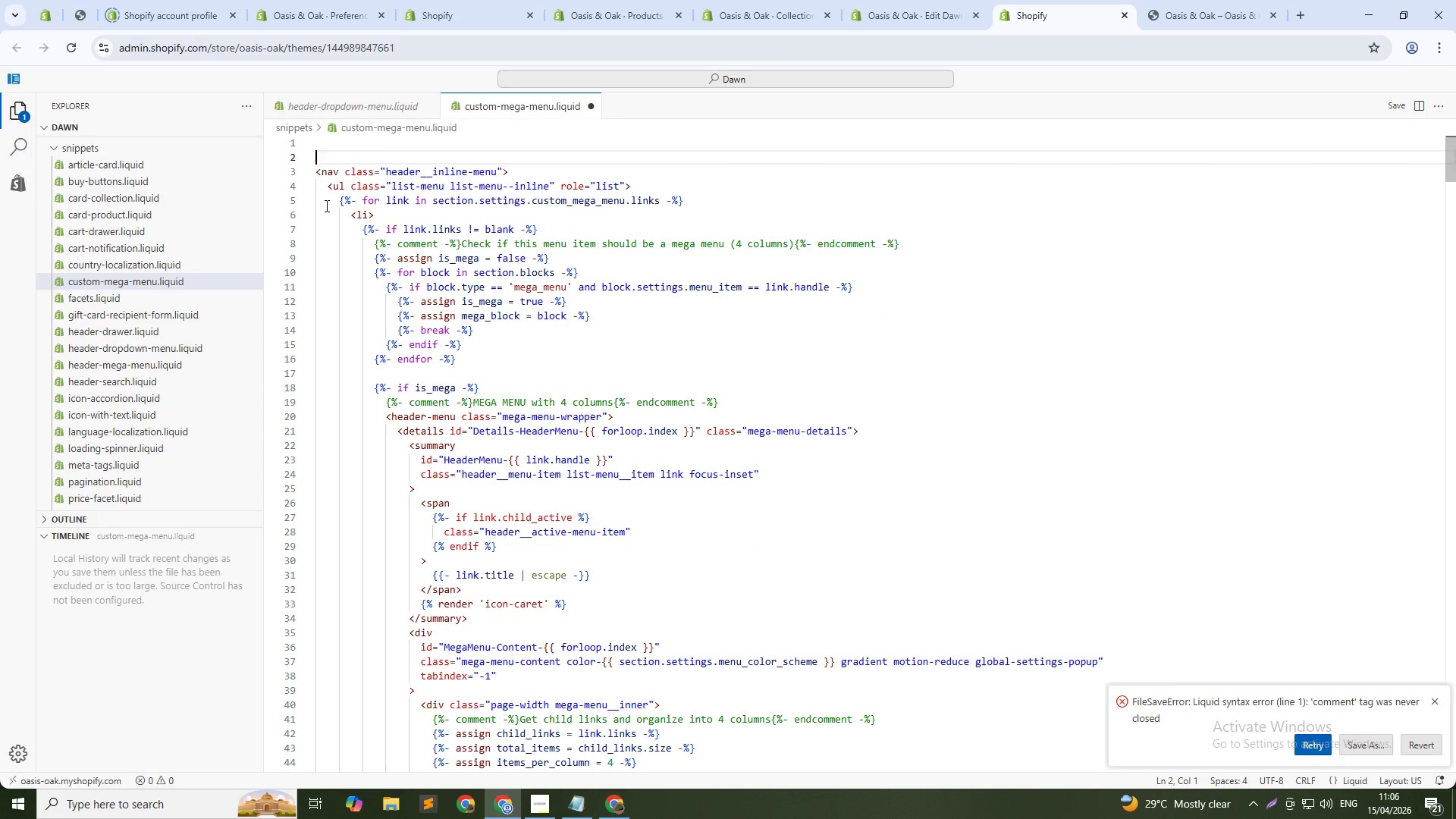 
key(ArrowDown)
 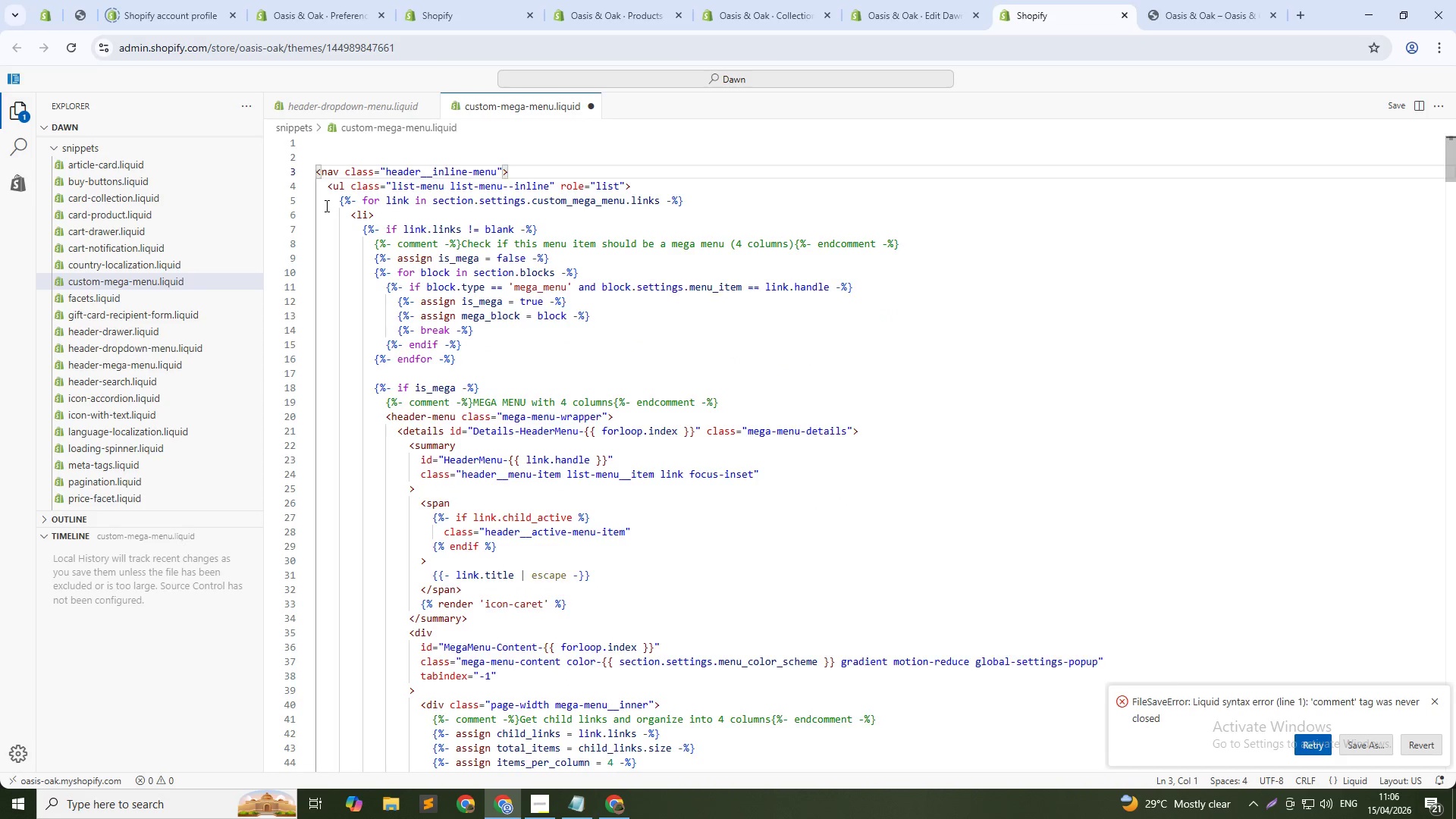 
key(Backspace)
 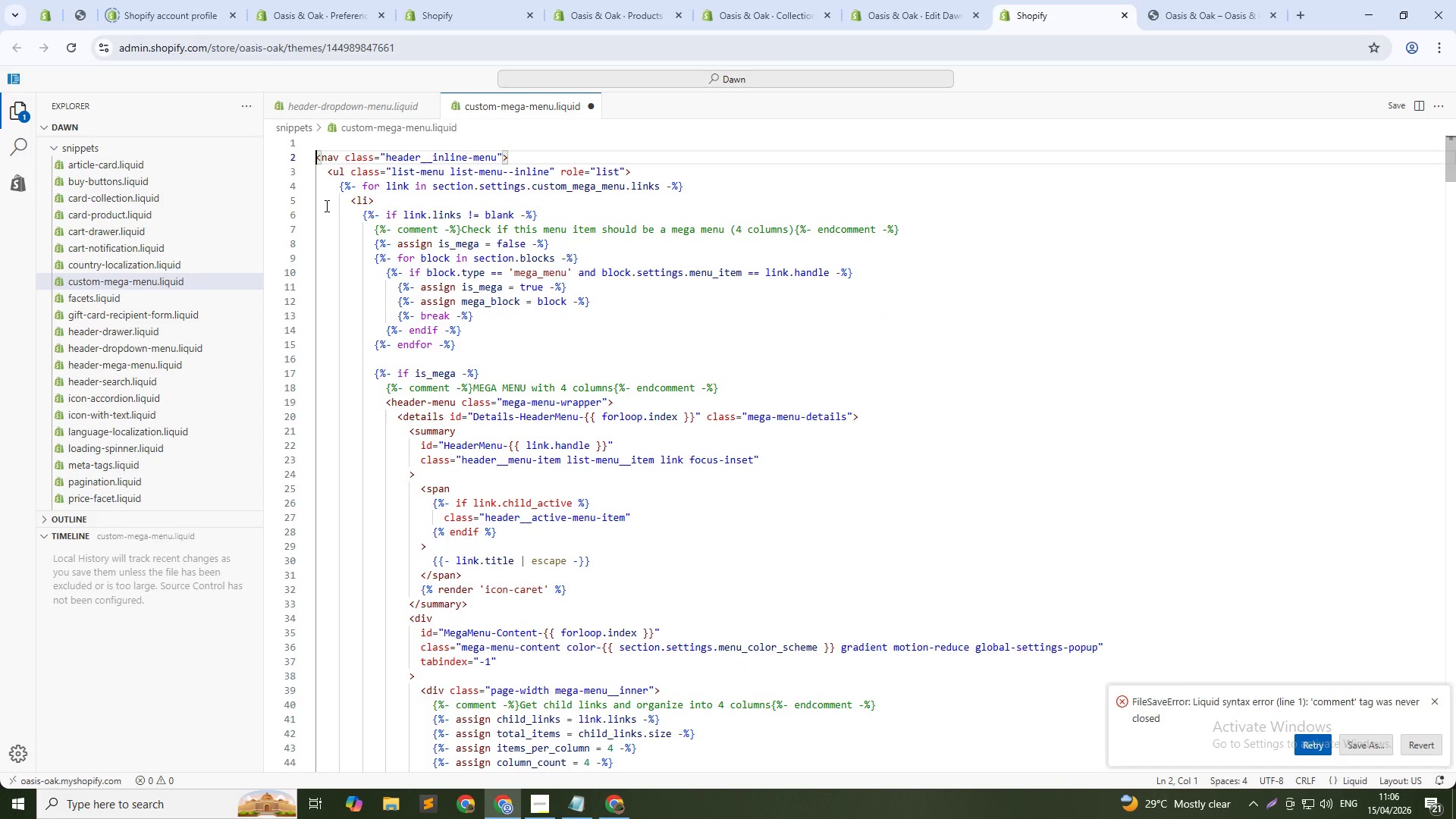 
key(Backspace)
 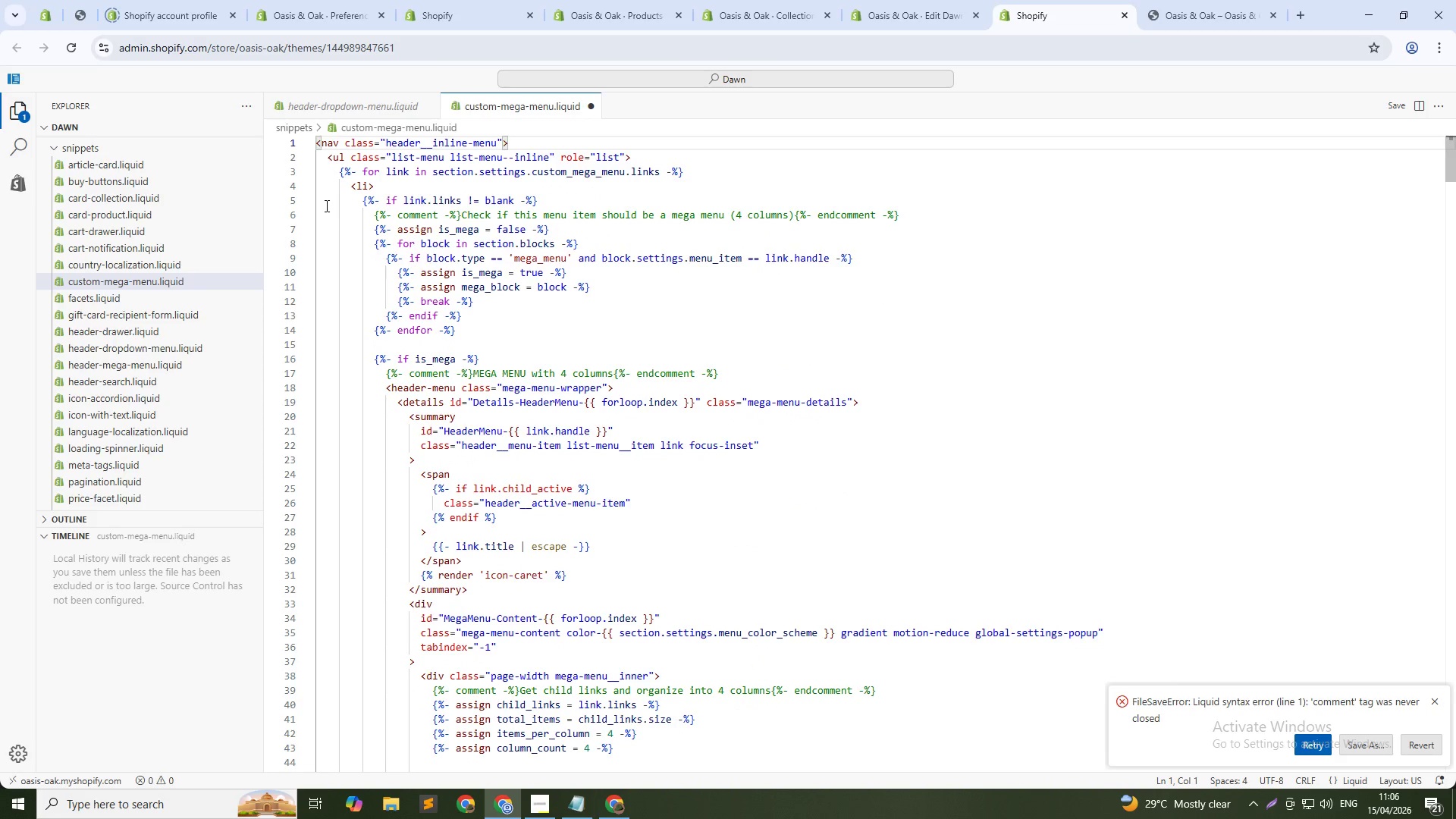 
key(Control+S)
 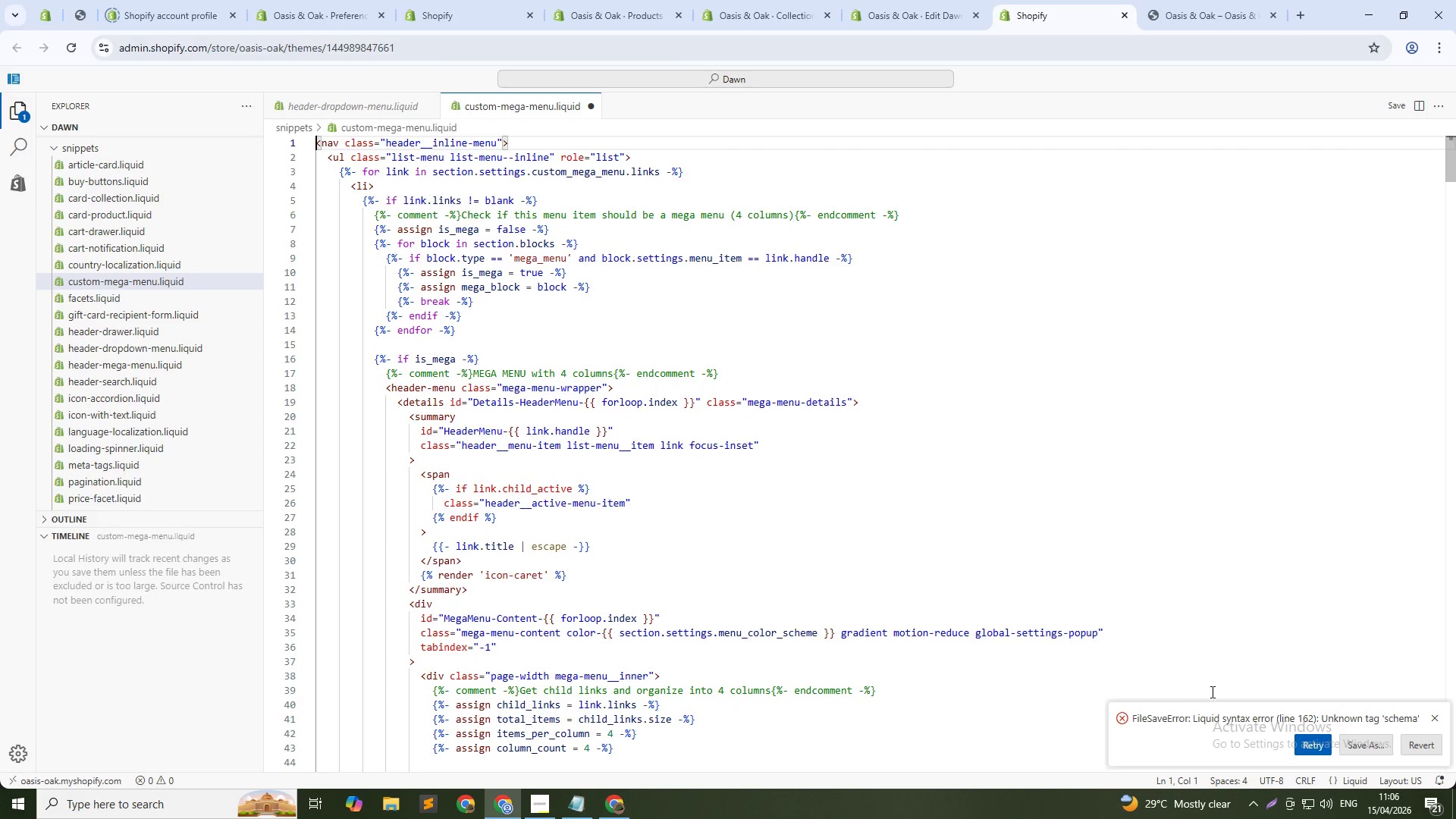 
scroll: coordinate [770, 560], scroll_direction: down, amount: 55.0
 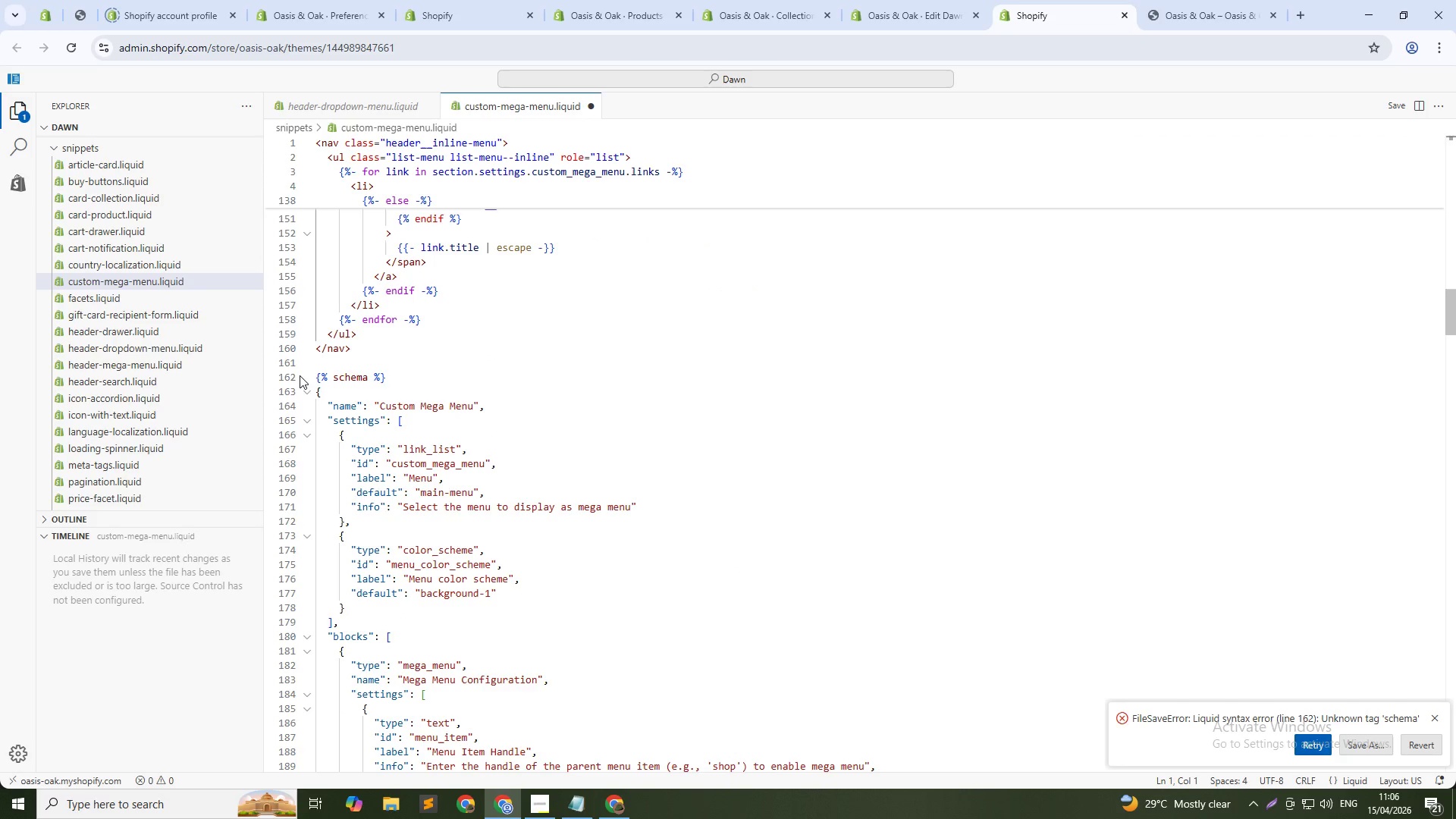 
left_click([303, 394])
 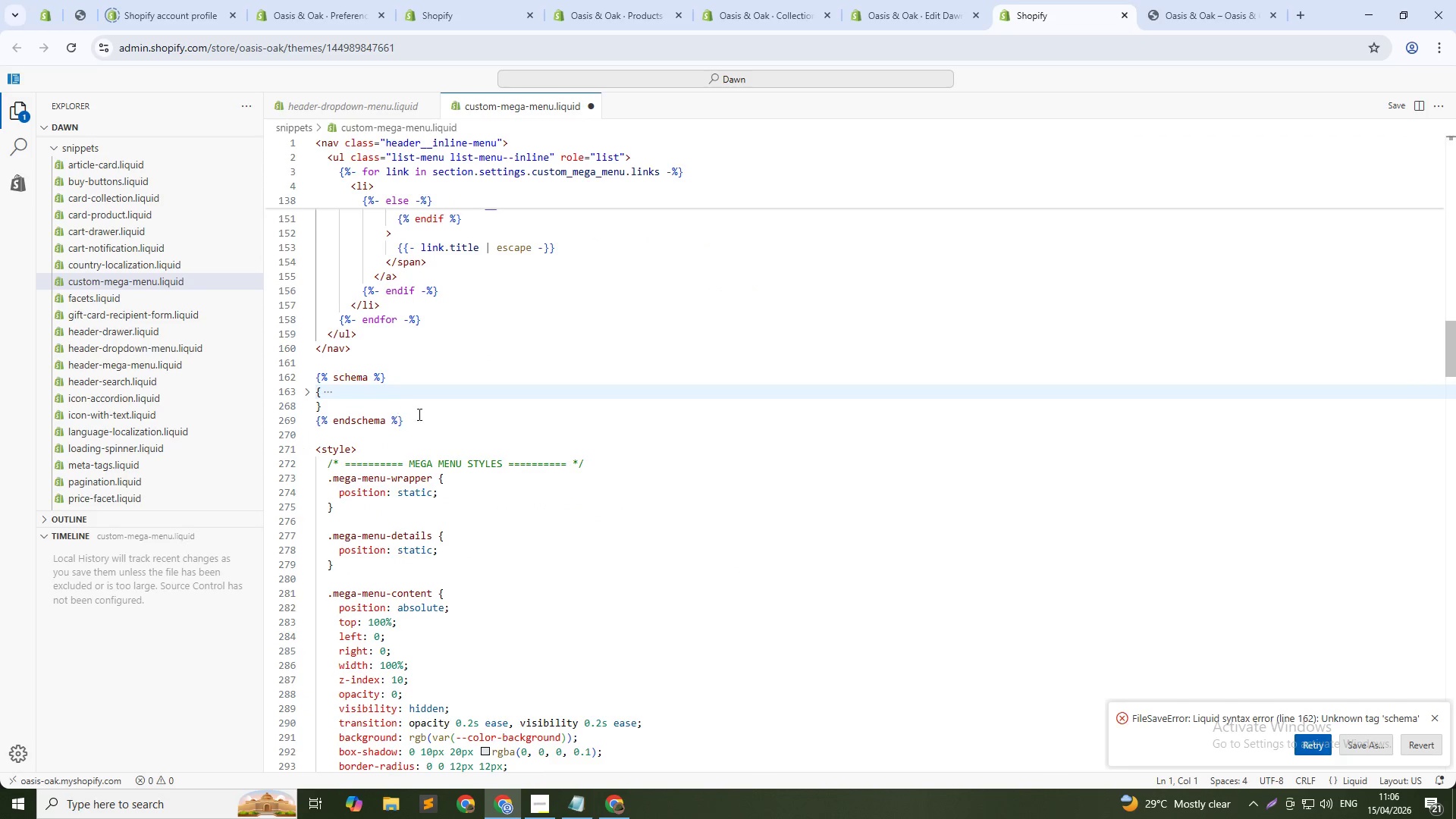 
left_click_drag(start_coordinate=[419, 419], to_coordinate=[292, 366])
 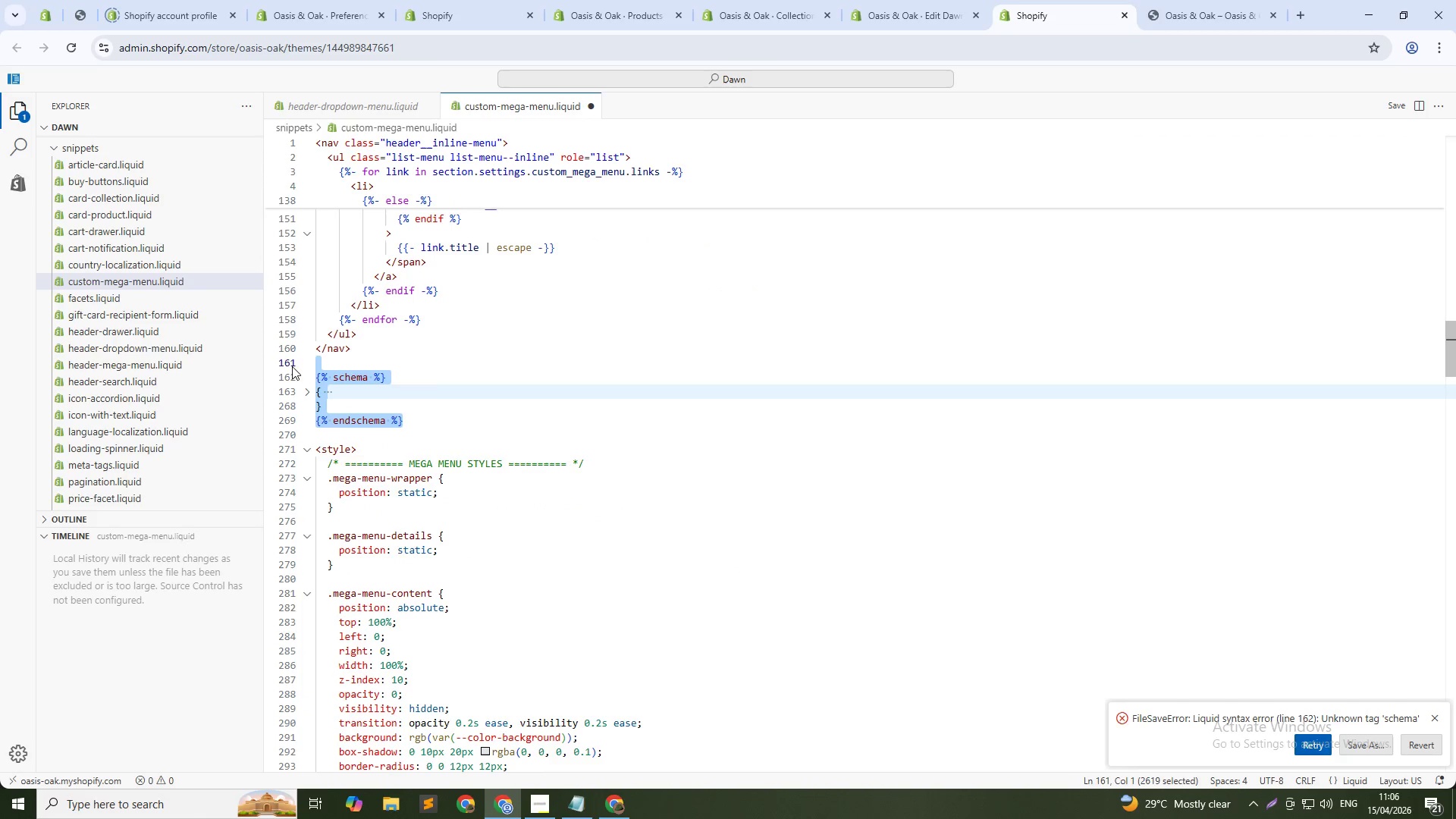 
key(Control+ControlRight)
 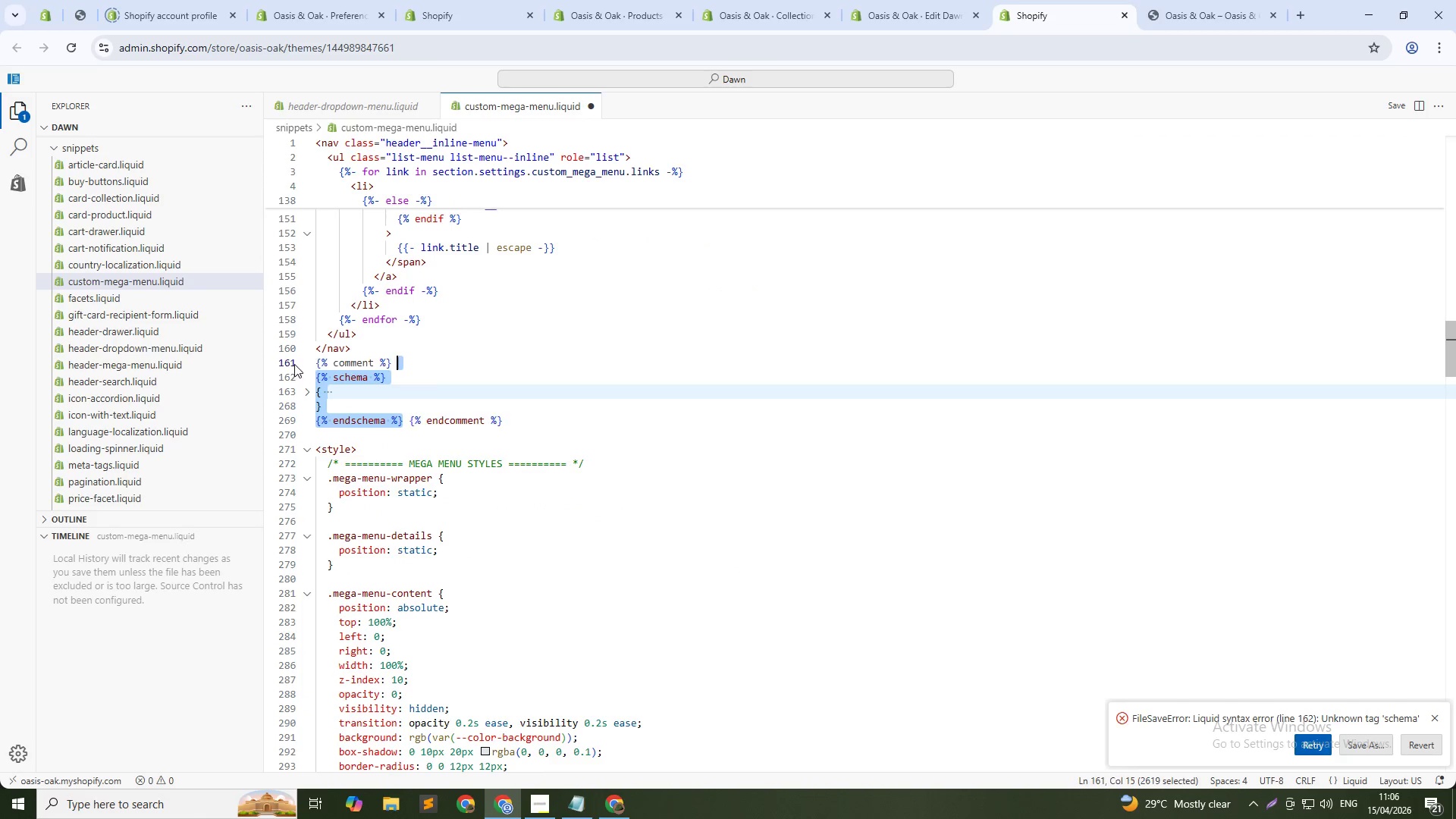 
key(Control+Slash)
 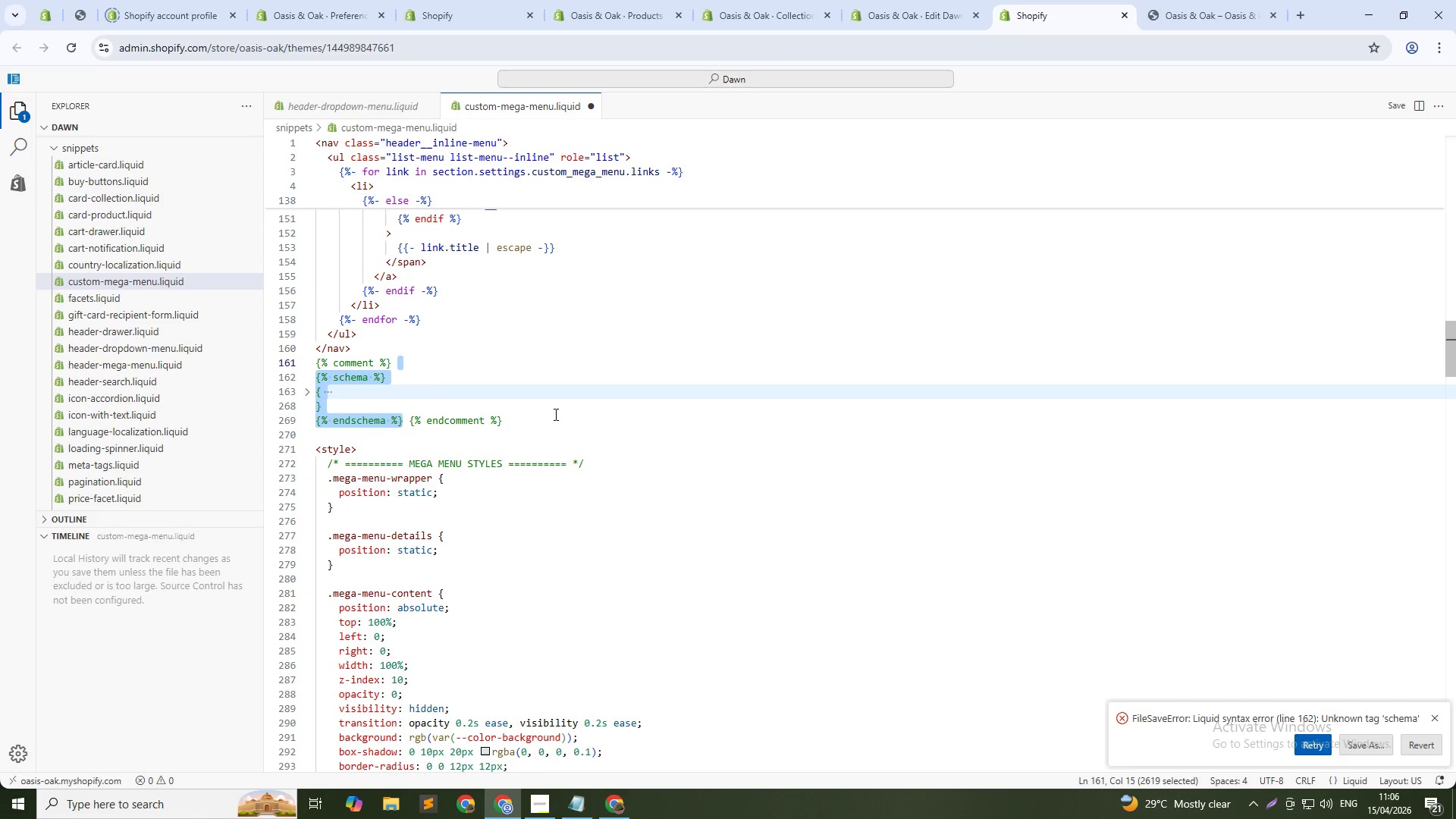 
key(Control+ControlLeft)
 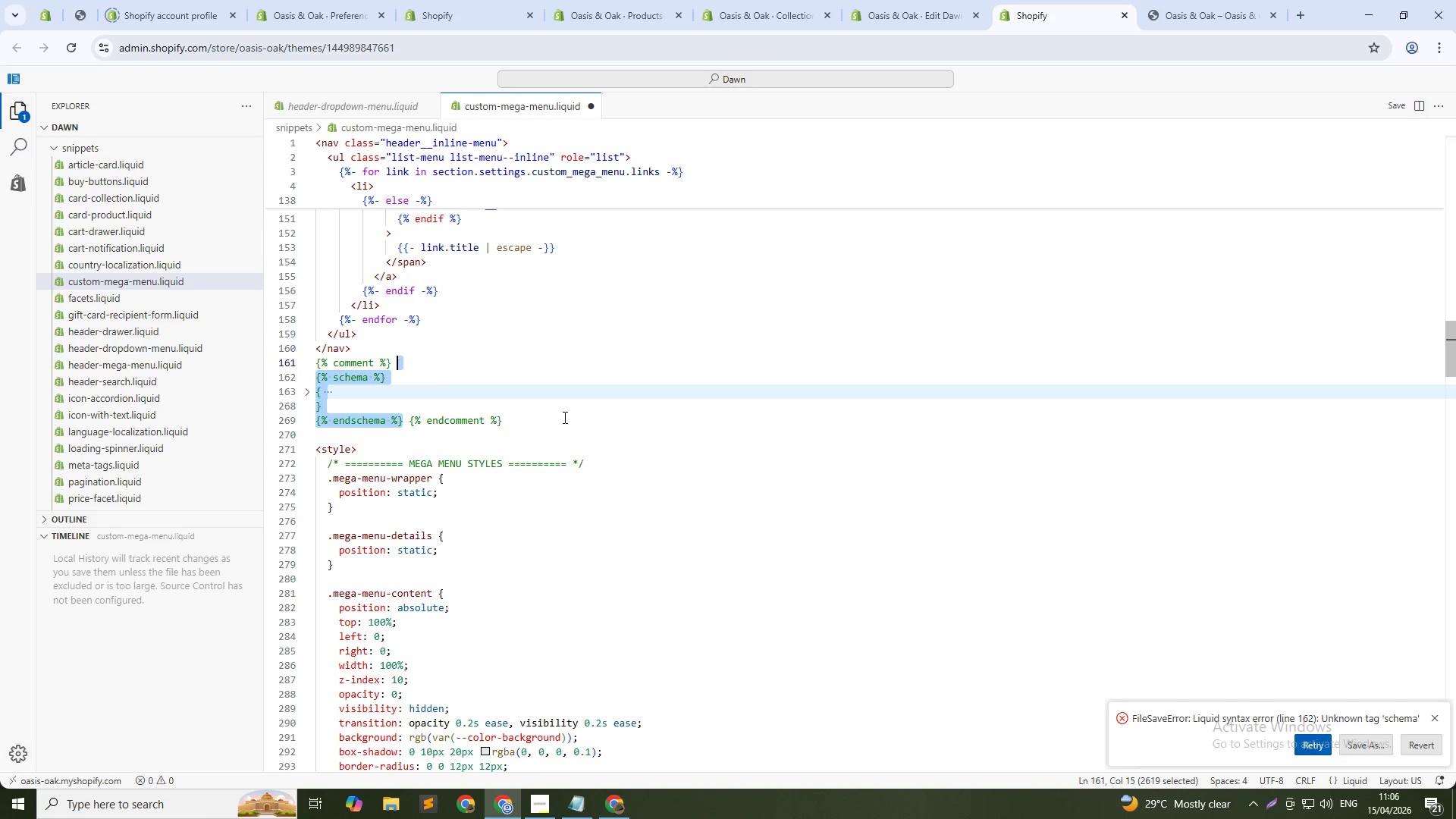 
key(Control+S)
 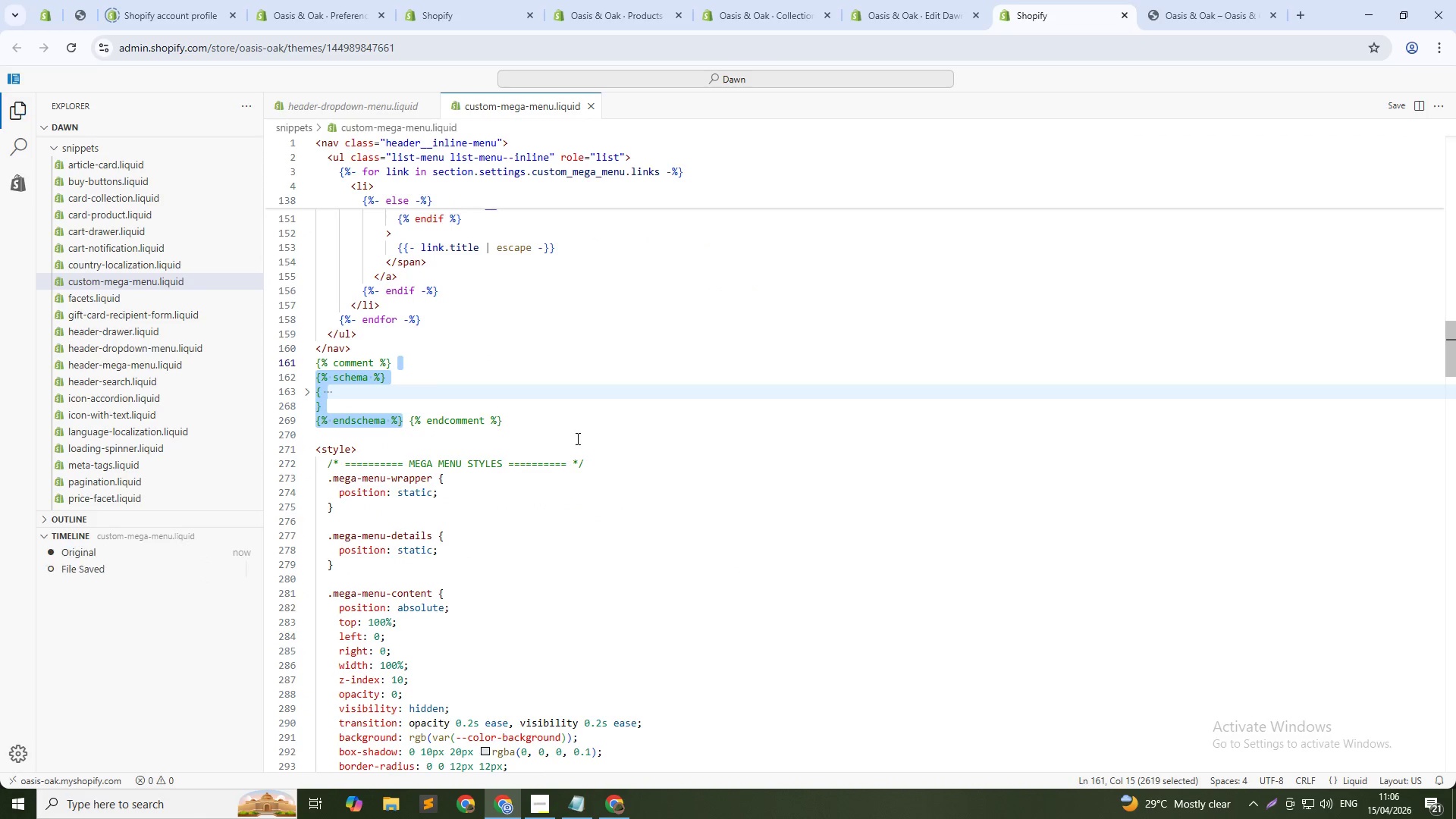 
key(Alt+AltLeft)
 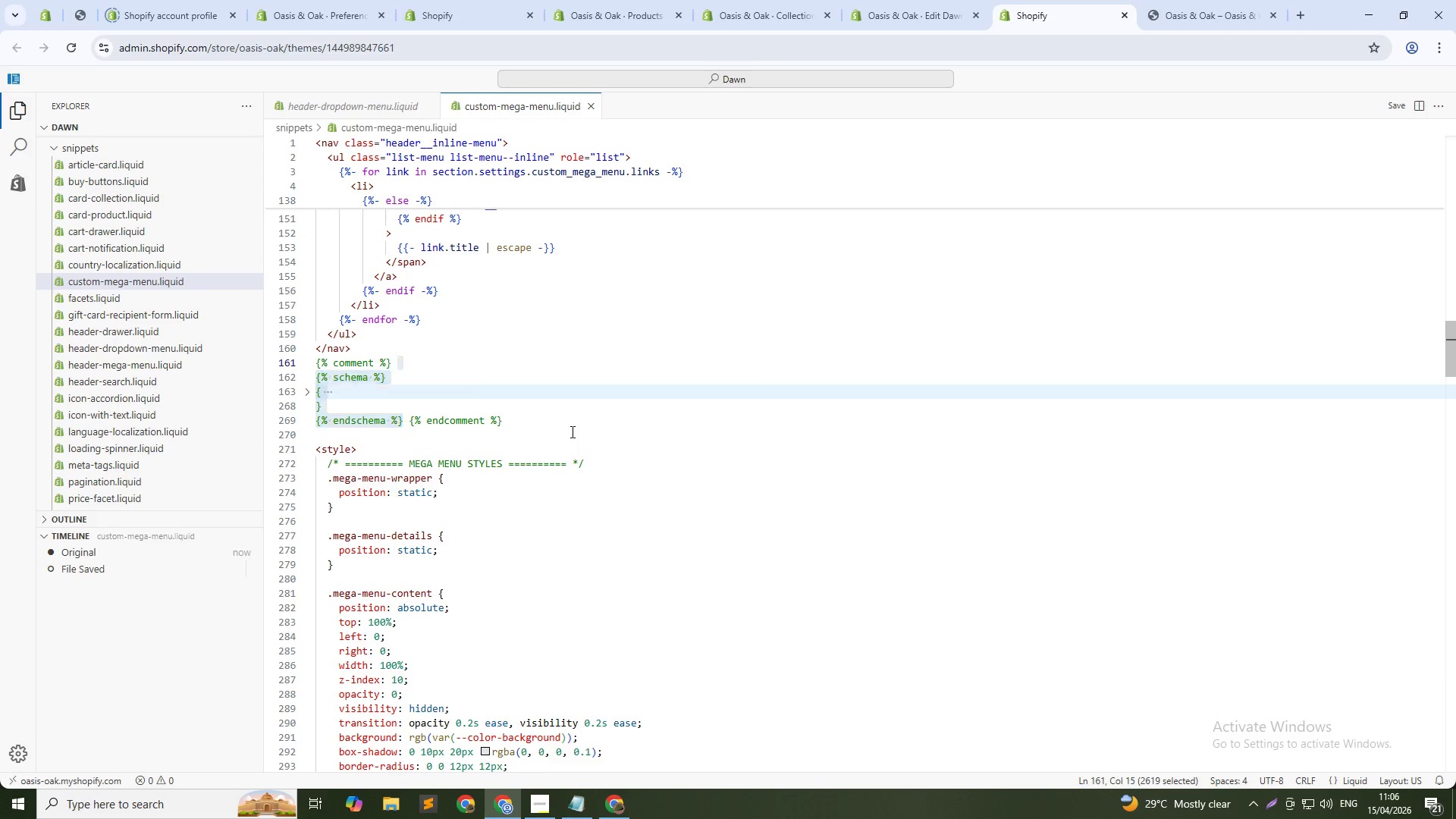 
key(Alt+Tab)
 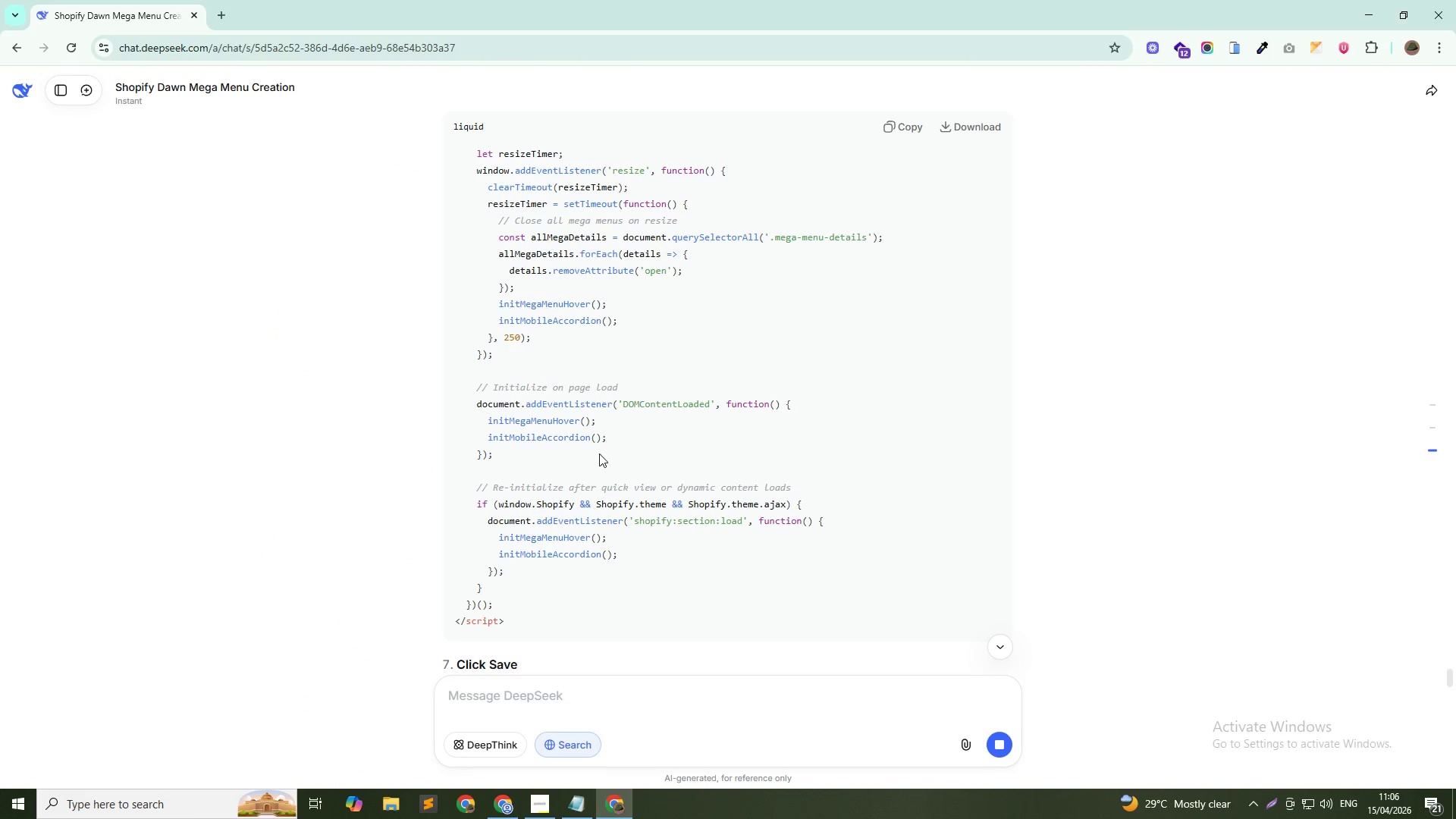 
key(Alt+AltLeft)
 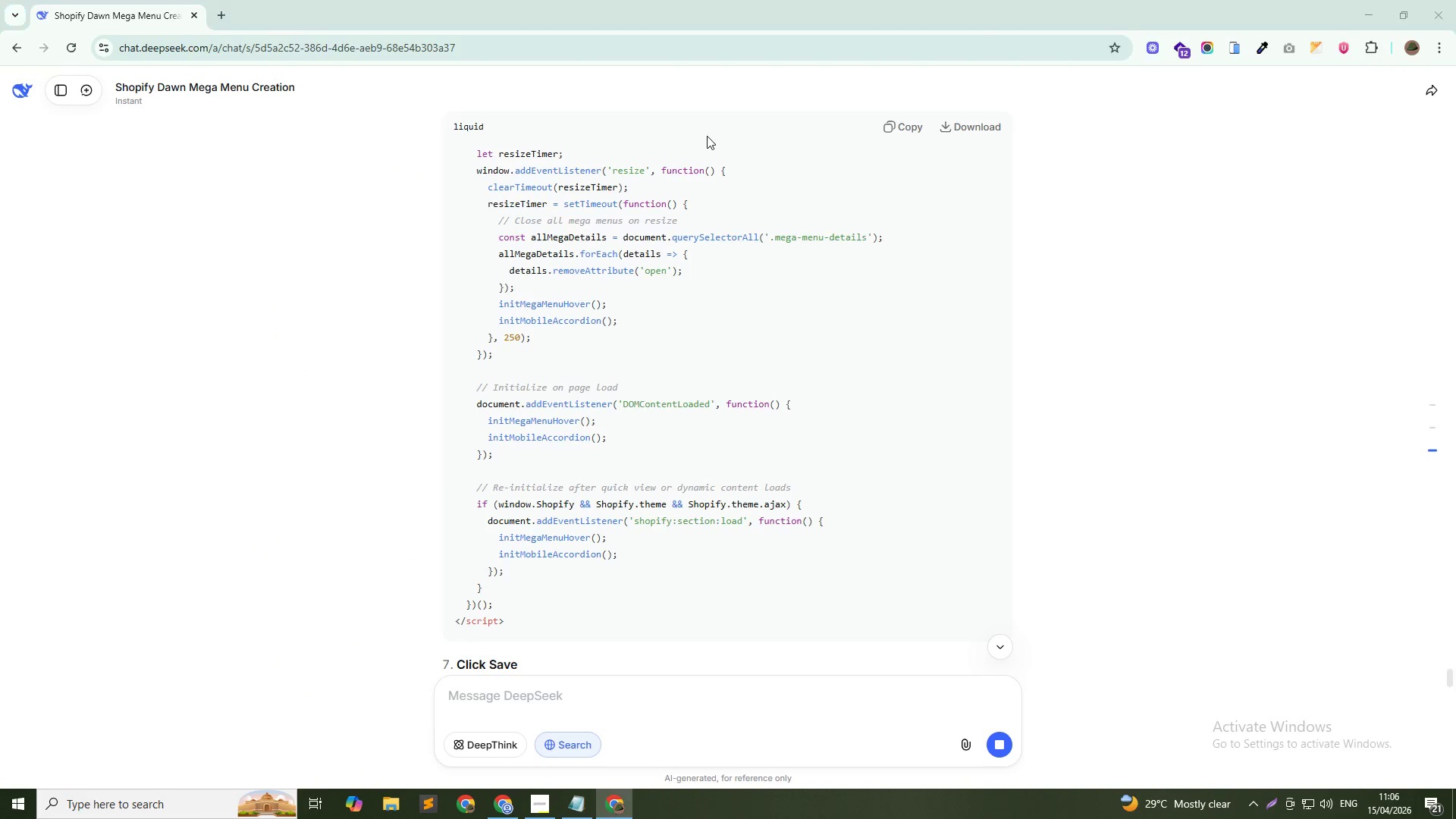 
key(Alt+Tab)
 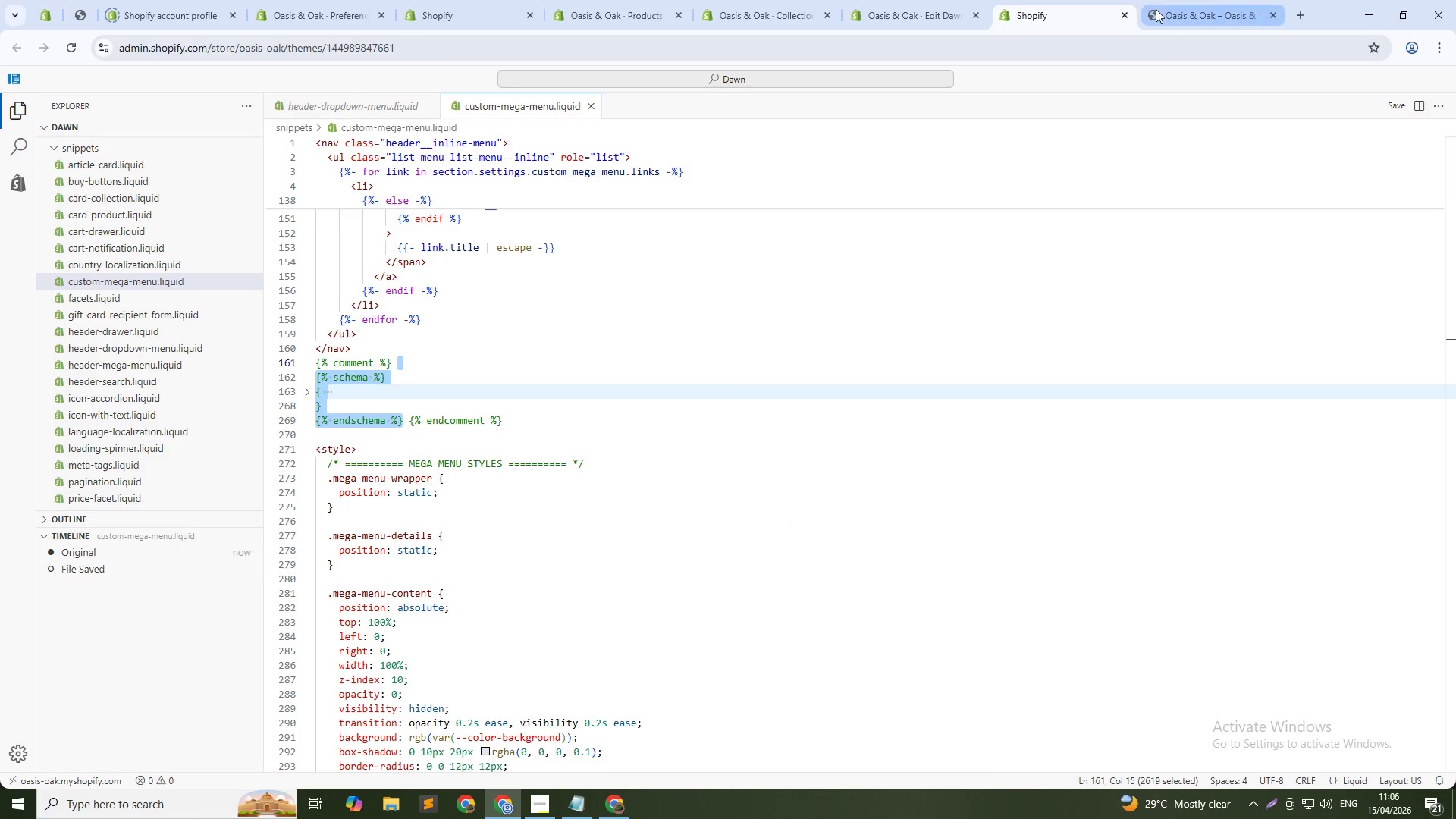 
left_click([1163, 9])
 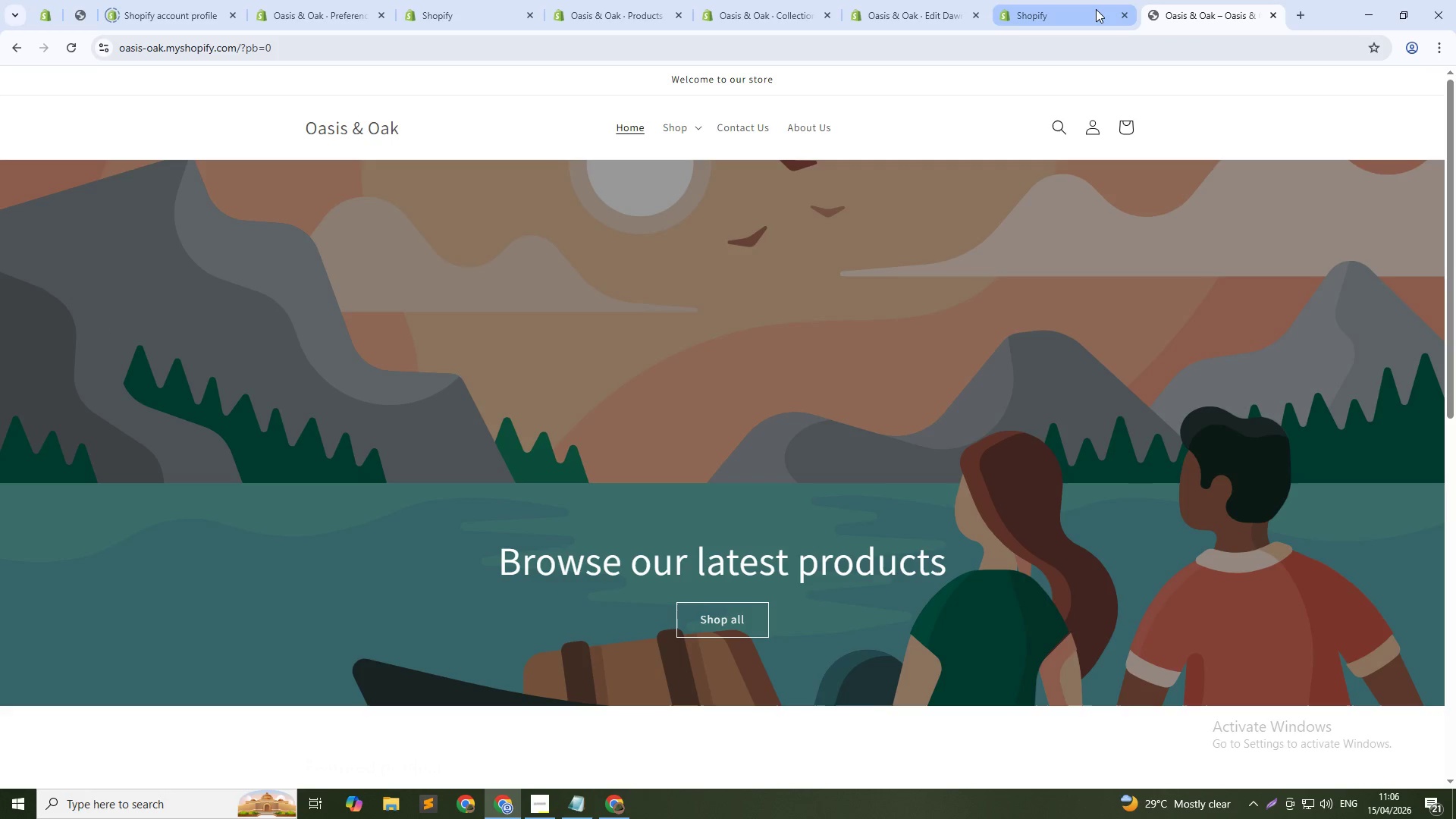 
key(Control+Shift+R)
 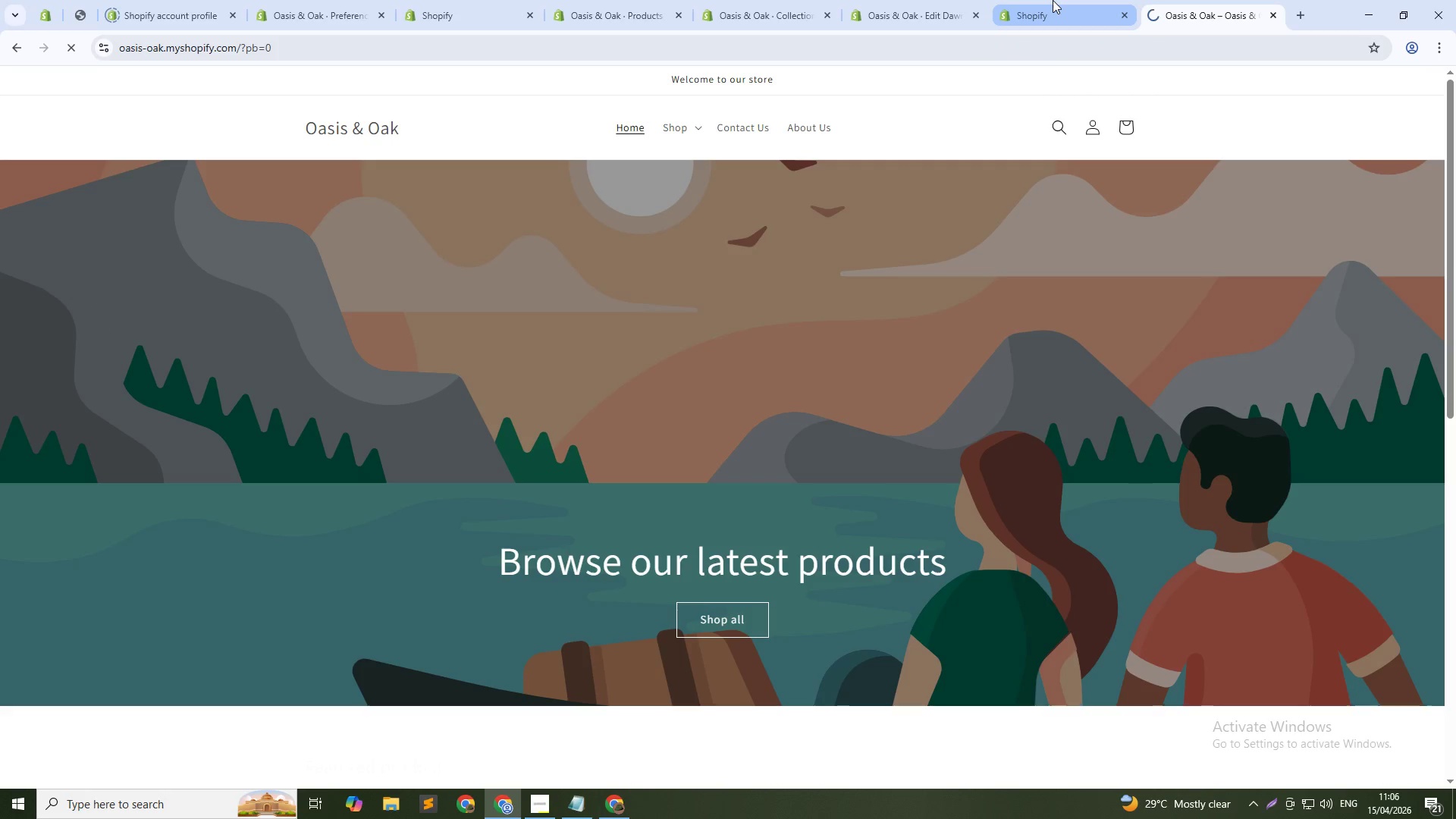 
left_click([1053, 0])
 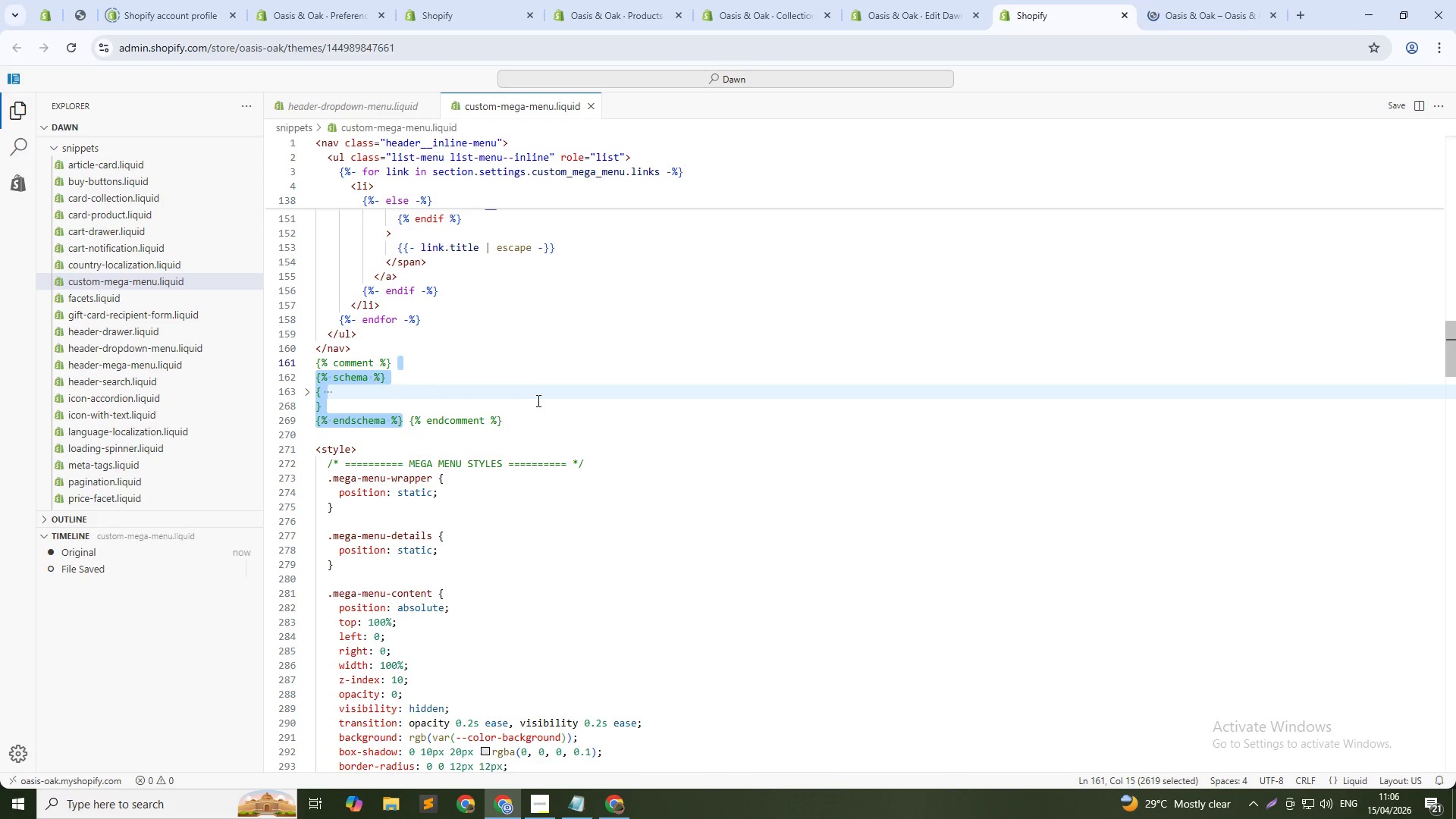 
left_click([529, 416])
 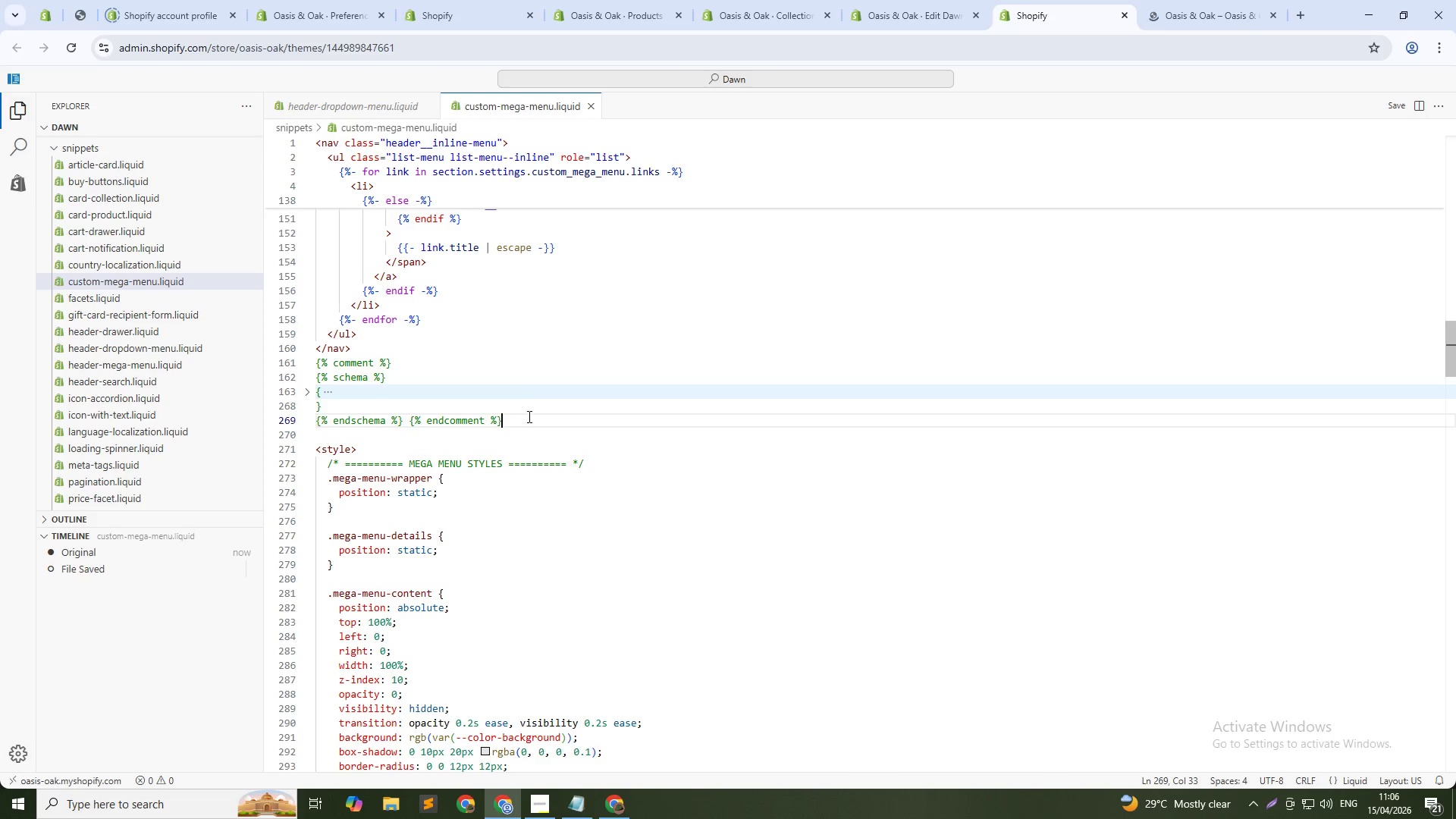 
left_click_drag(start_coordinate=[528, 416], to_coordinate=[321, 368])
 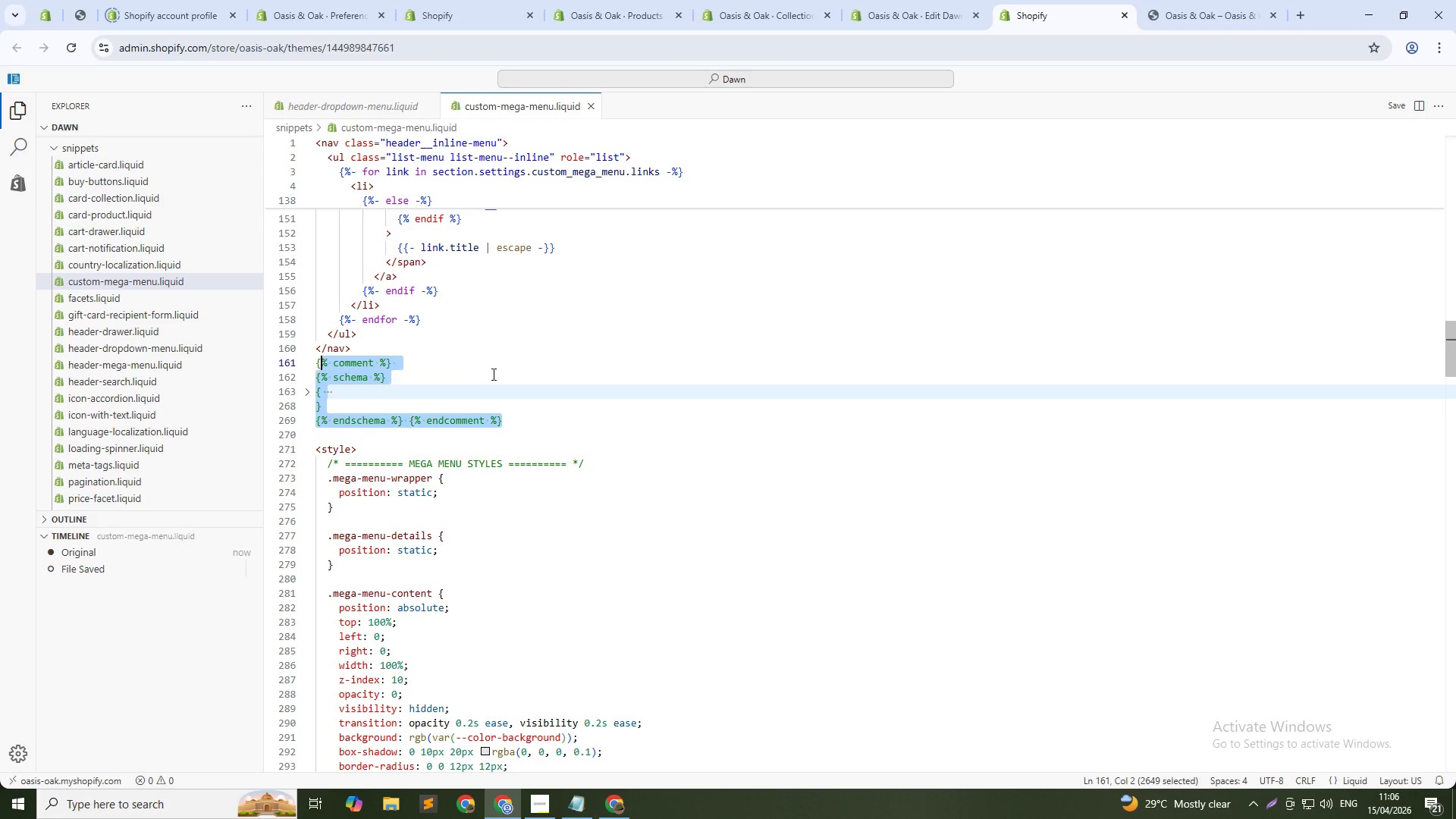 
left_click([492, 374])
 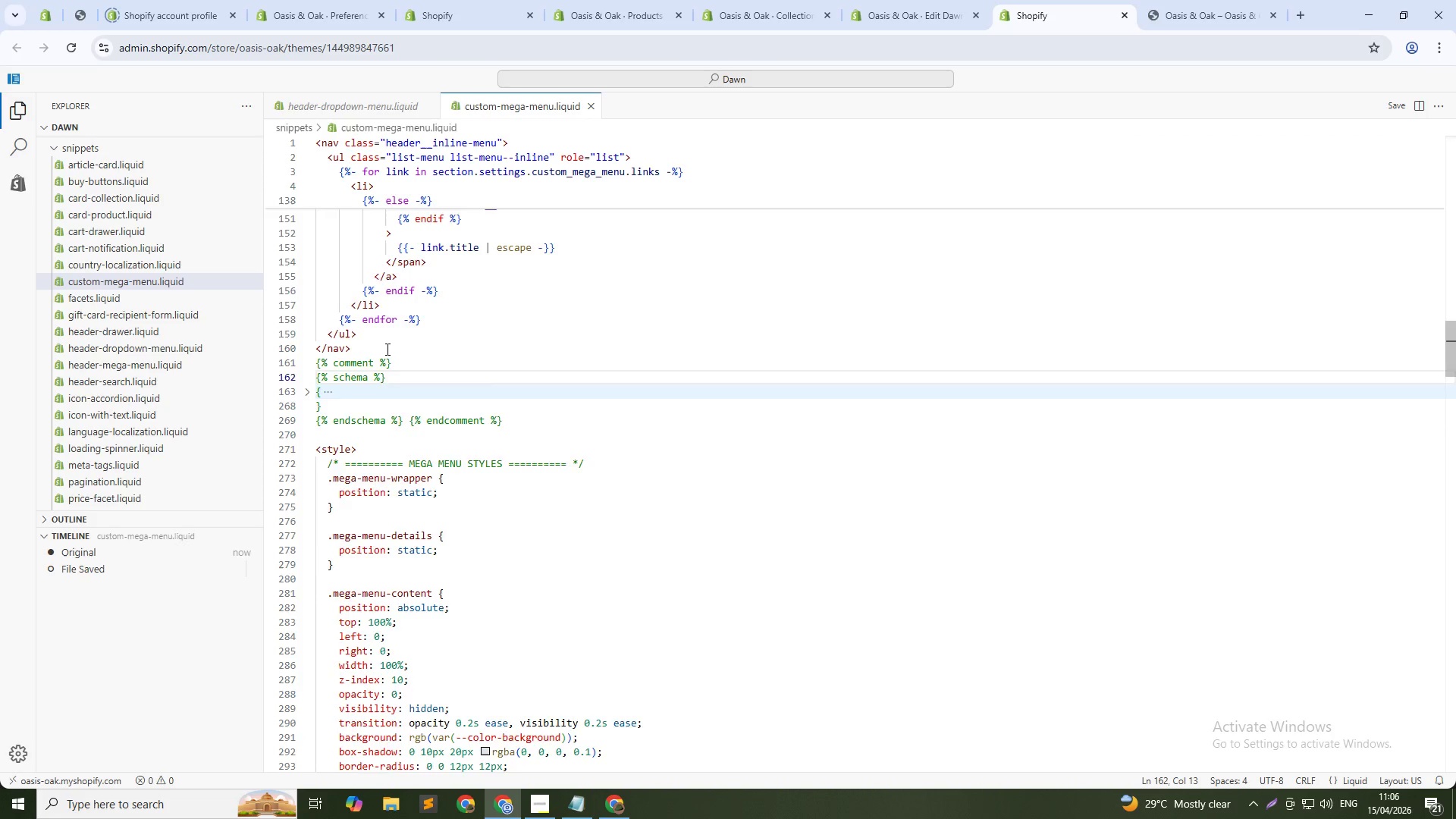 
scroll: coordinate [386, 349], scroll_direction: up, amount: 5.0
 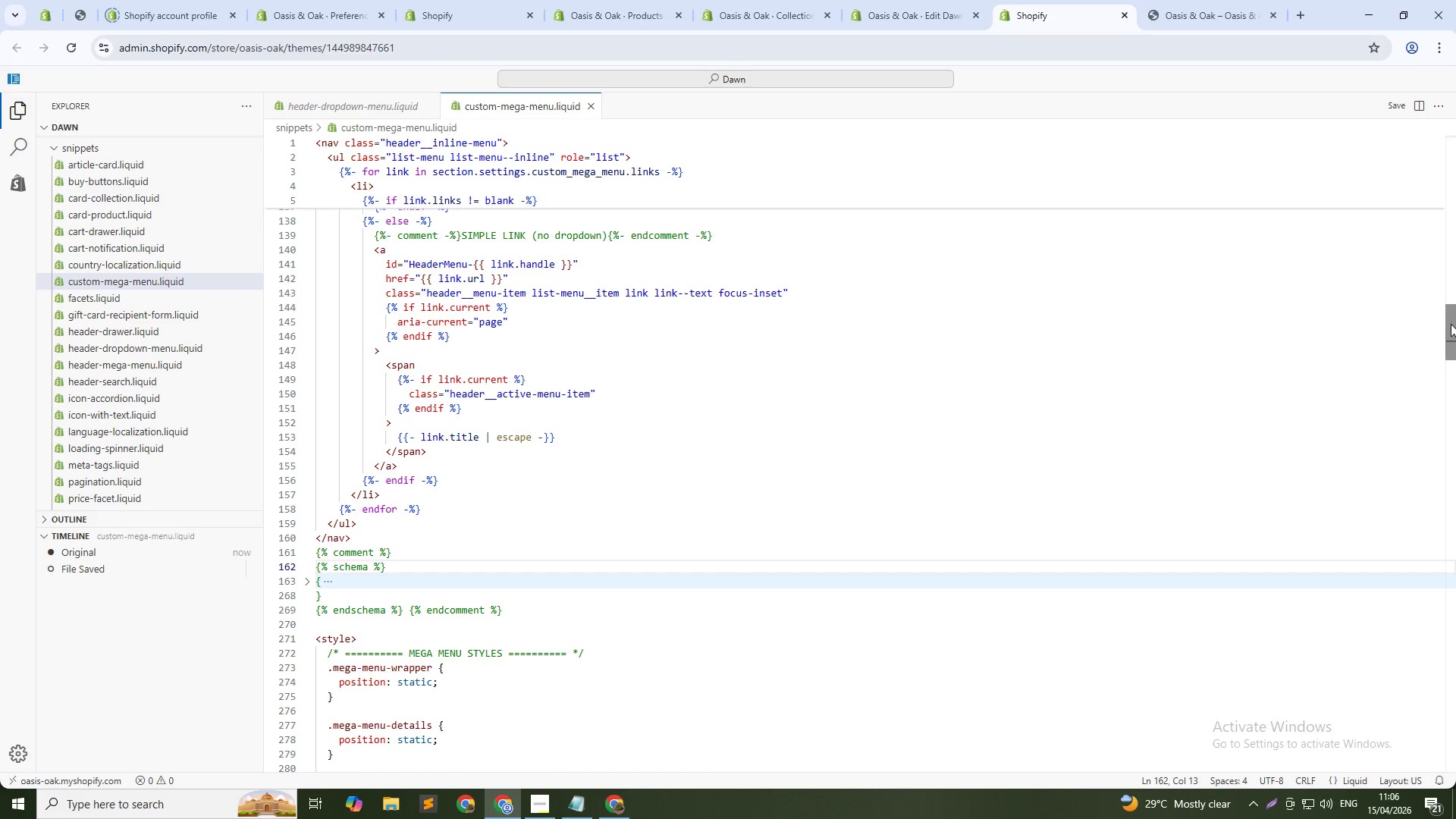 
left_click_drag(start_coordinate=[1441, 323], to_coordinate=[1442, 305])
 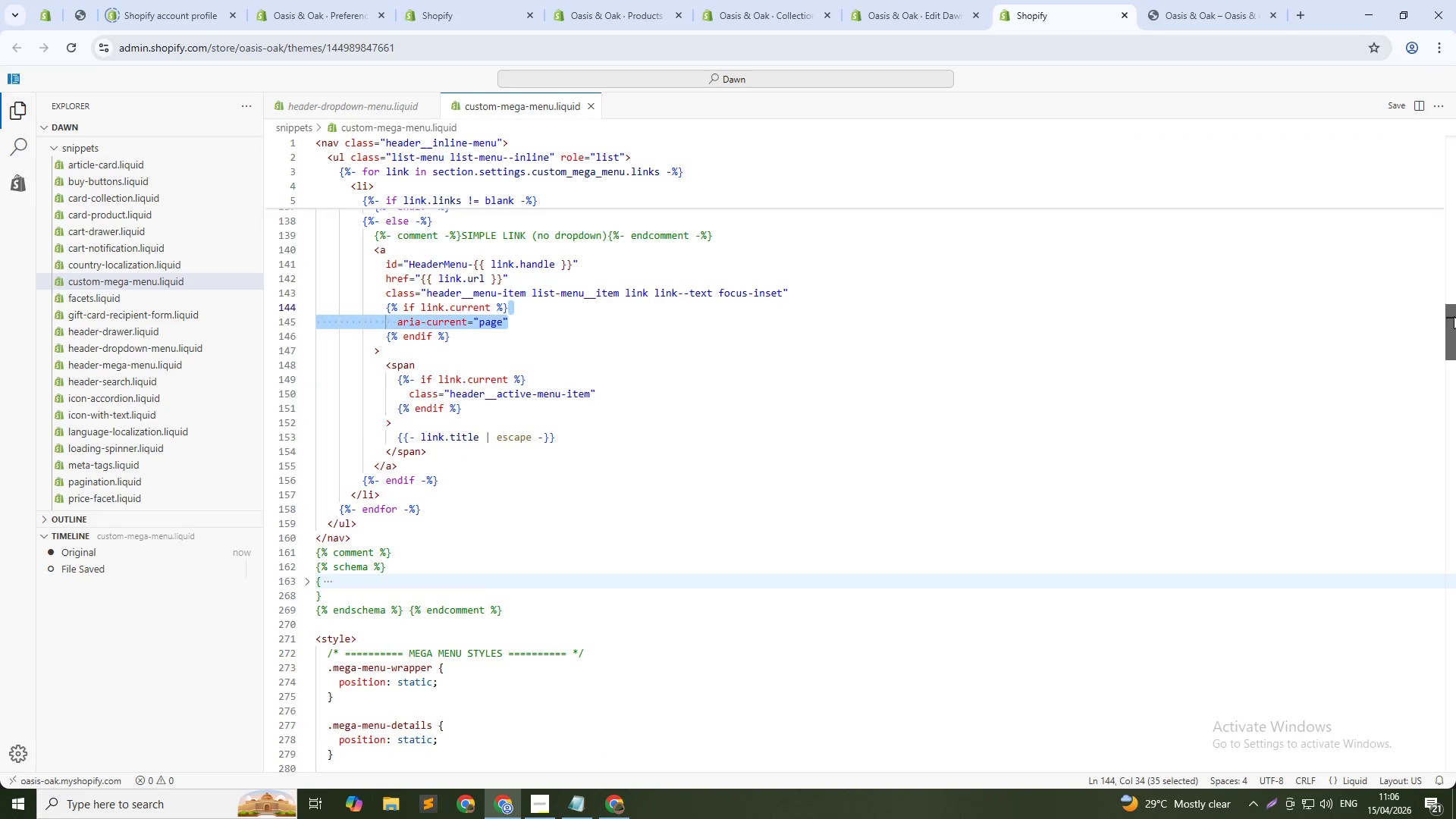 
left_click_drag(start_coordinate=[1454, 325], to_coordinate=[1455, 0])
 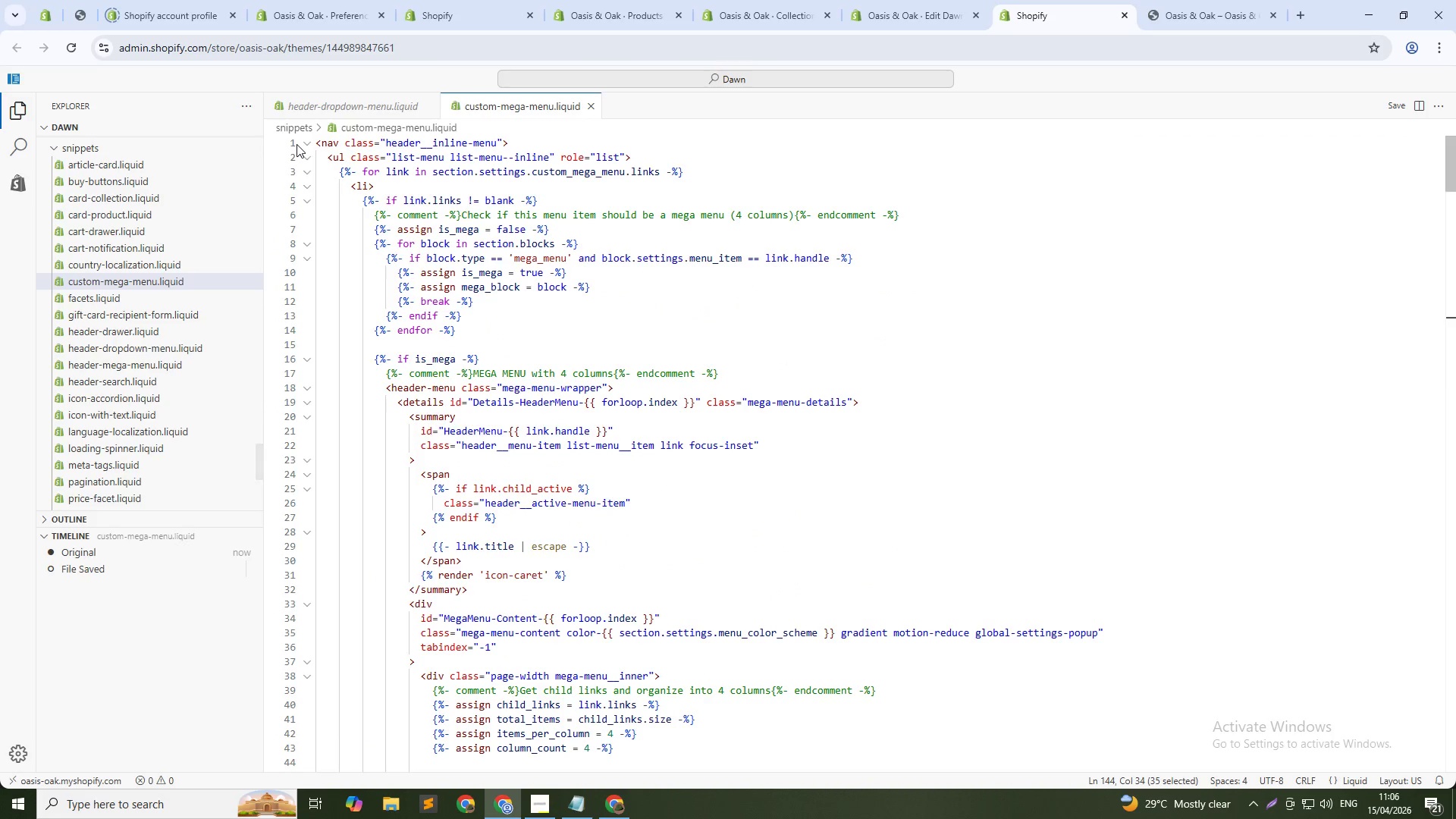 
left_click([311, 145])
 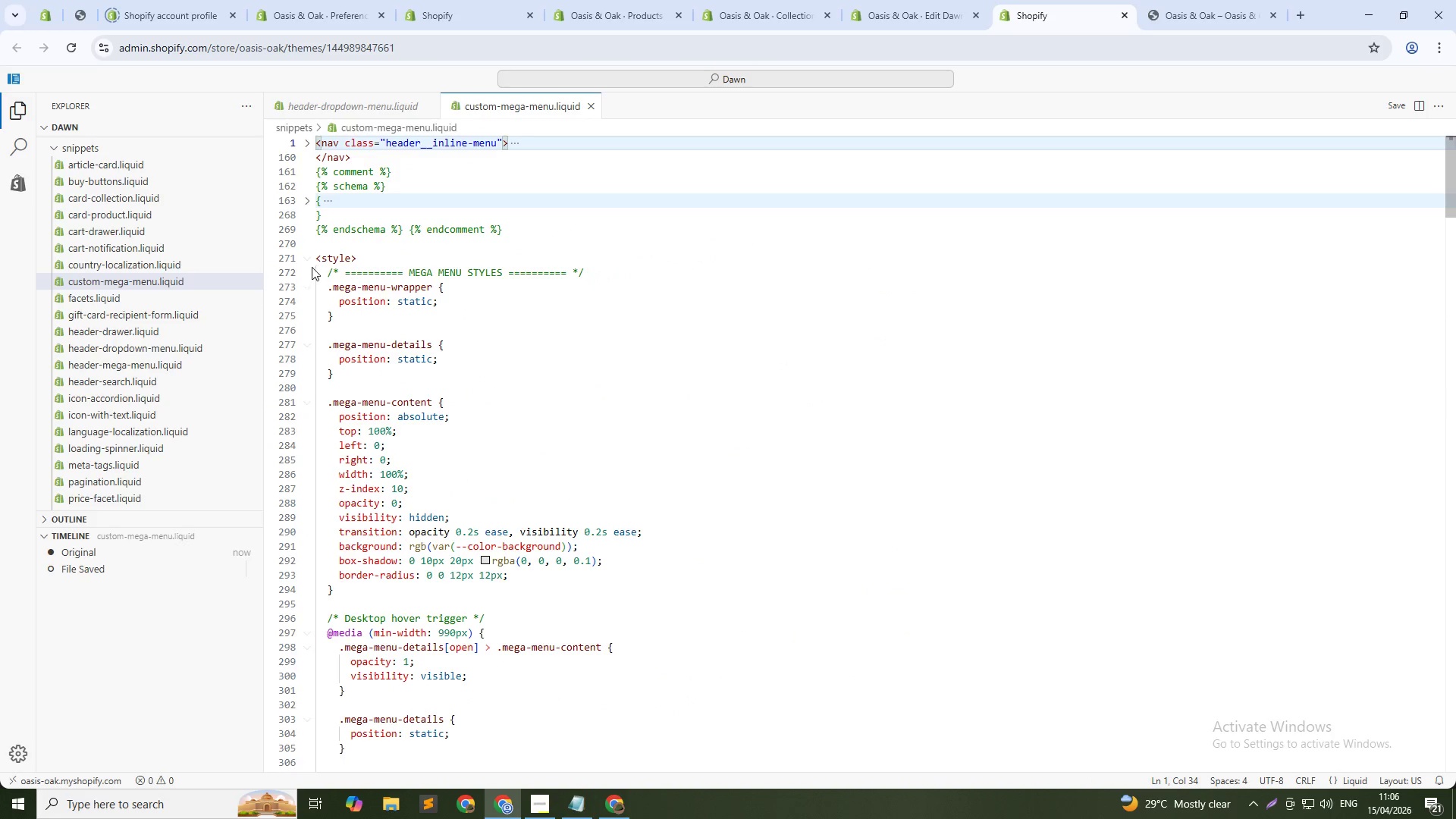 
left_click([309, 257])
 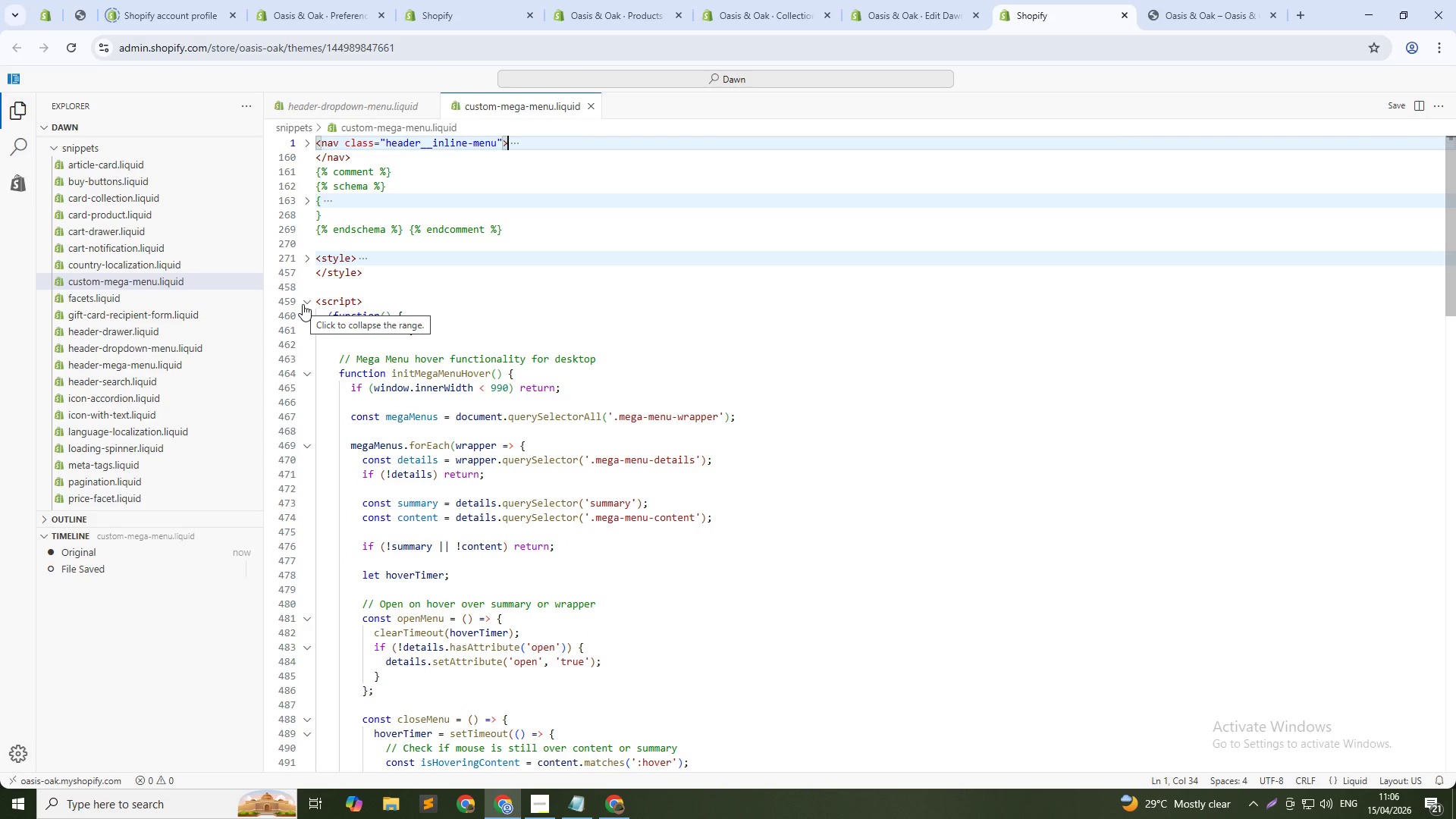 
left_click([308, 303])
 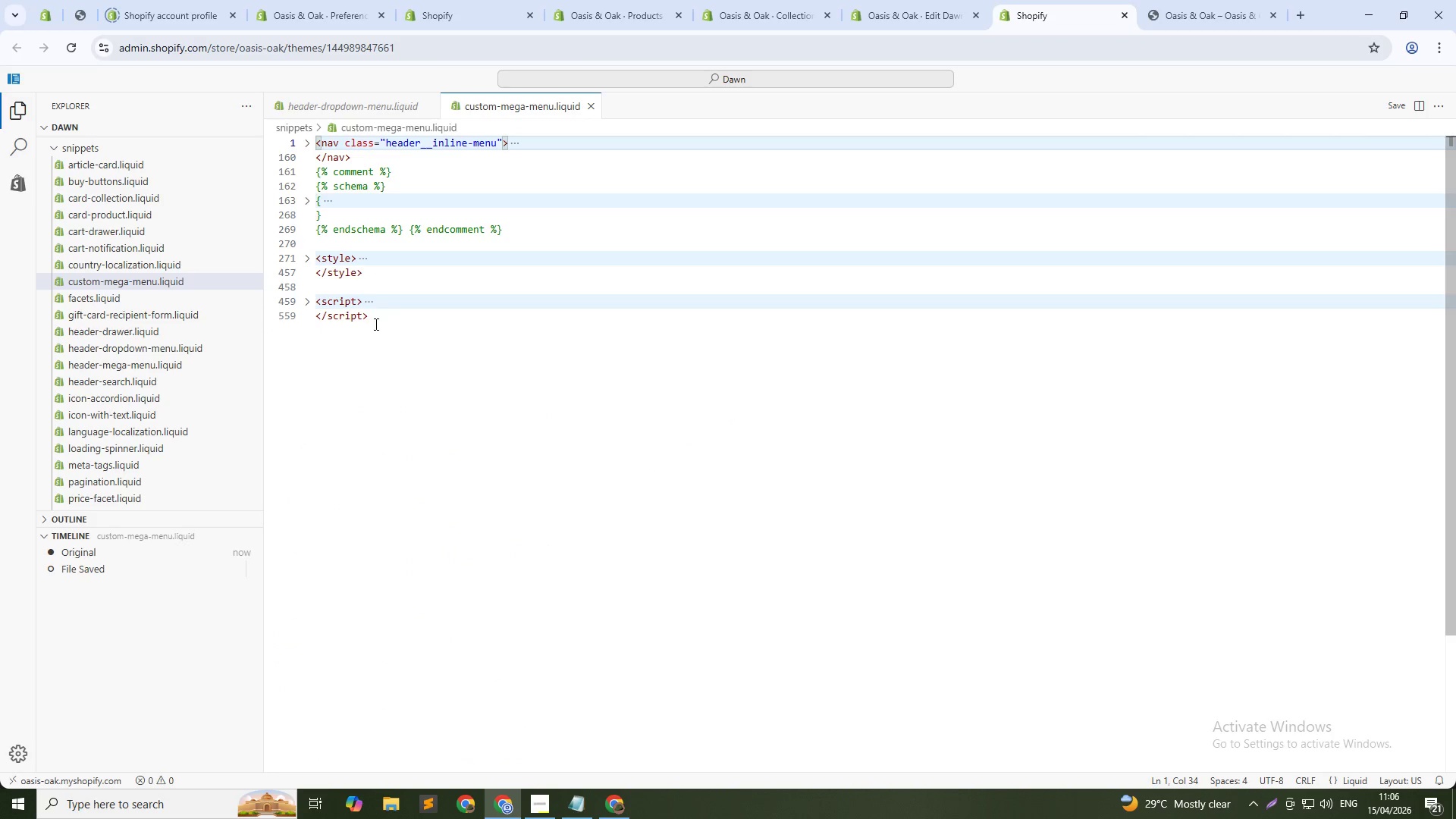 
left_click_drag(start_coordinate=[379, 324], to_coordinate=[312, 261])
 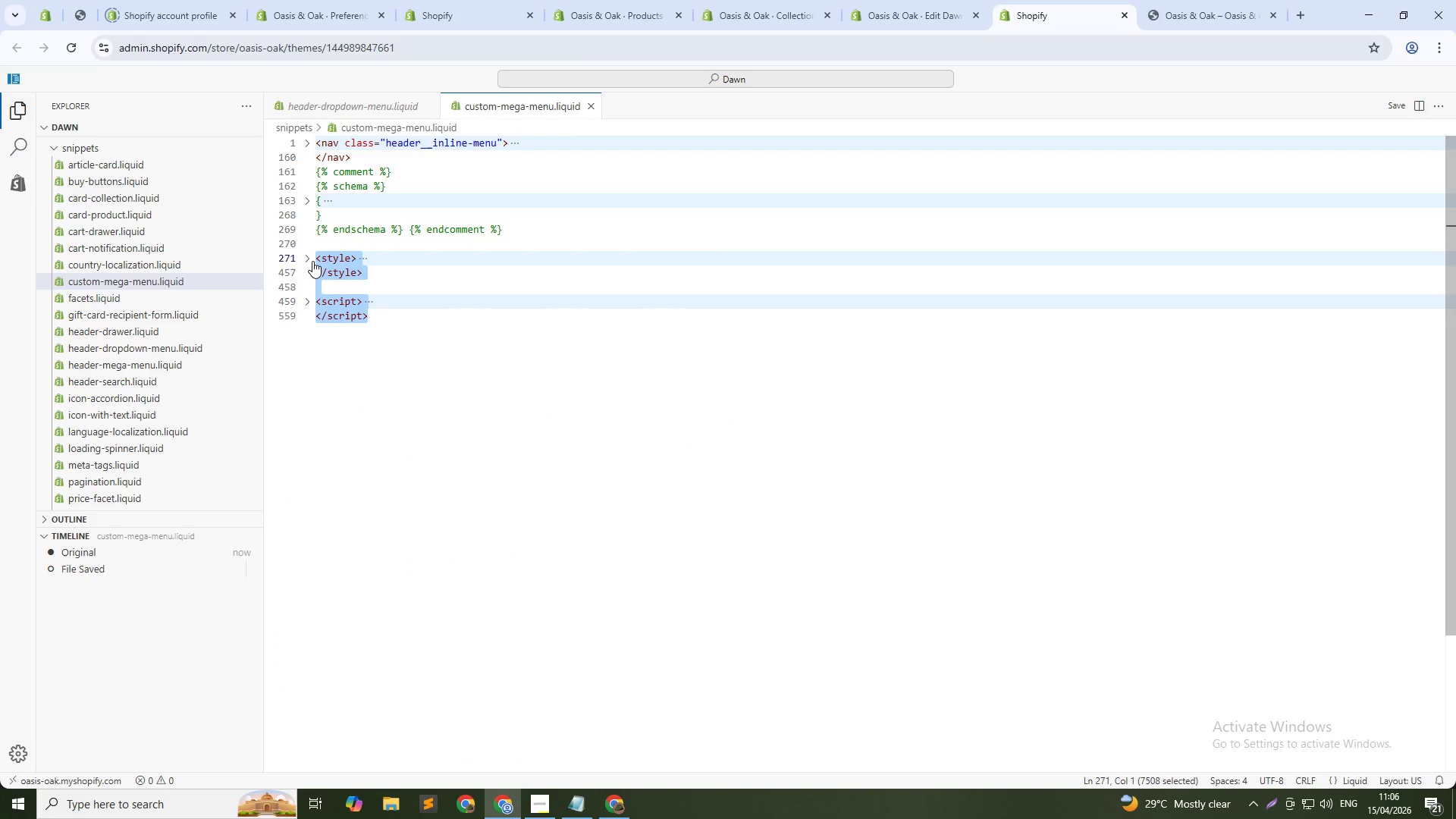 
key(Control+C)
 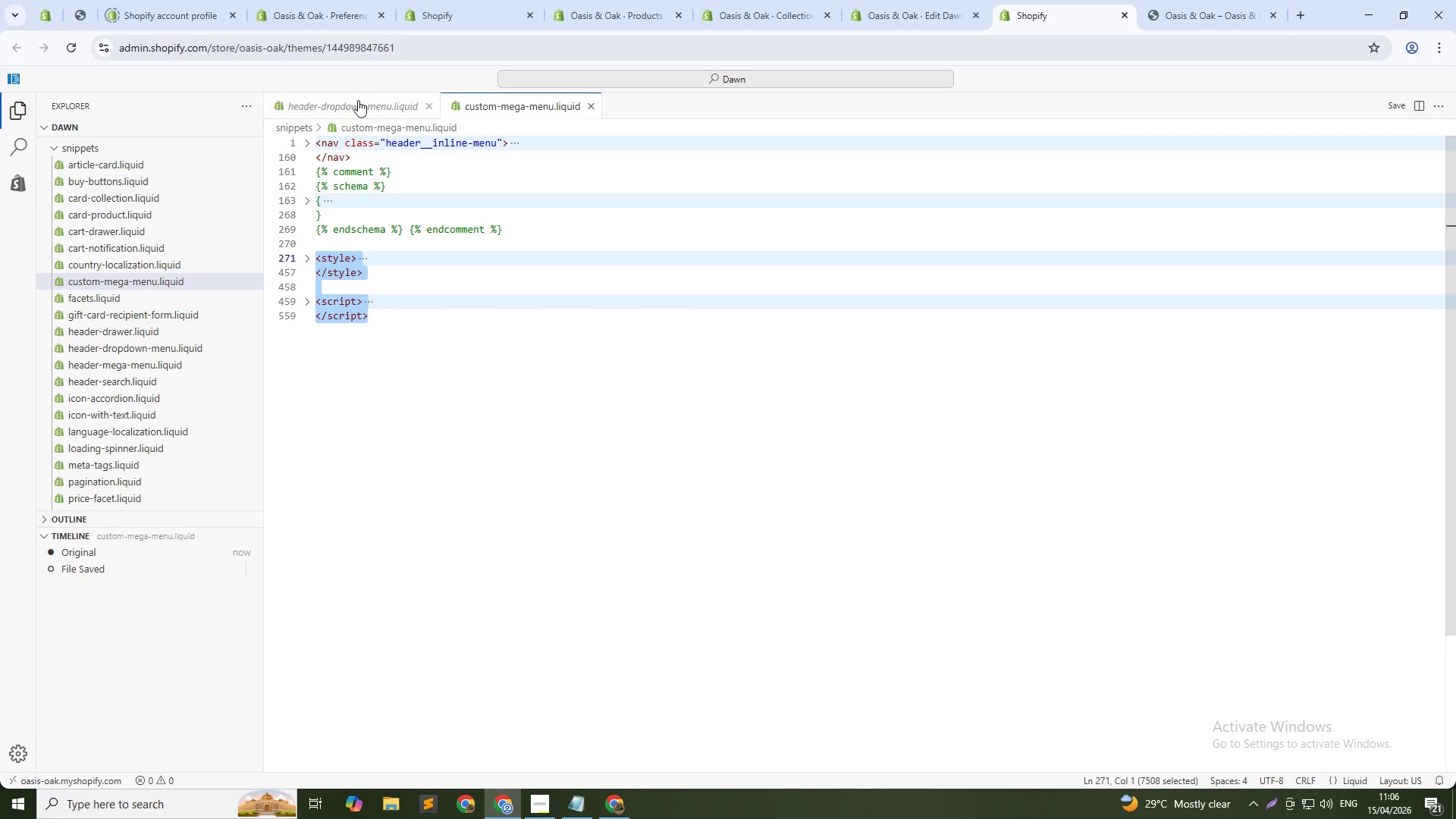 
left_click([358, 101])
 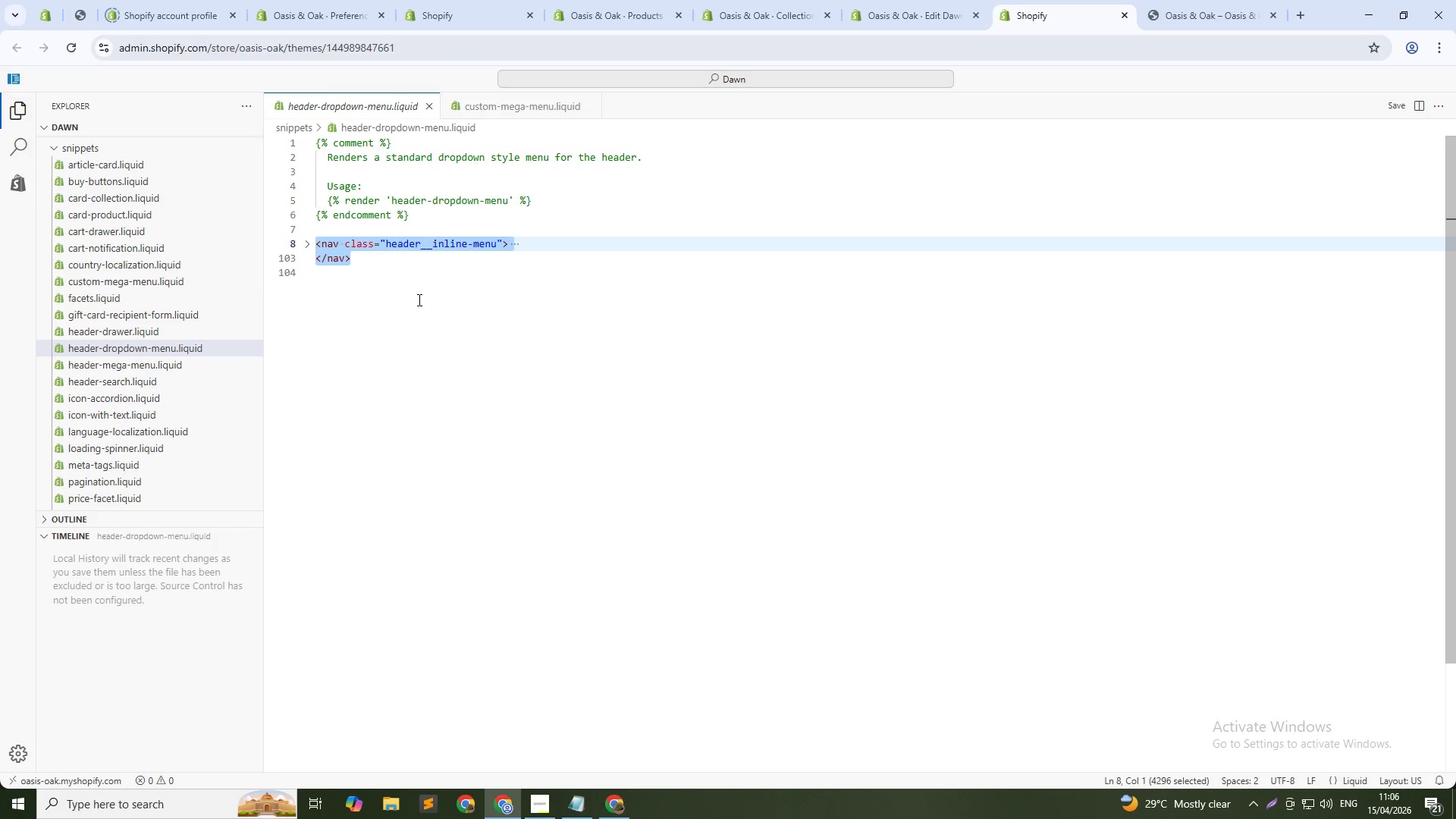 
key(Control+ControlRight)
 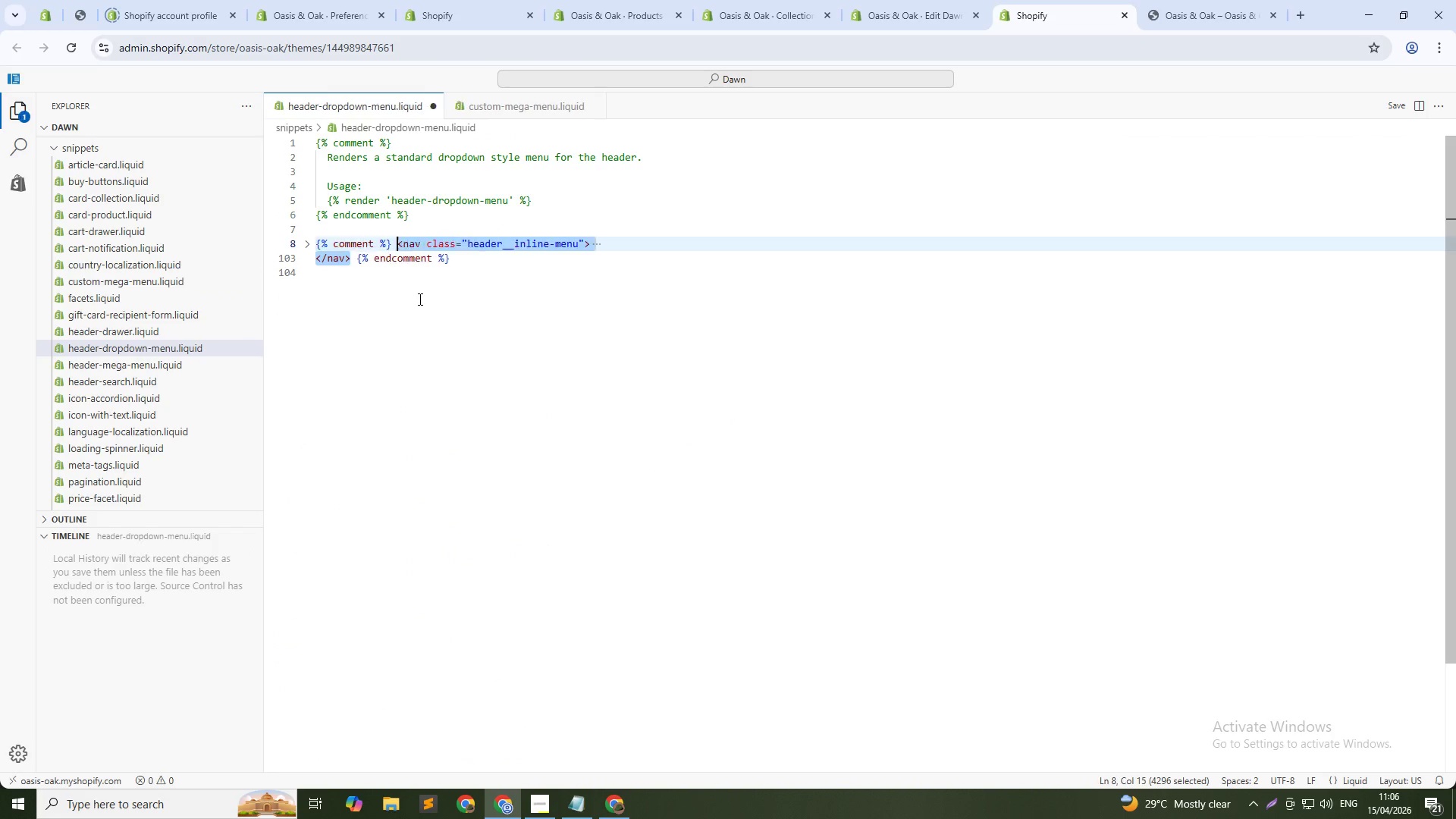 
key(Control+Slash)
 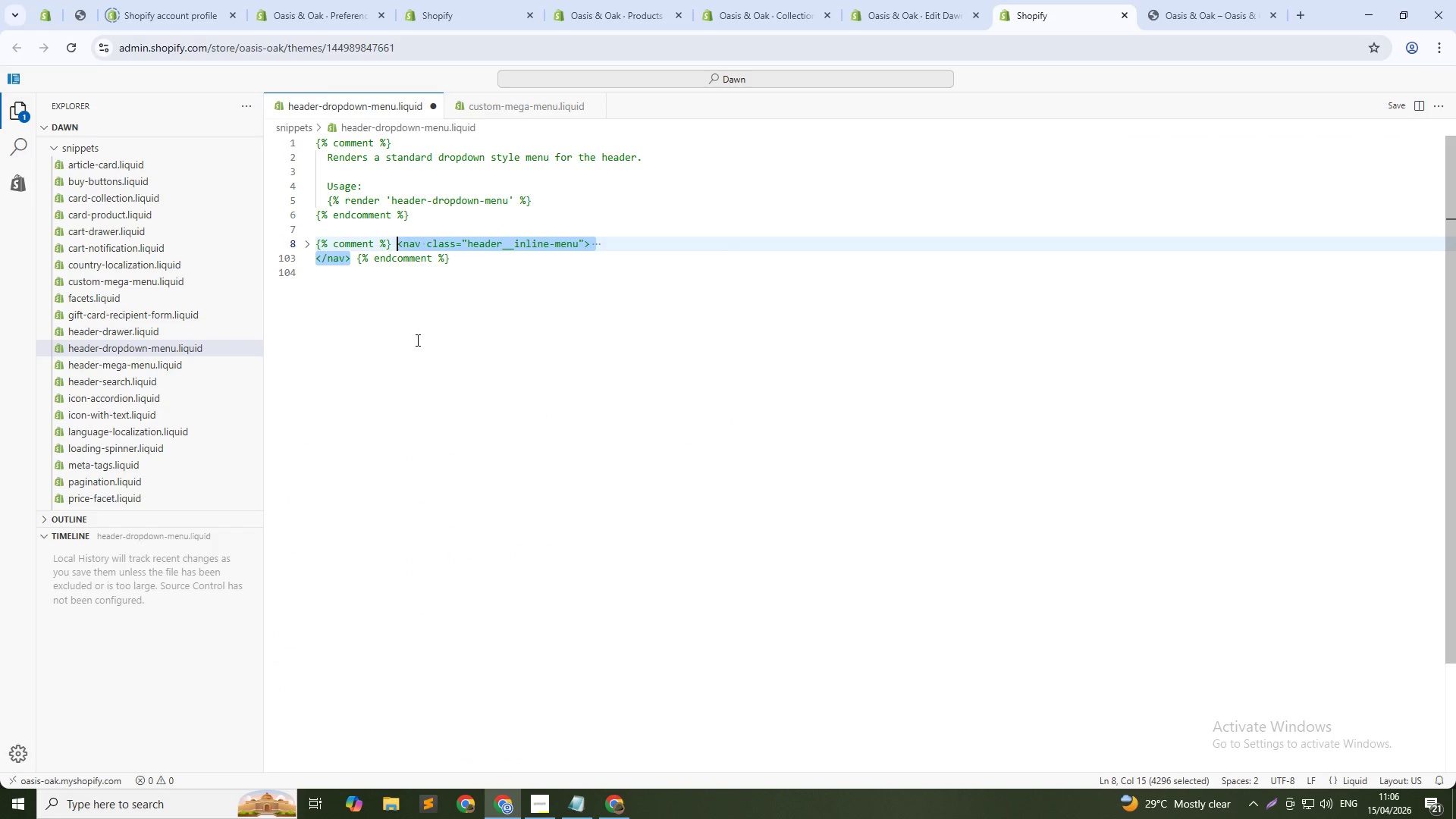 
left_click([416, 340])
 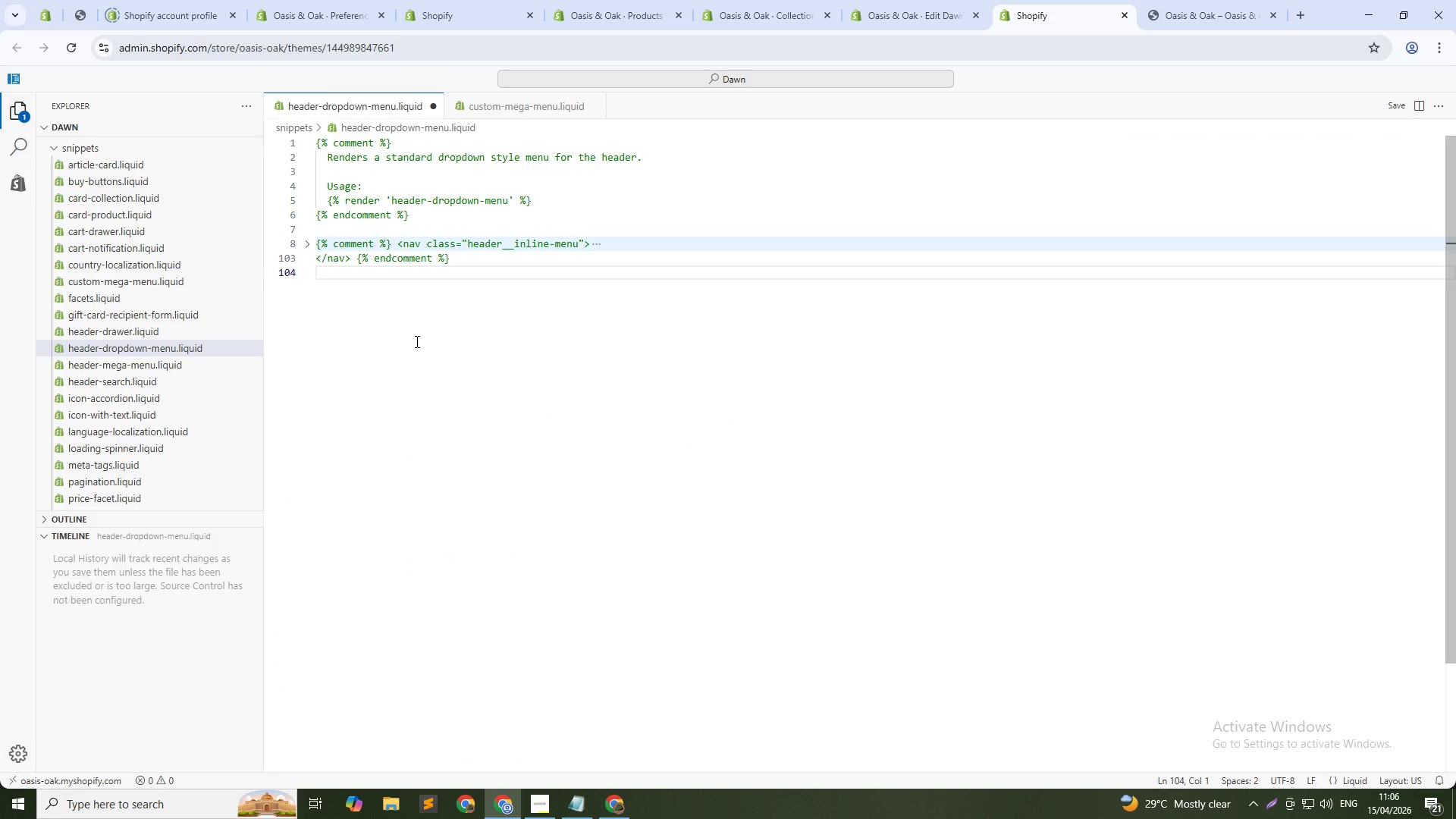 
key(NumpadEnter)
 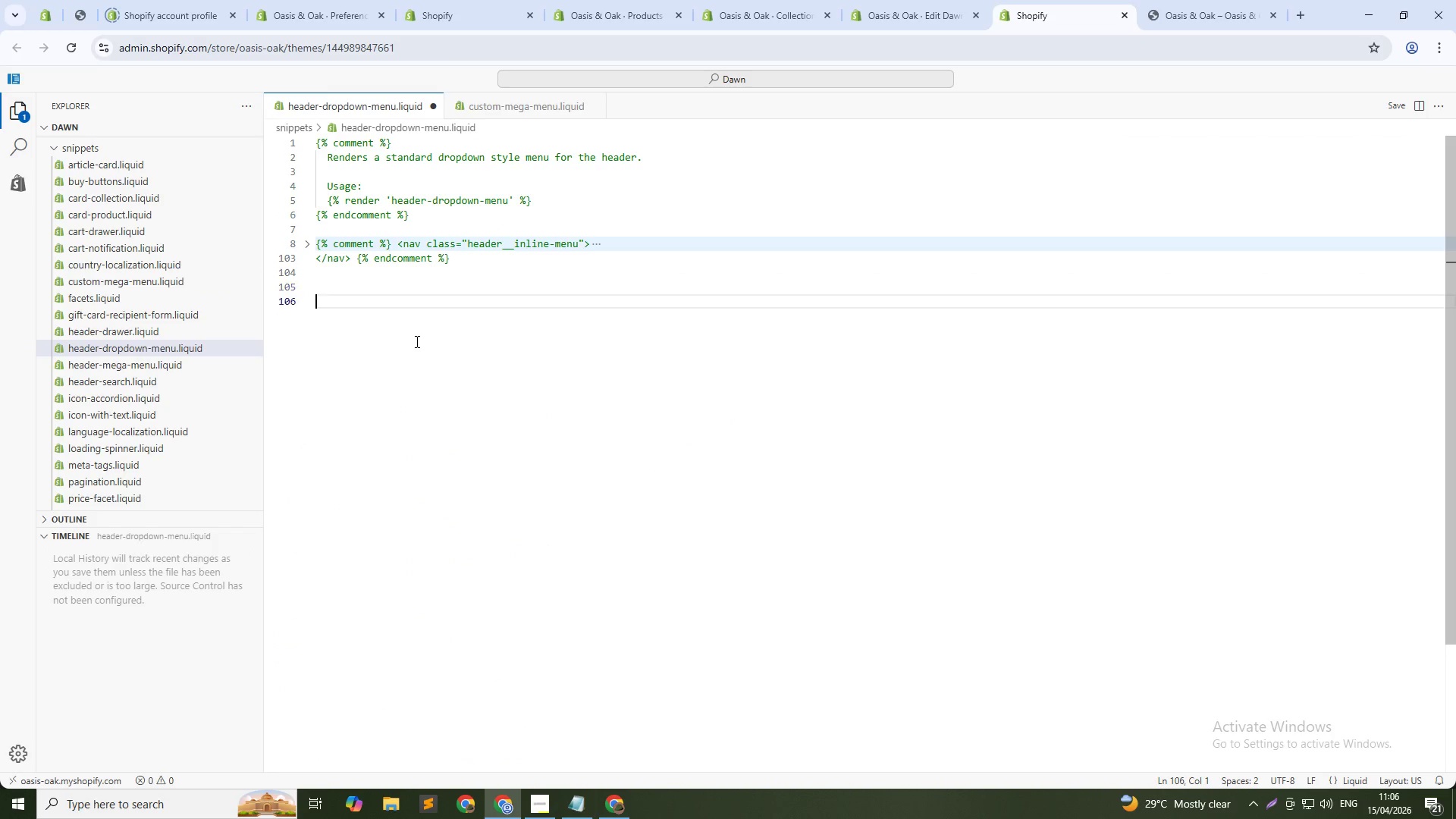 
key(NumpadEnter)
 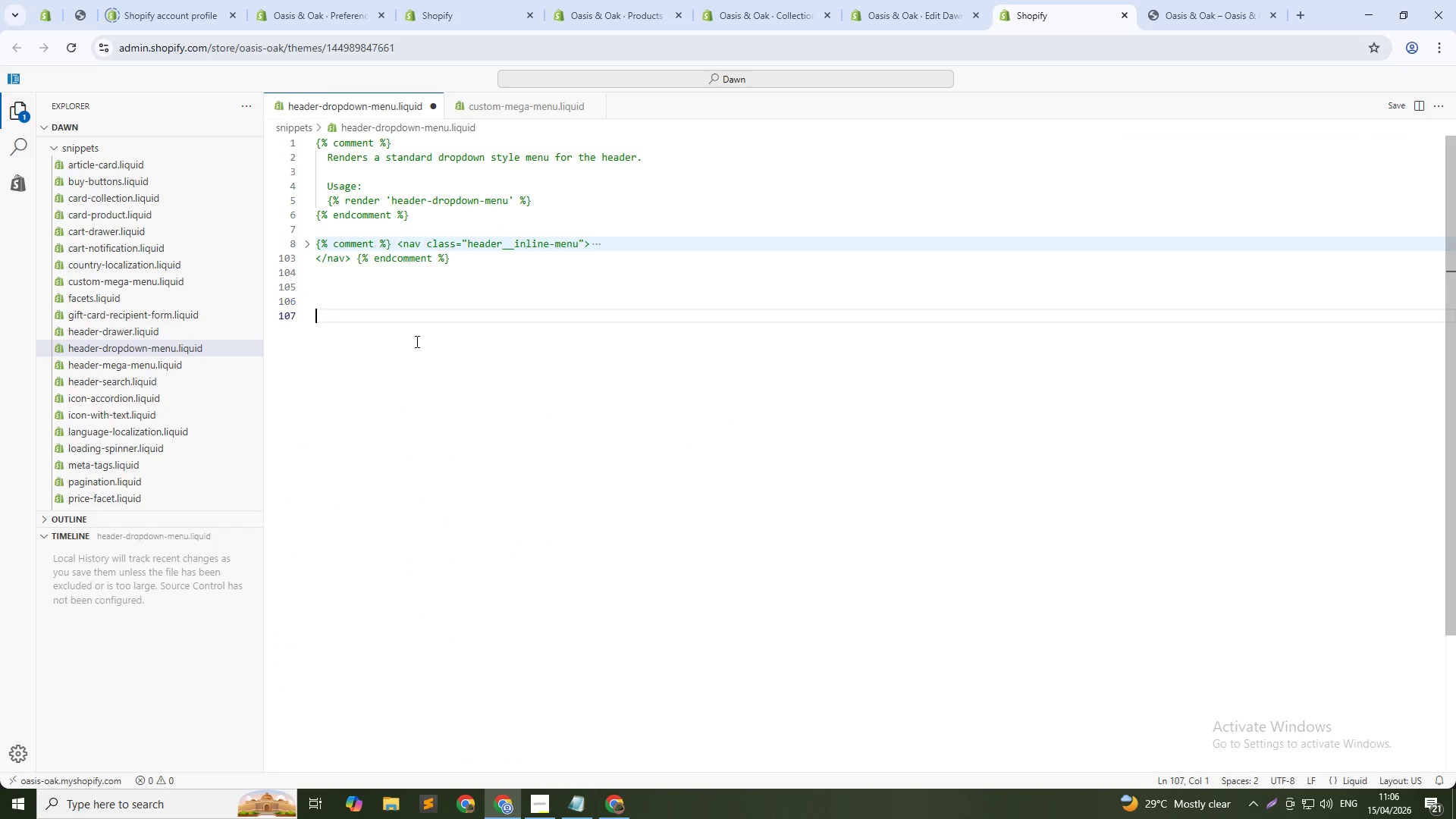 
key(NumpadEnter)
 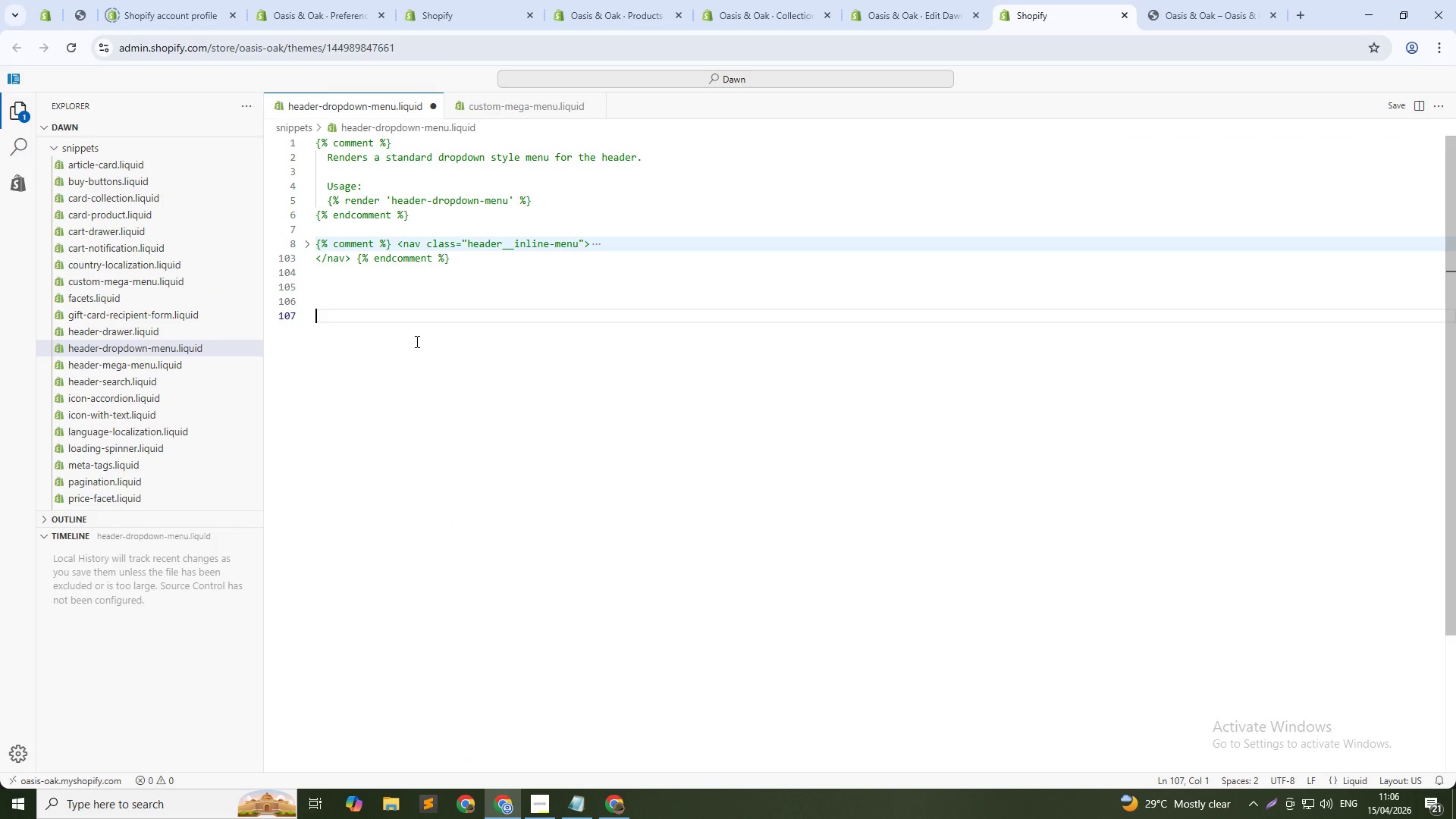 
key(Control+V)
 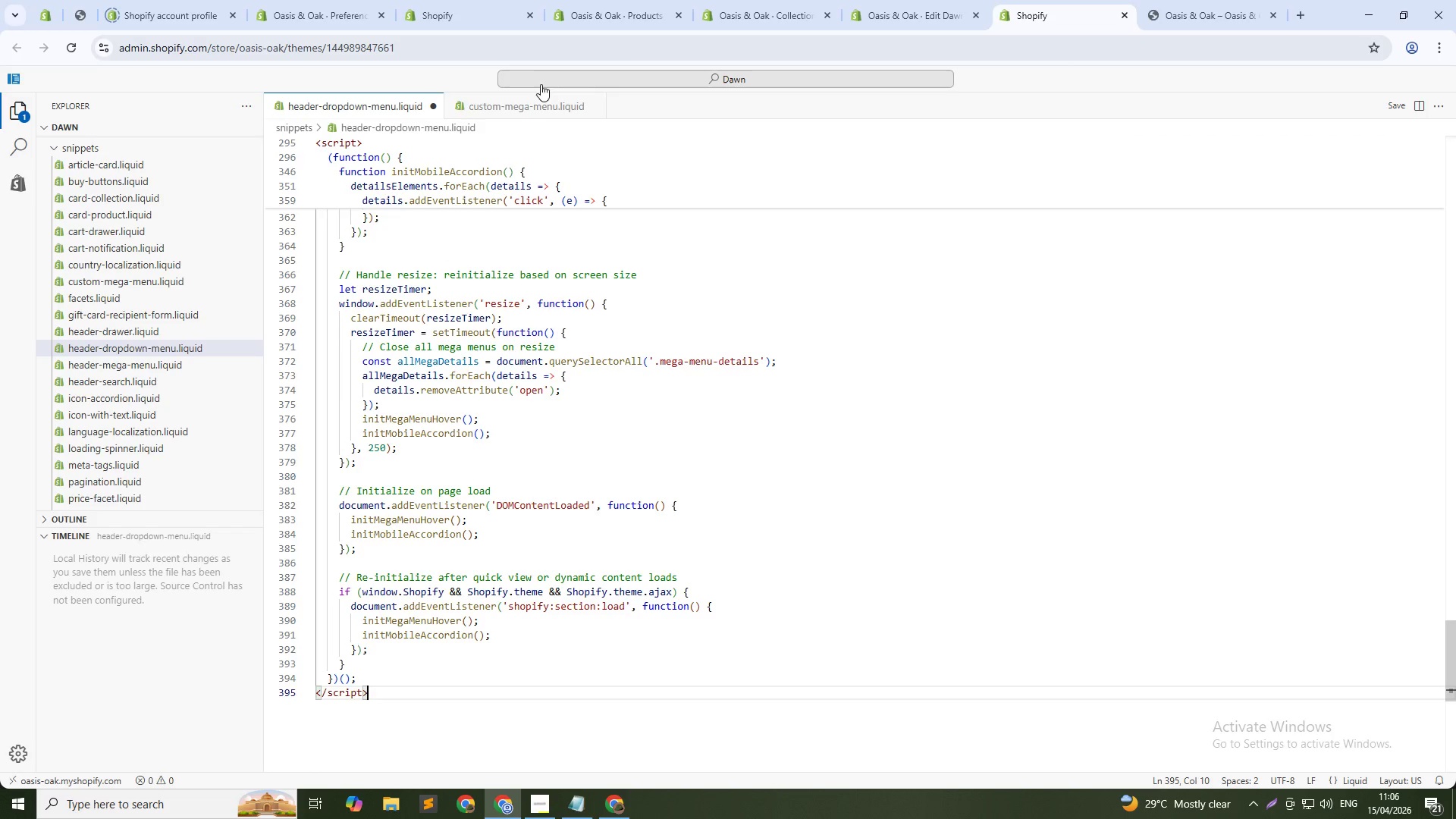 
left_click([530, 100])
 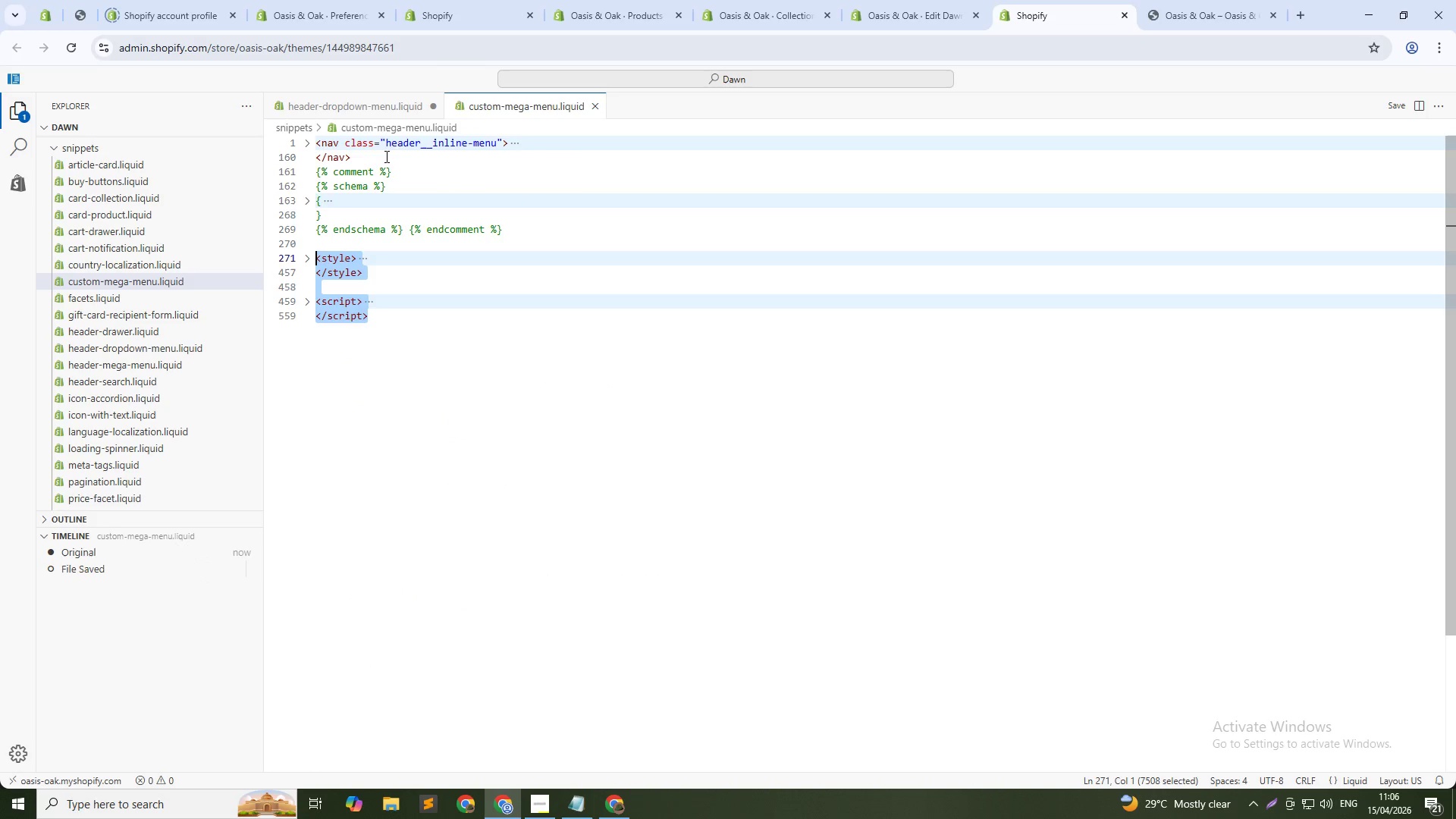 
left_click_drag(start_coordinate=[373, 154], to_coordinate=[298, 139])
 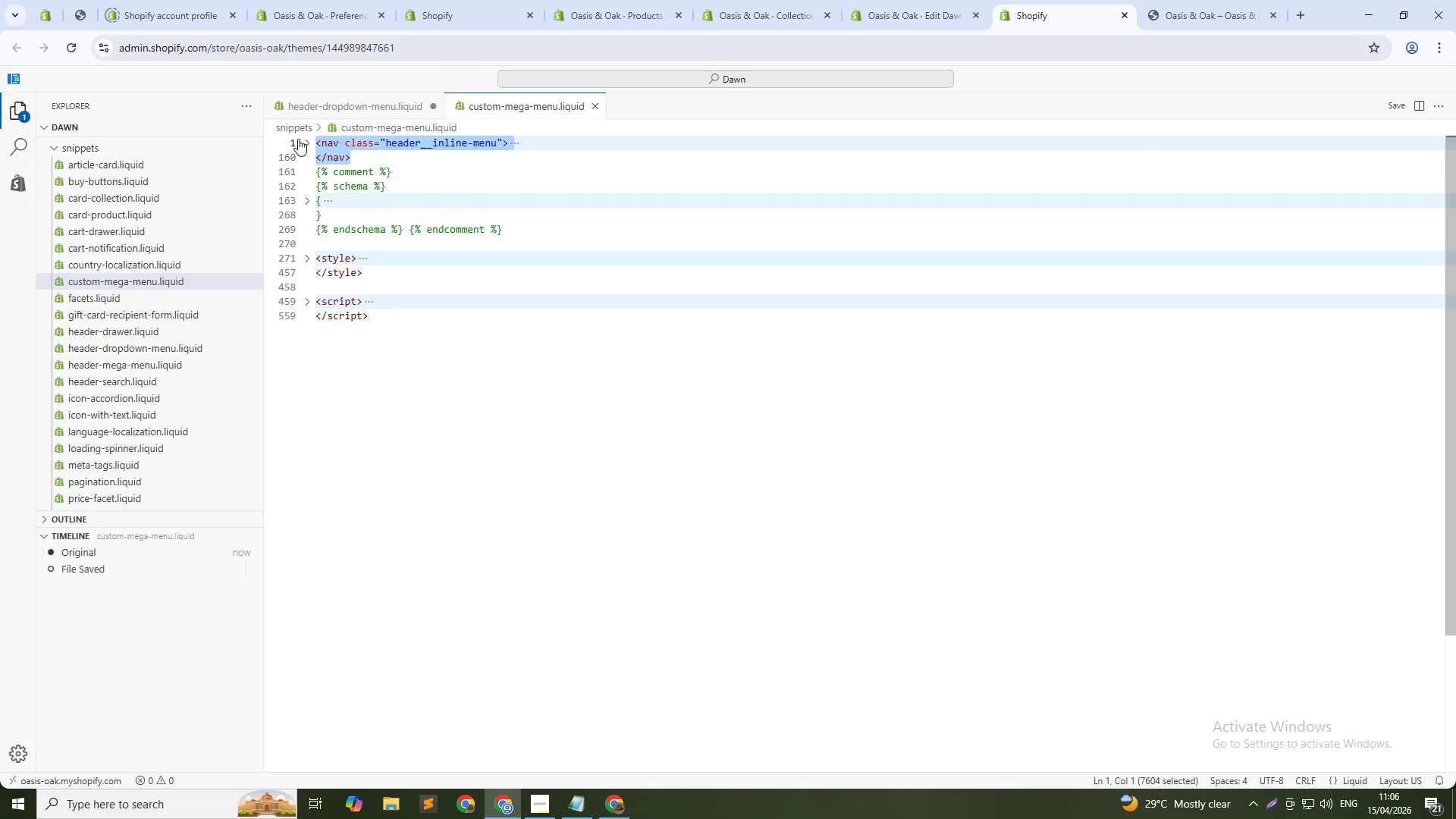 
key(Control+C)
 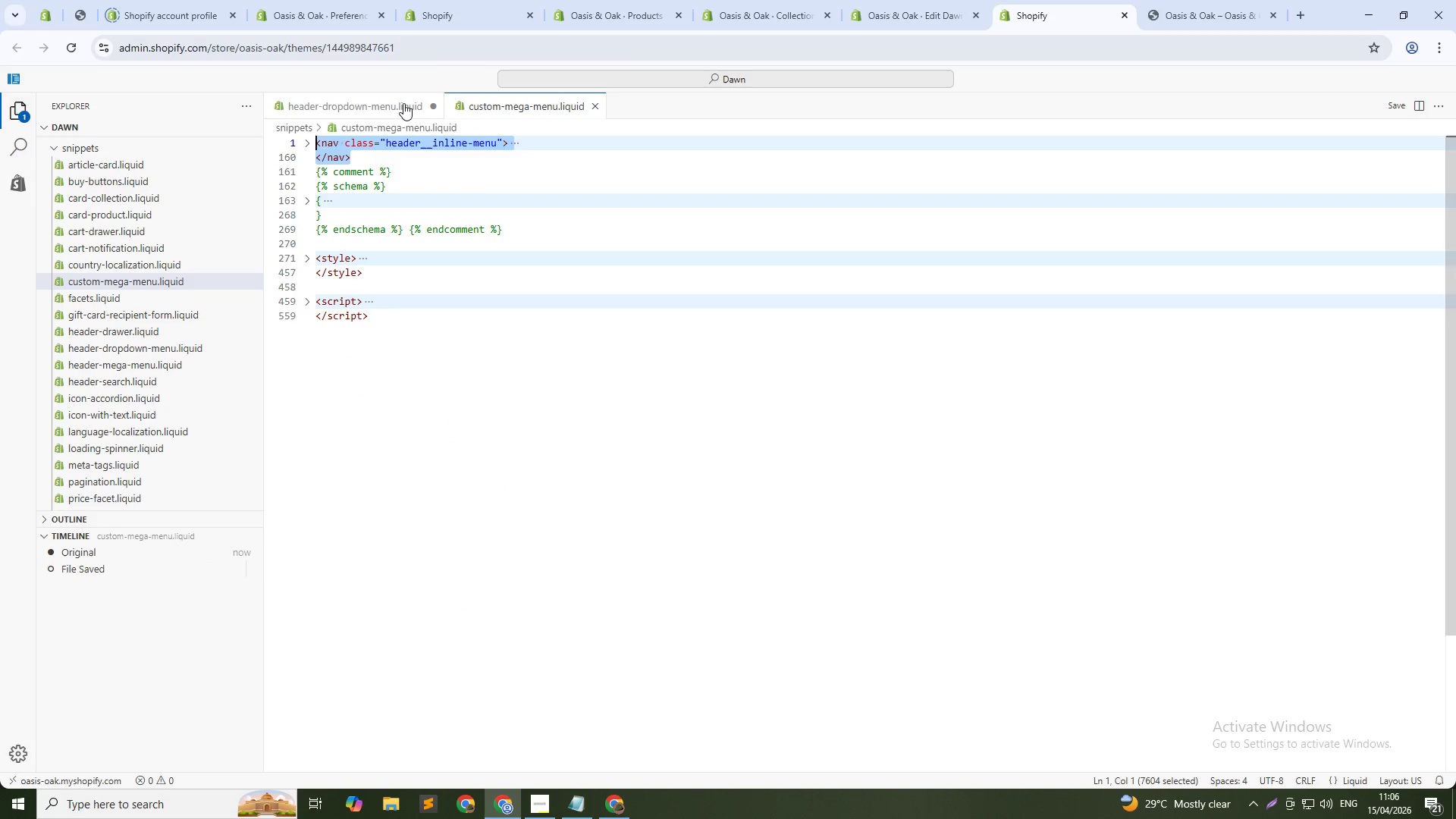 
key(Control+C)
 